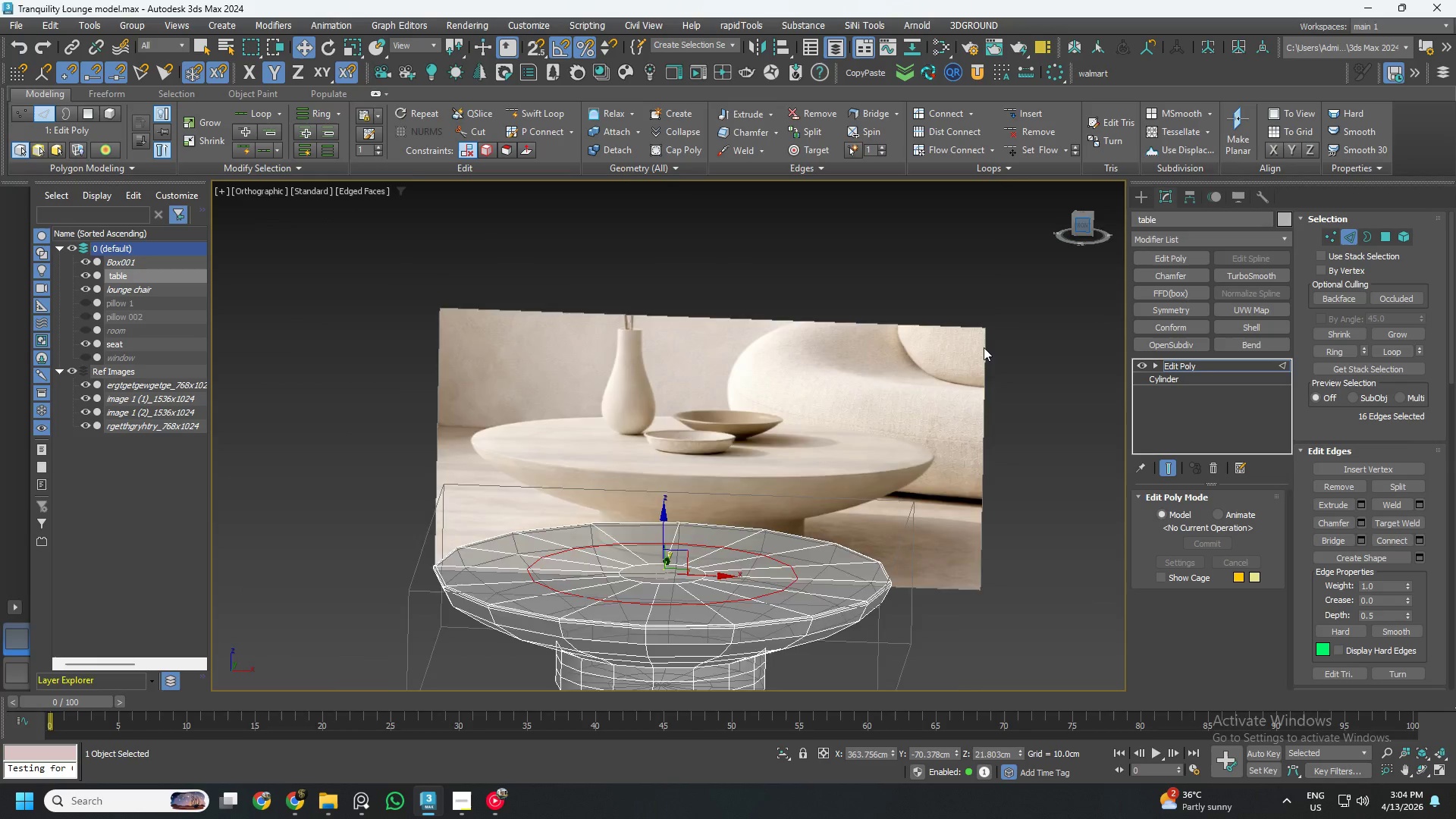 
key(Control+ControlLeft)
 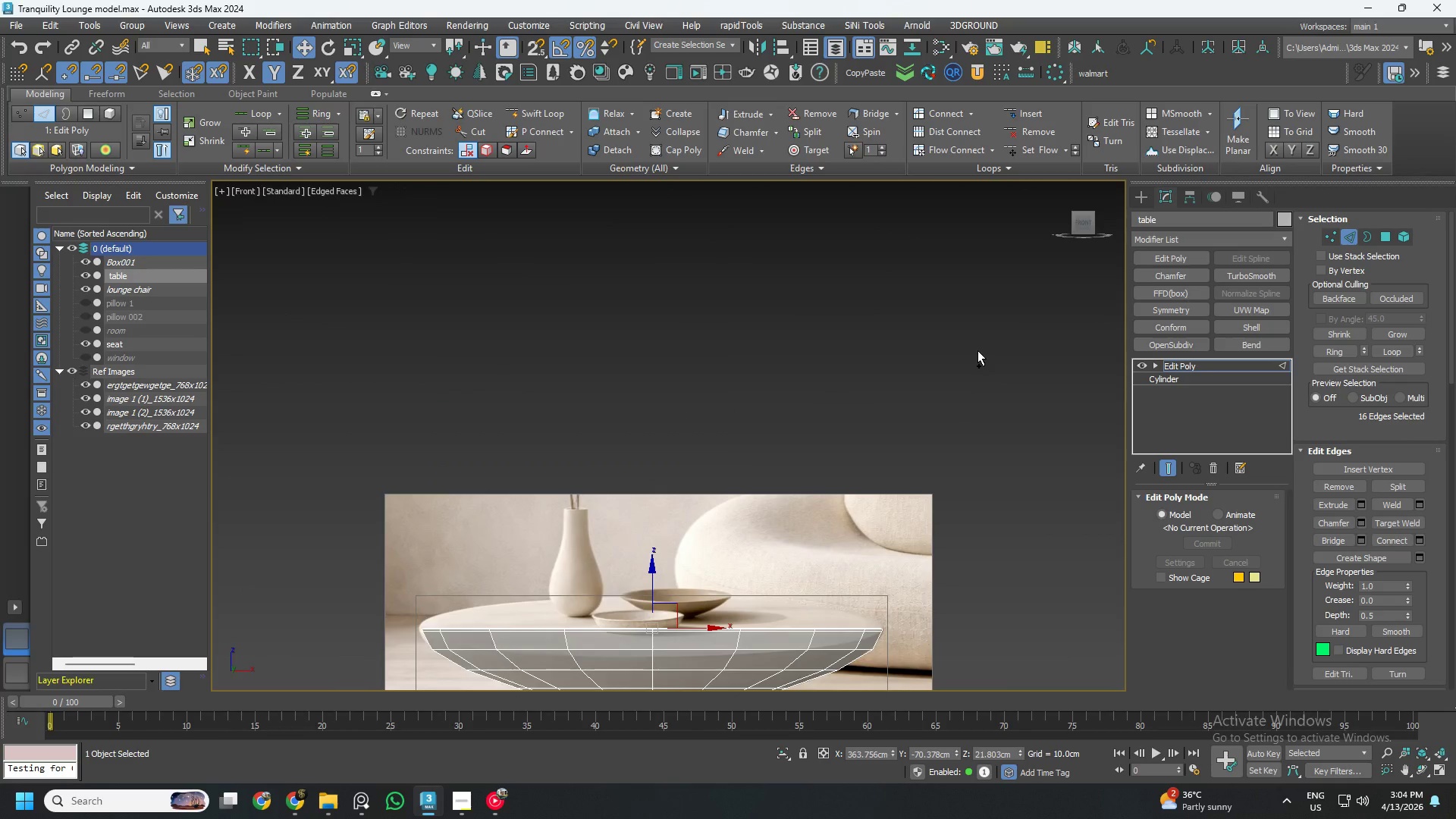 
key(Control+S)
 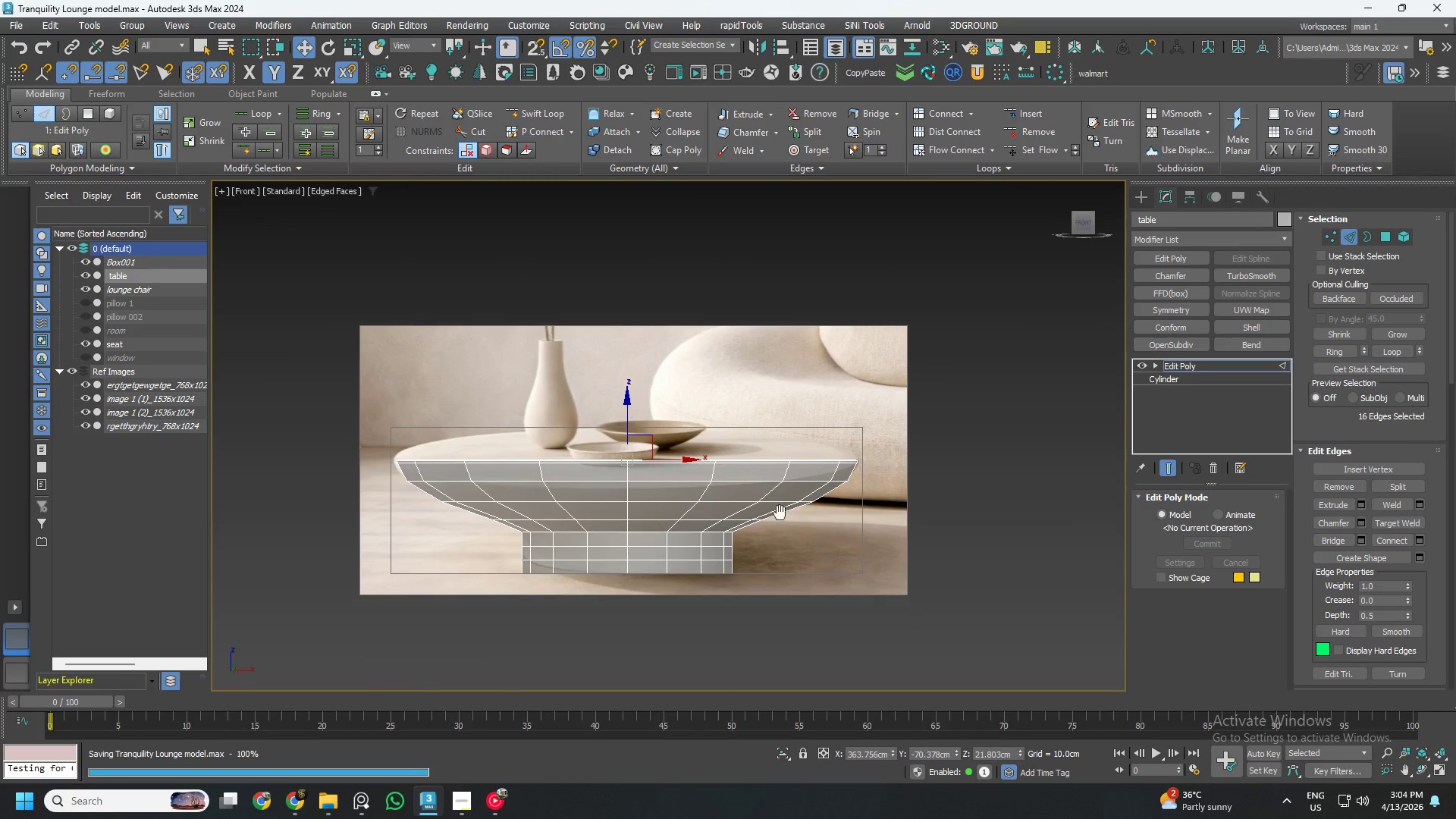 
scroll: coordinate [720, 497], scroll_direction: up, amount: 2.0
 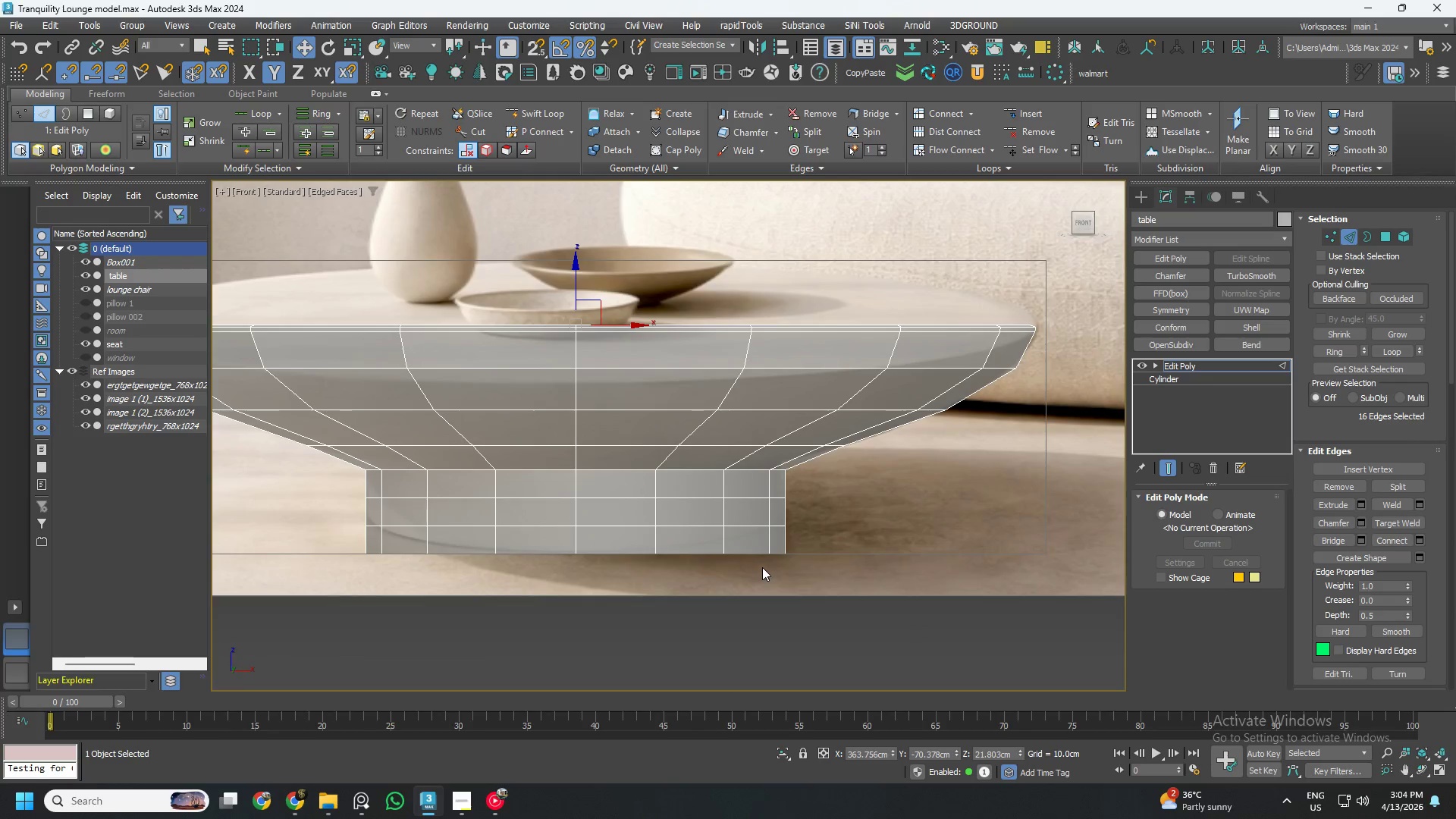 
hold_key(key=AltLeft, duration=0.36)
 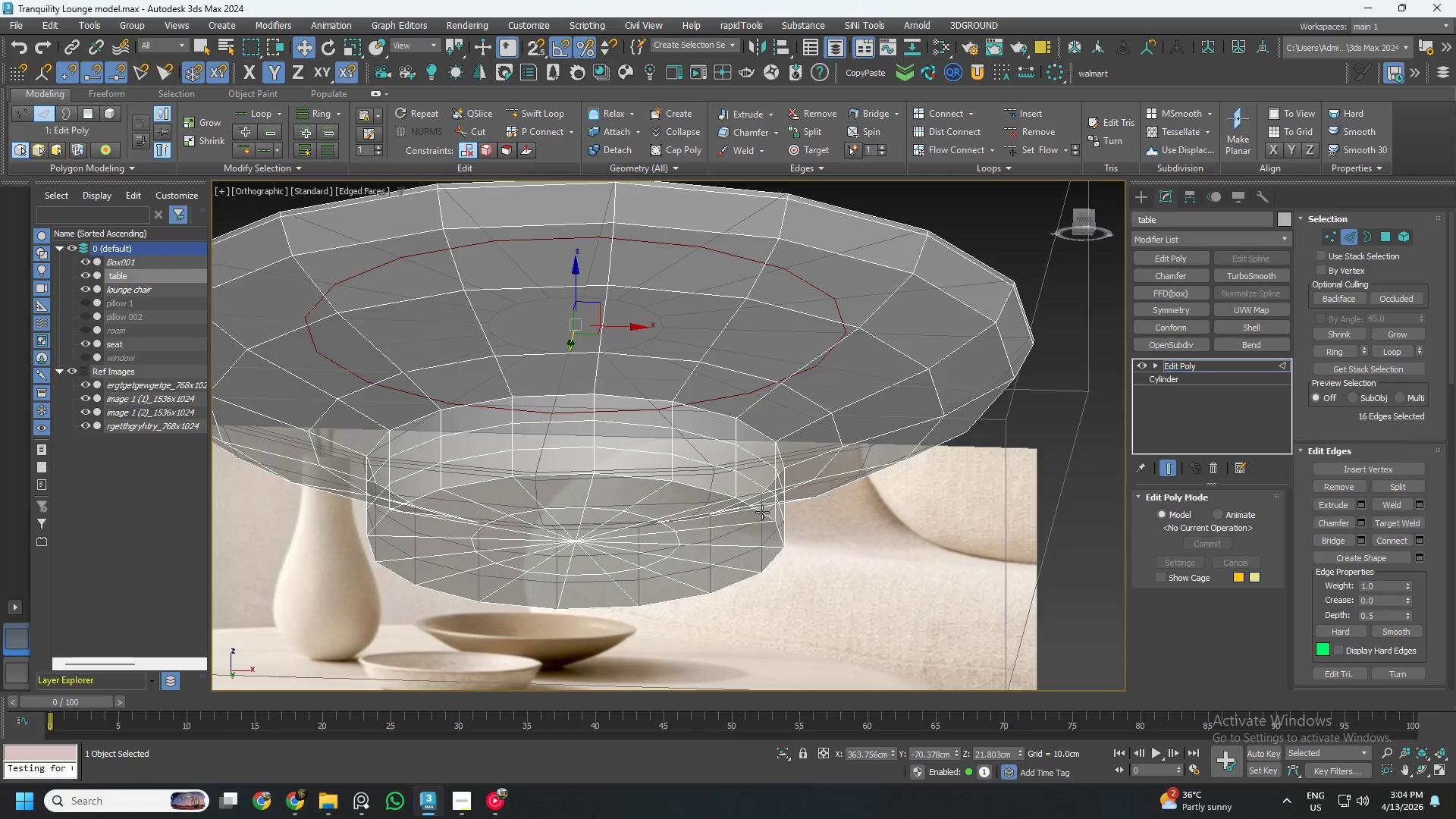 
scroll: coordinate [755, 504], scroll_direction: up, amount: 2.0
 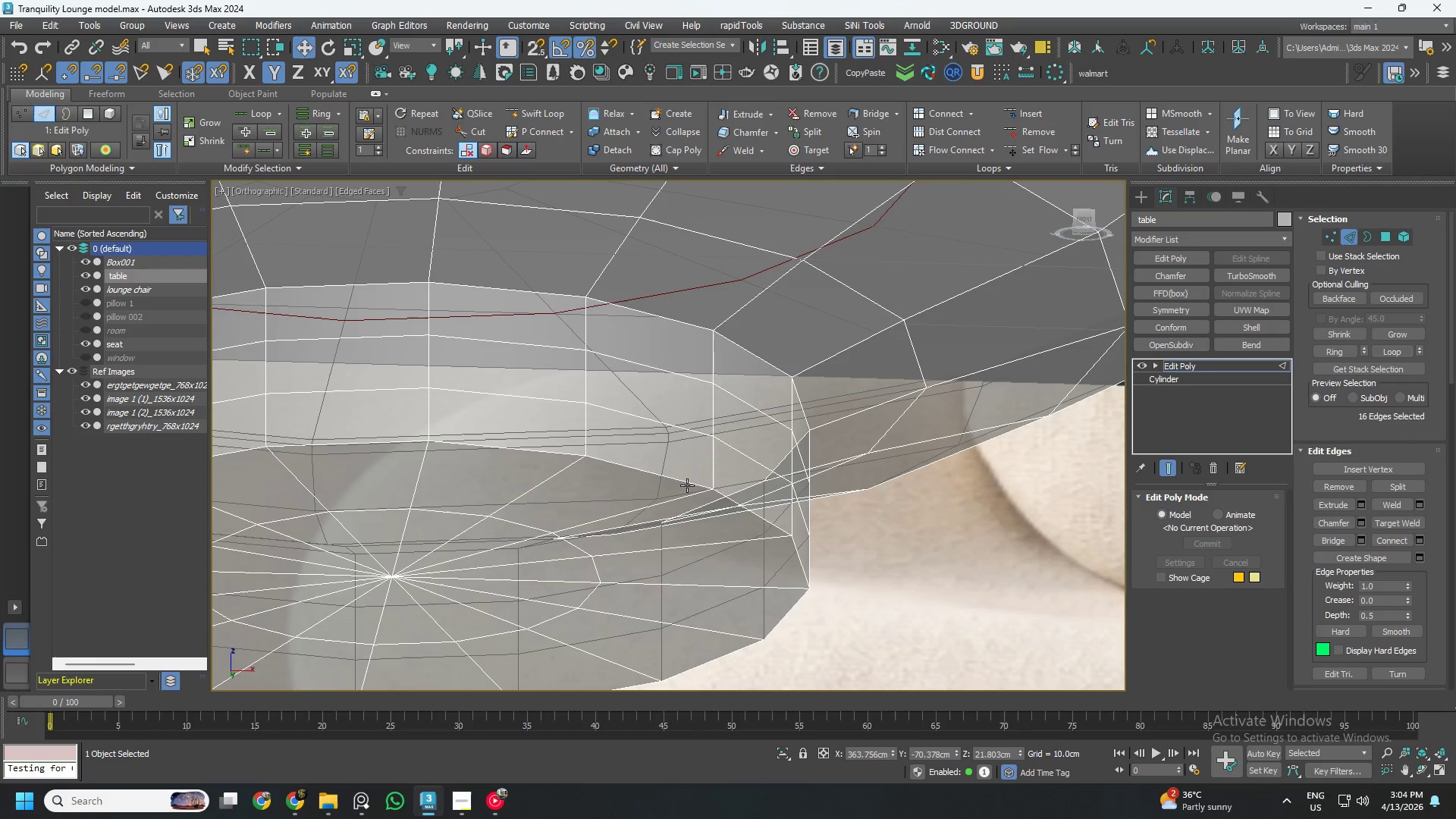 
type(22)
 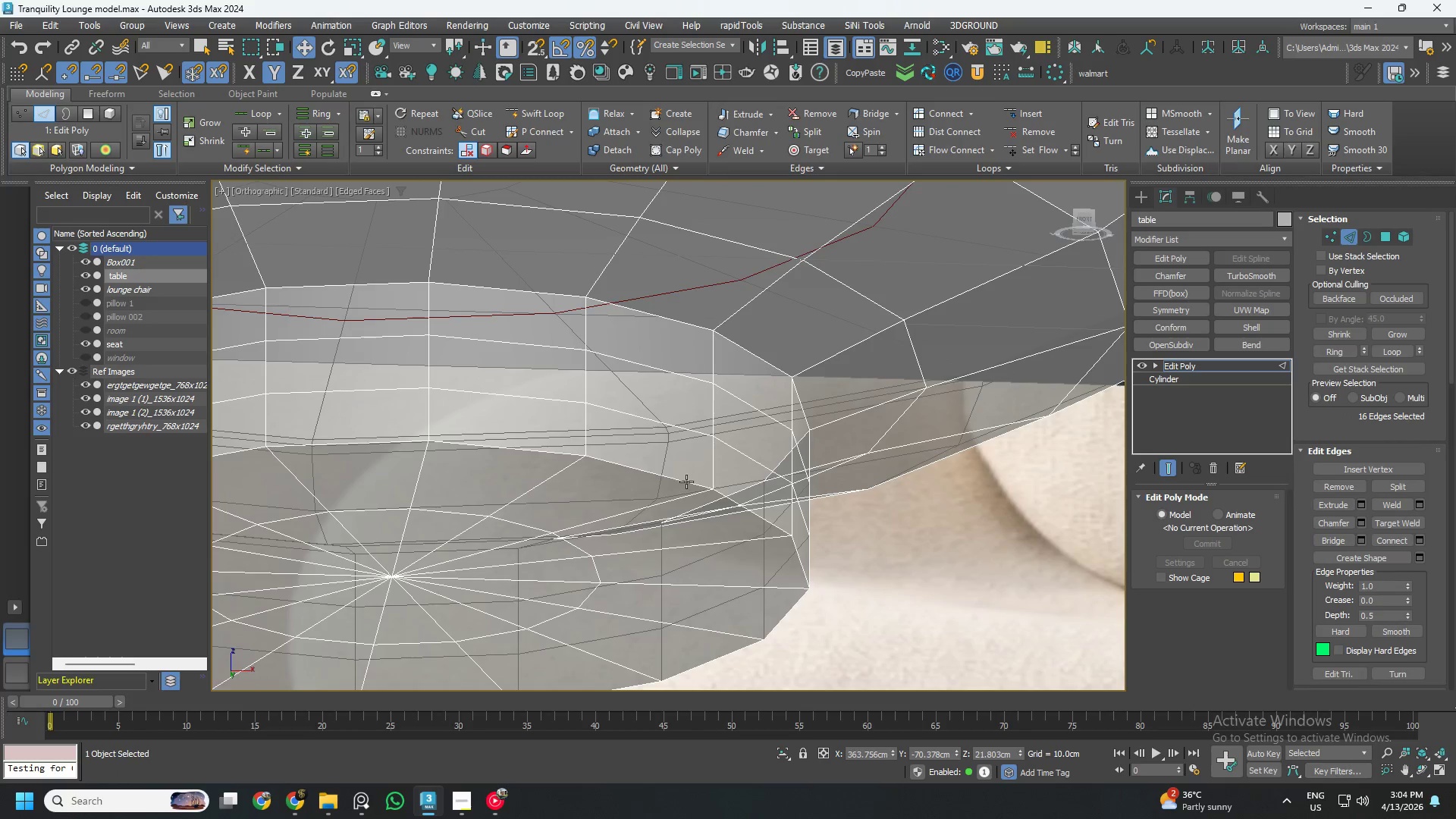 
double_click([686, 482])
 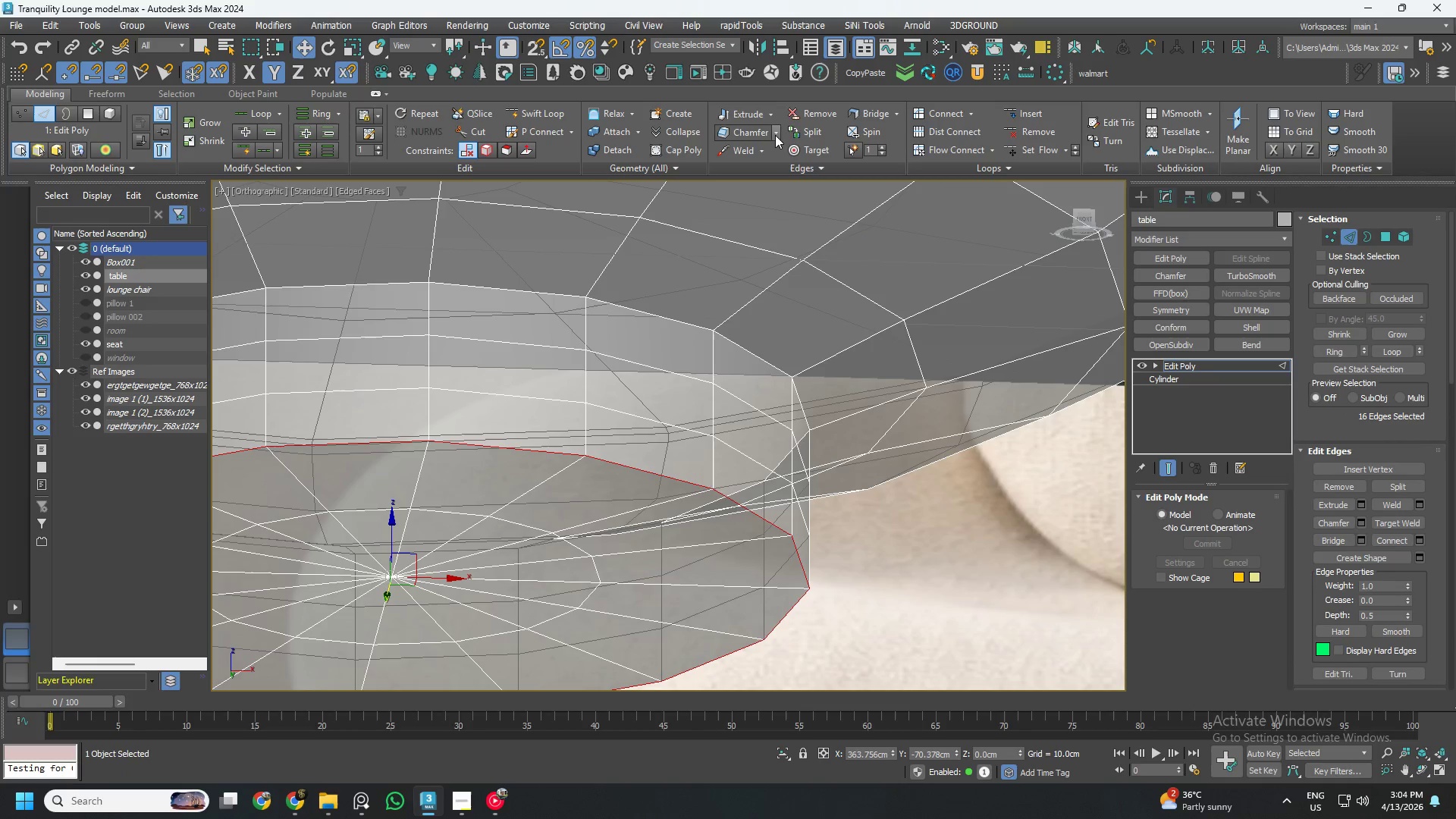 
double_click([774, 149])
 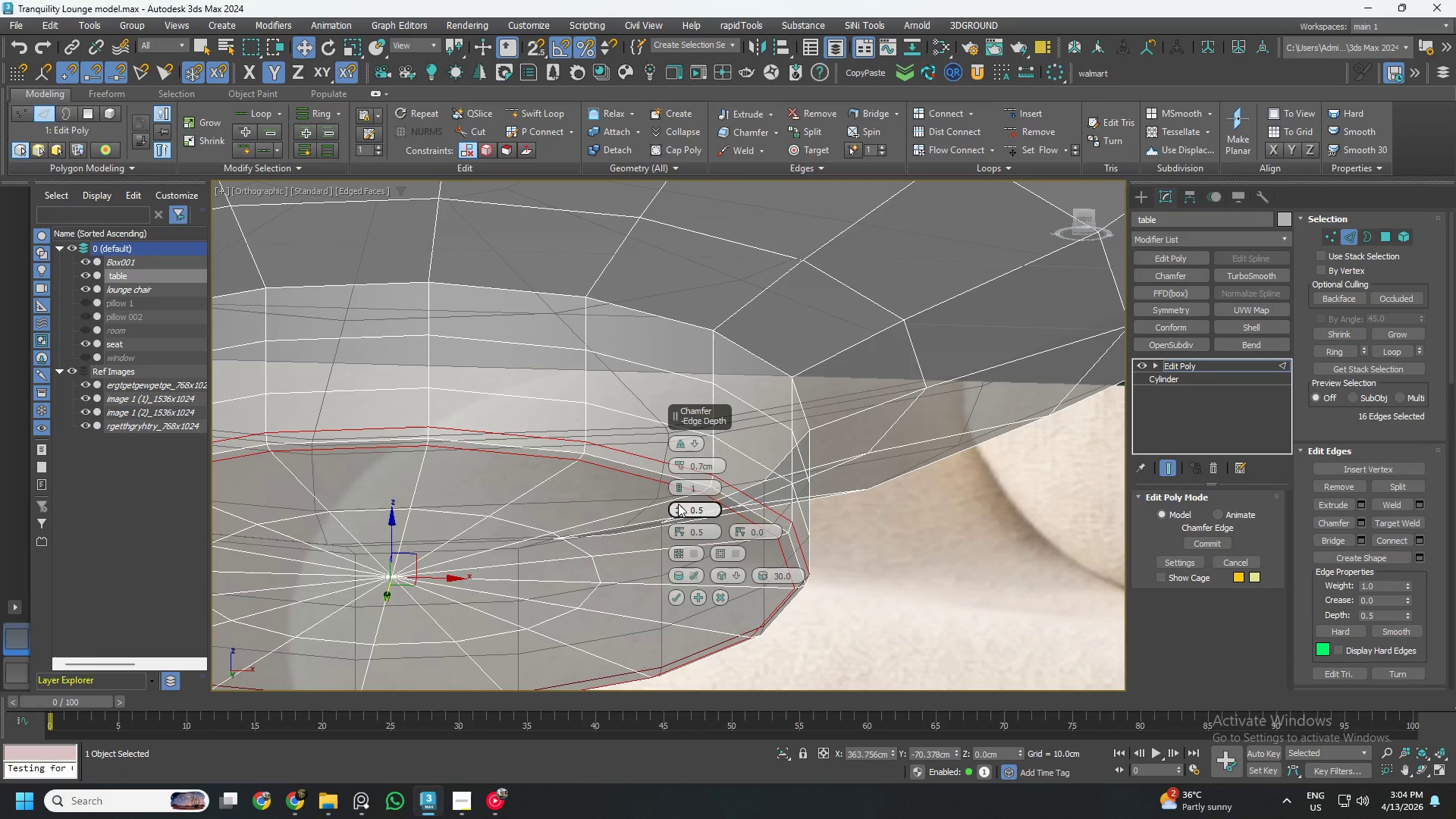 
double_click([694, 463])
 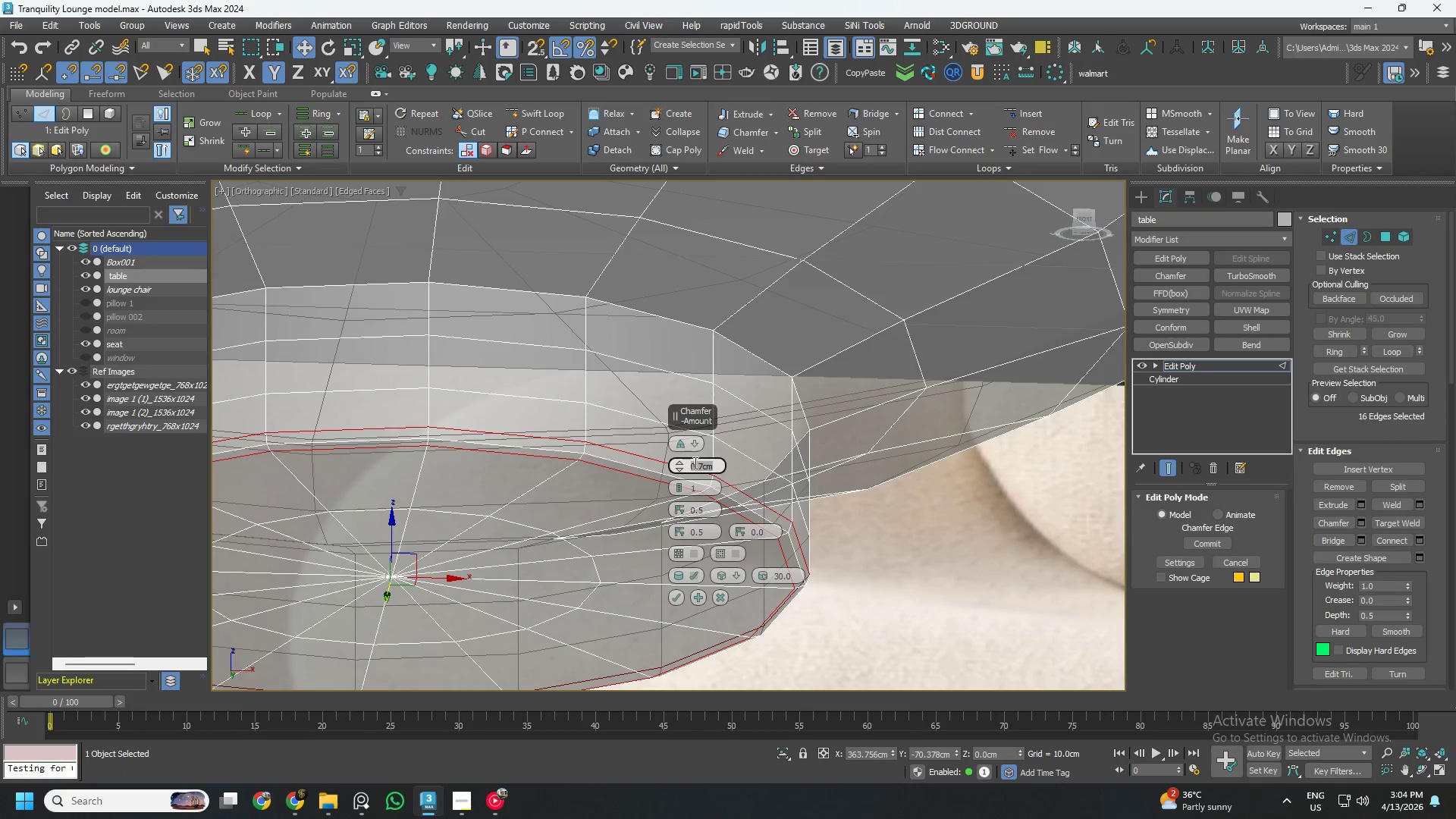 
hold_key(key=NumpadDecimal, duration=0.36)
 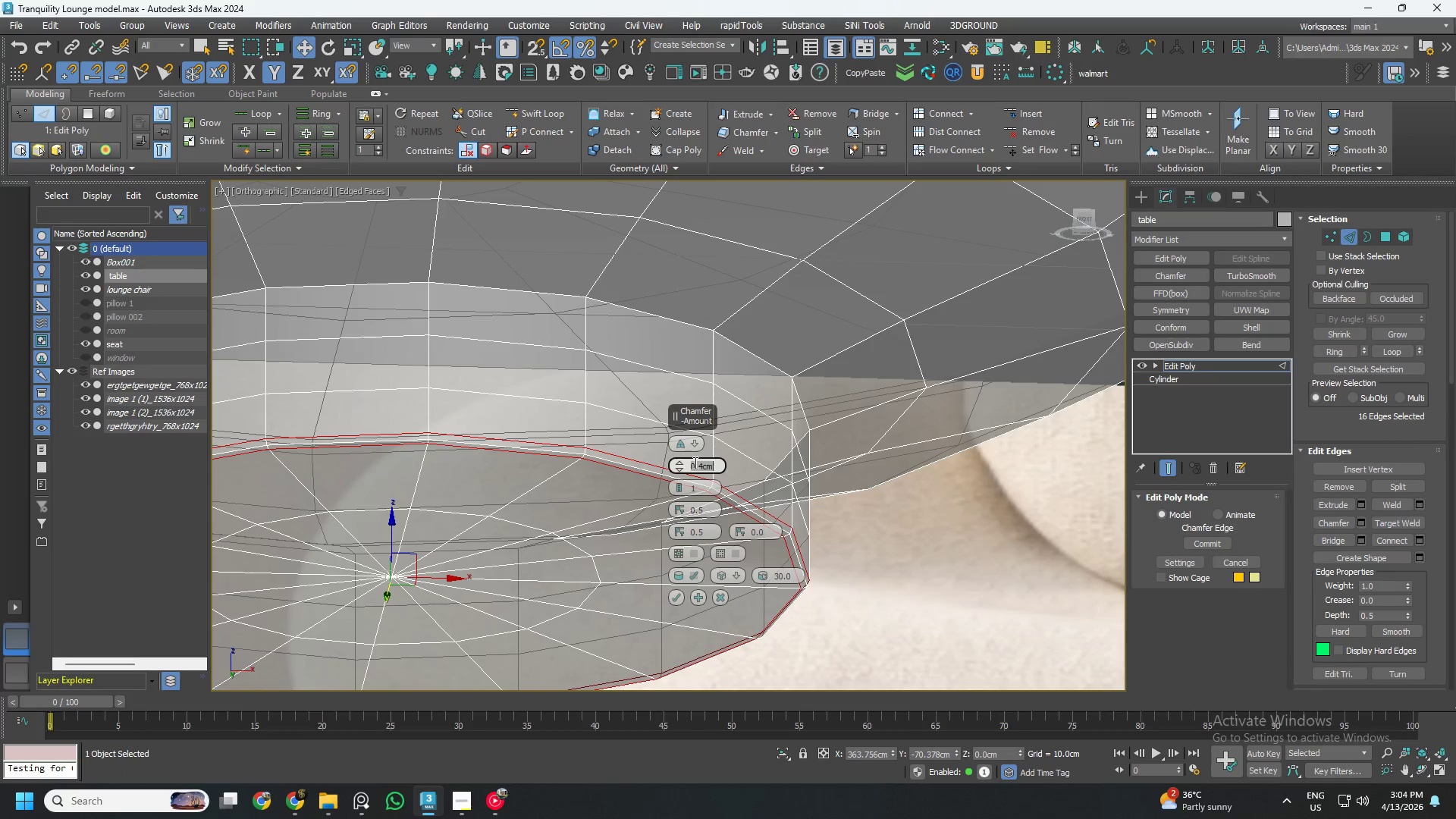 
key(Numpad4)
 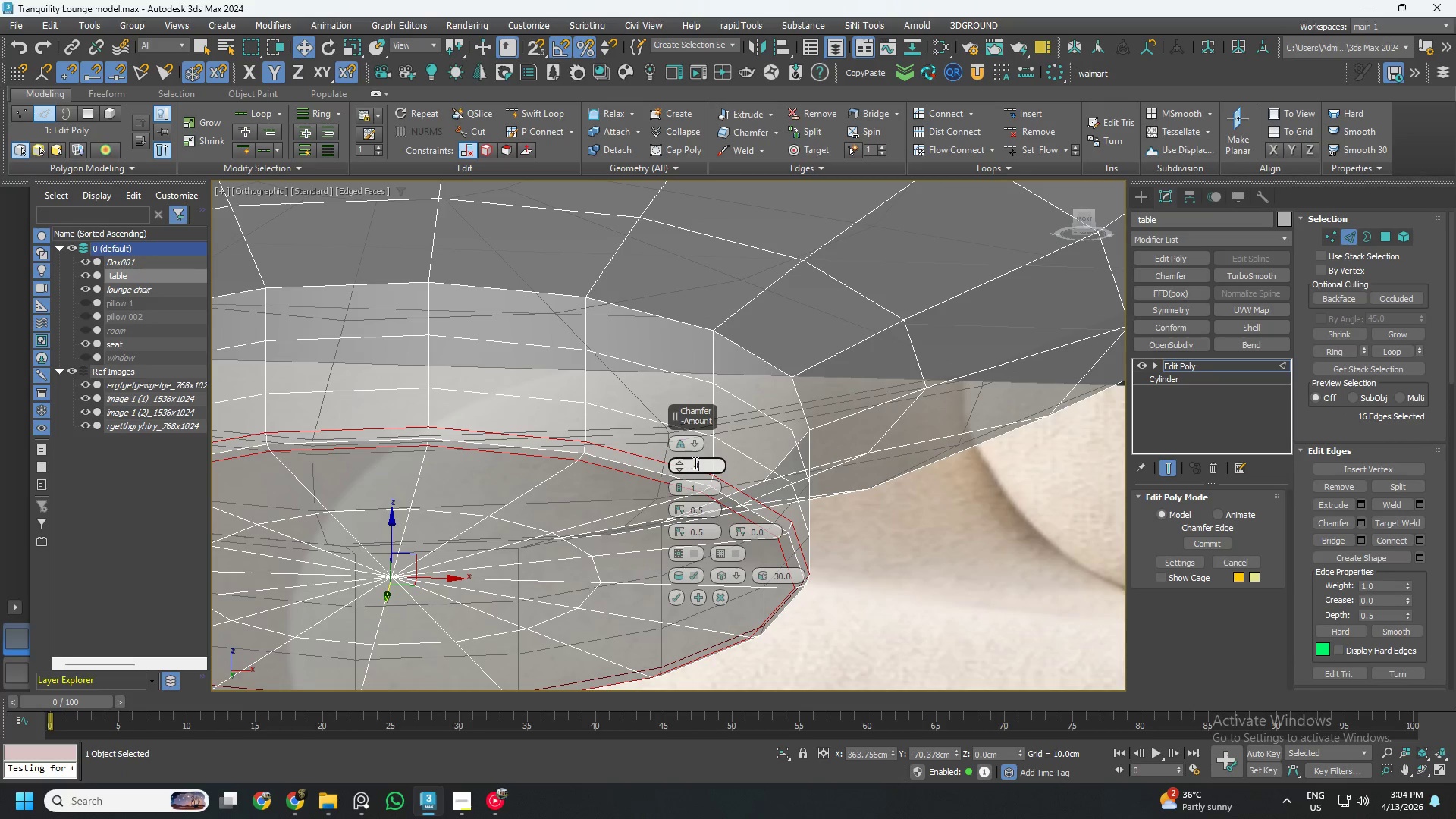 
key(NumpadEnter)
 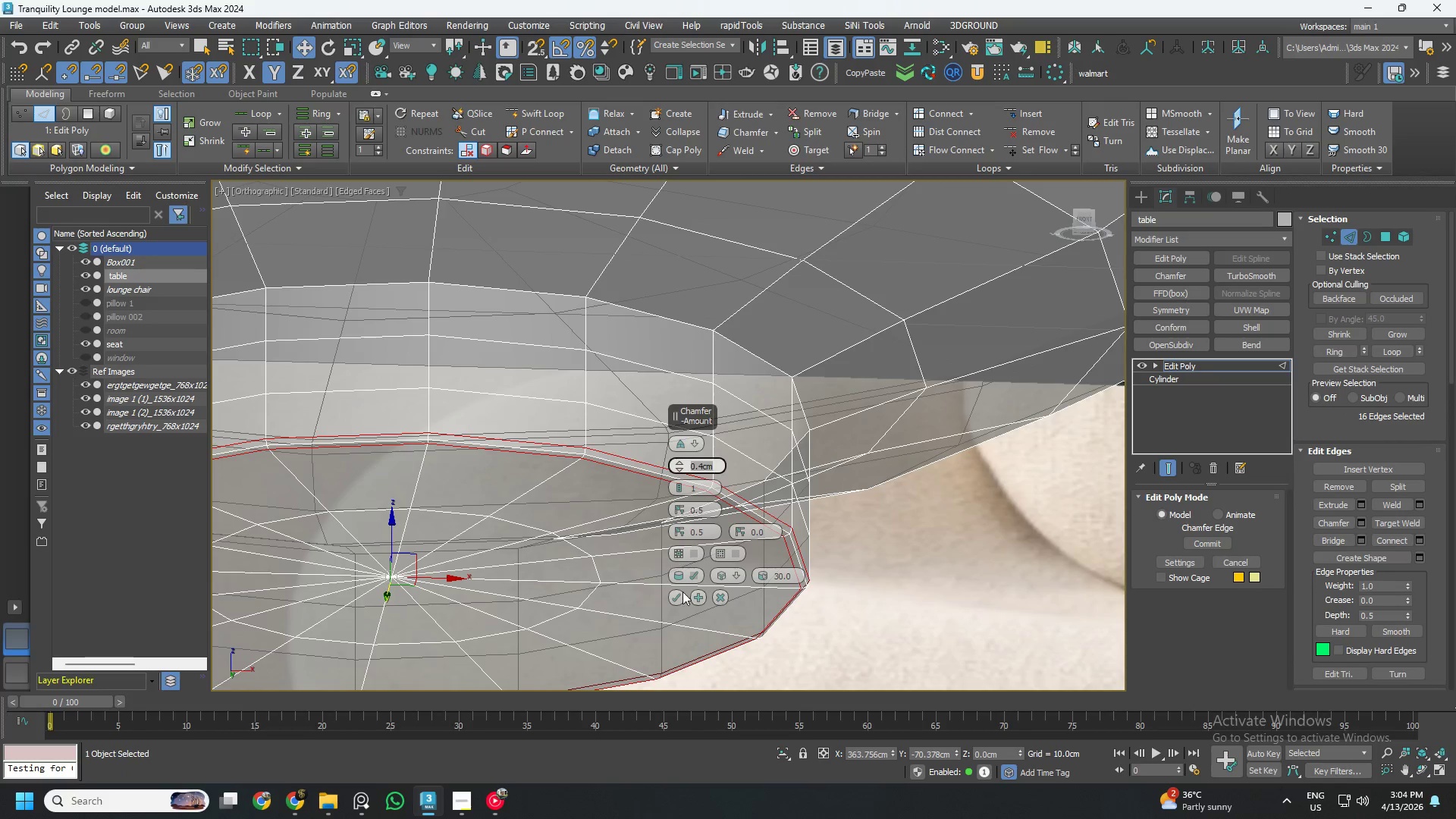 
left_click([674, 598])
 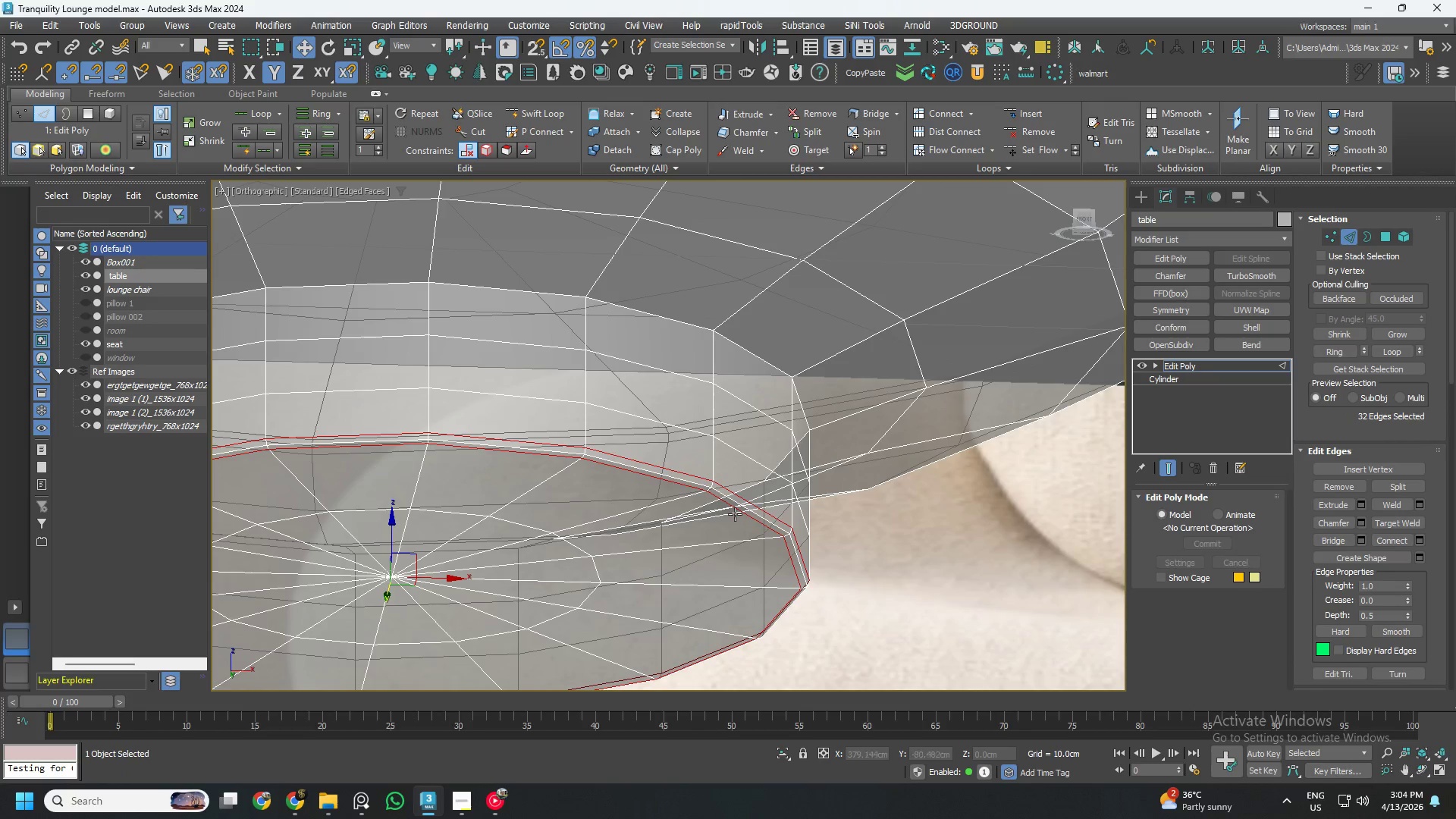 
scroll: coordinate [740, 507], scroll_direction: down, amount: 1.0
 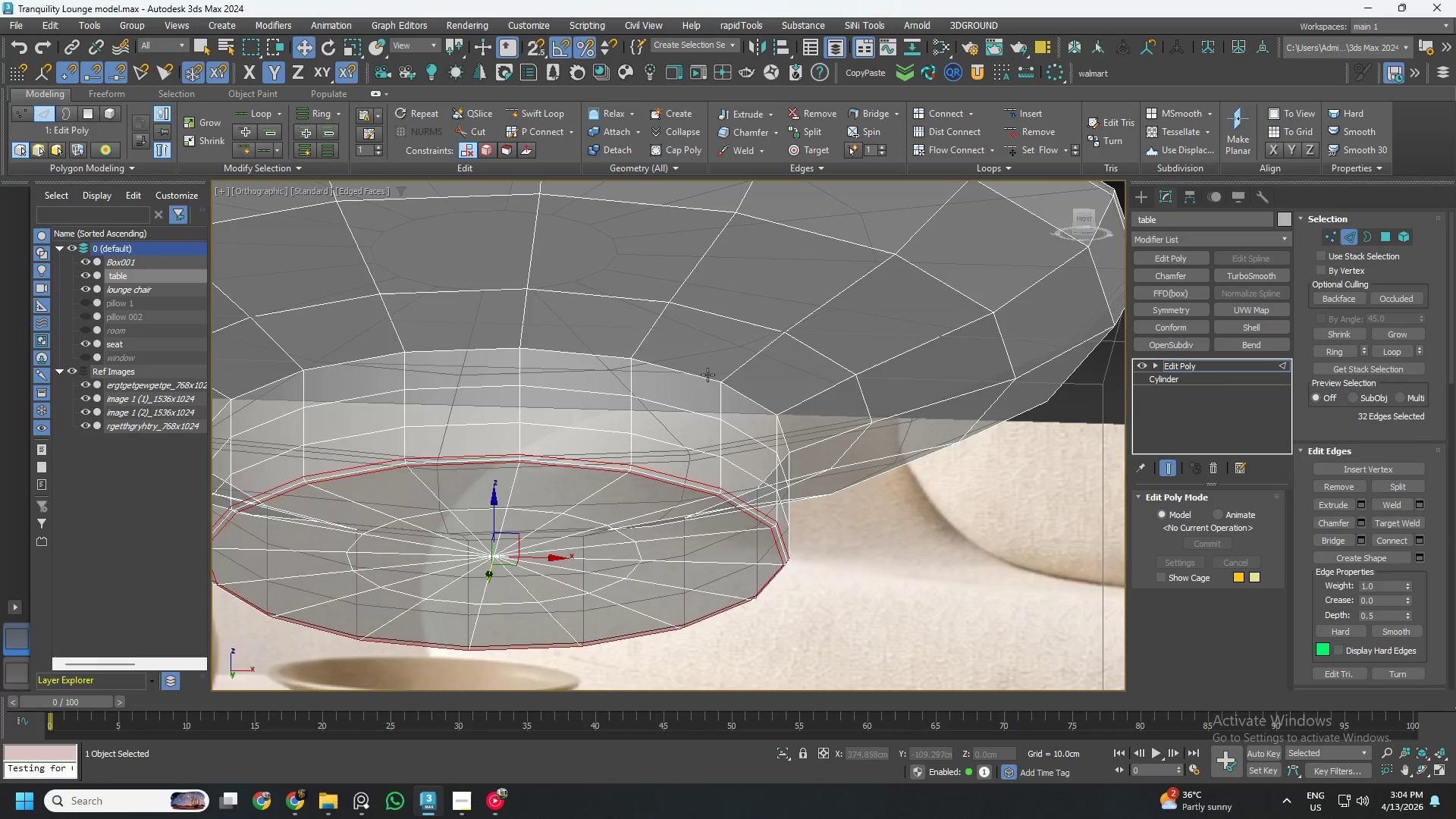 
double_click([708, 375])
 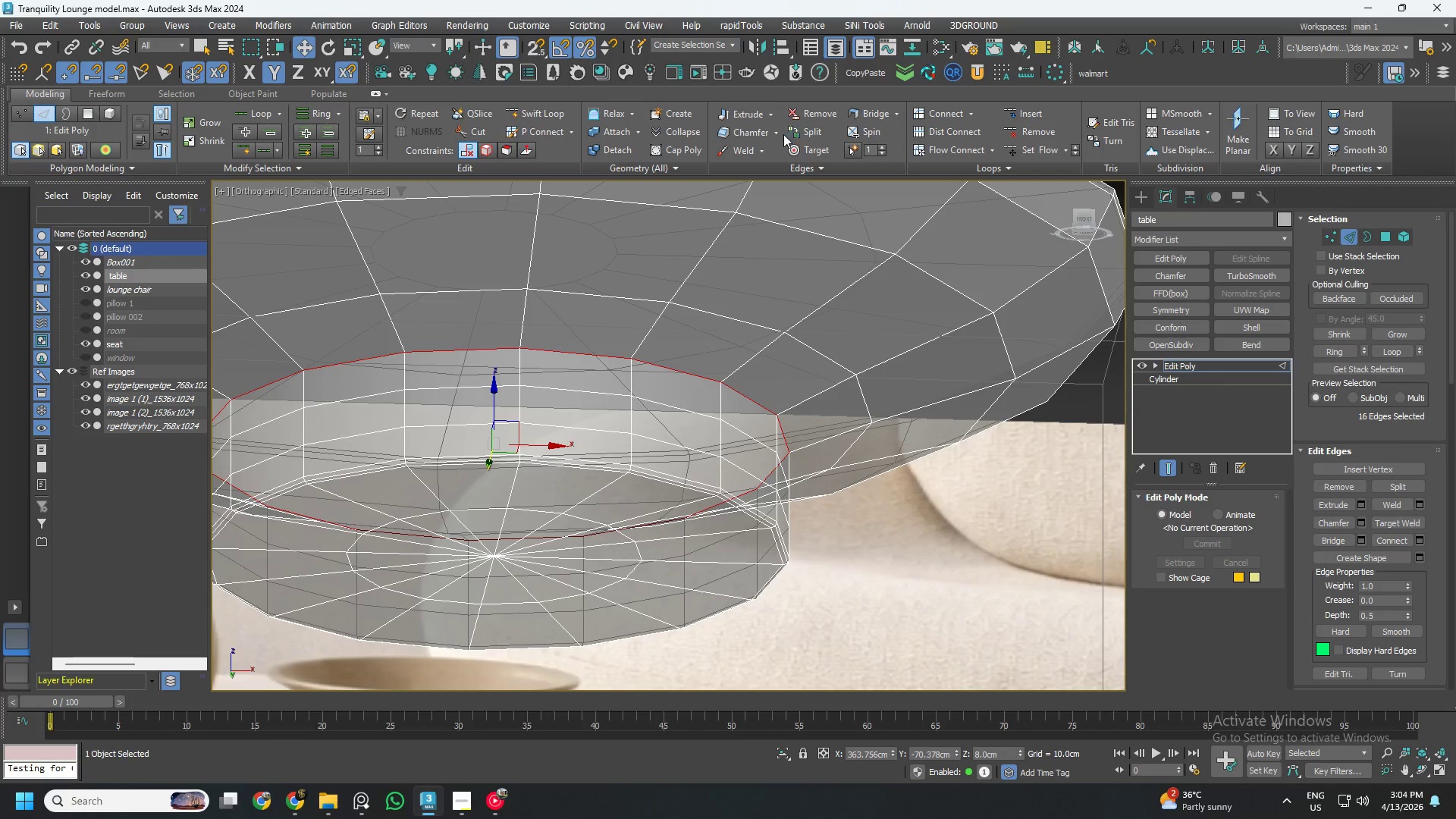 
left_click([778, 135])
 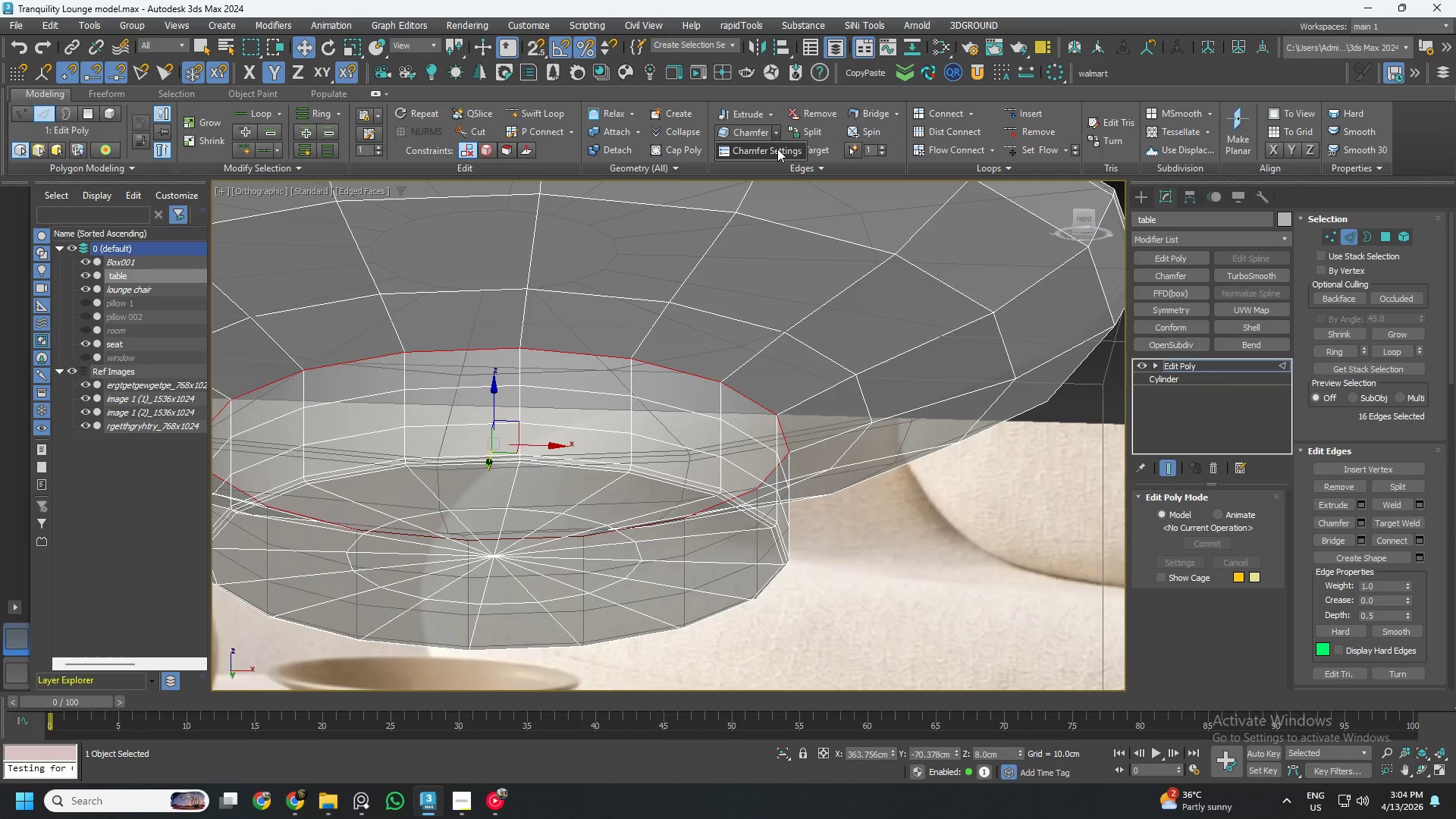 
left_click([777, 149])
 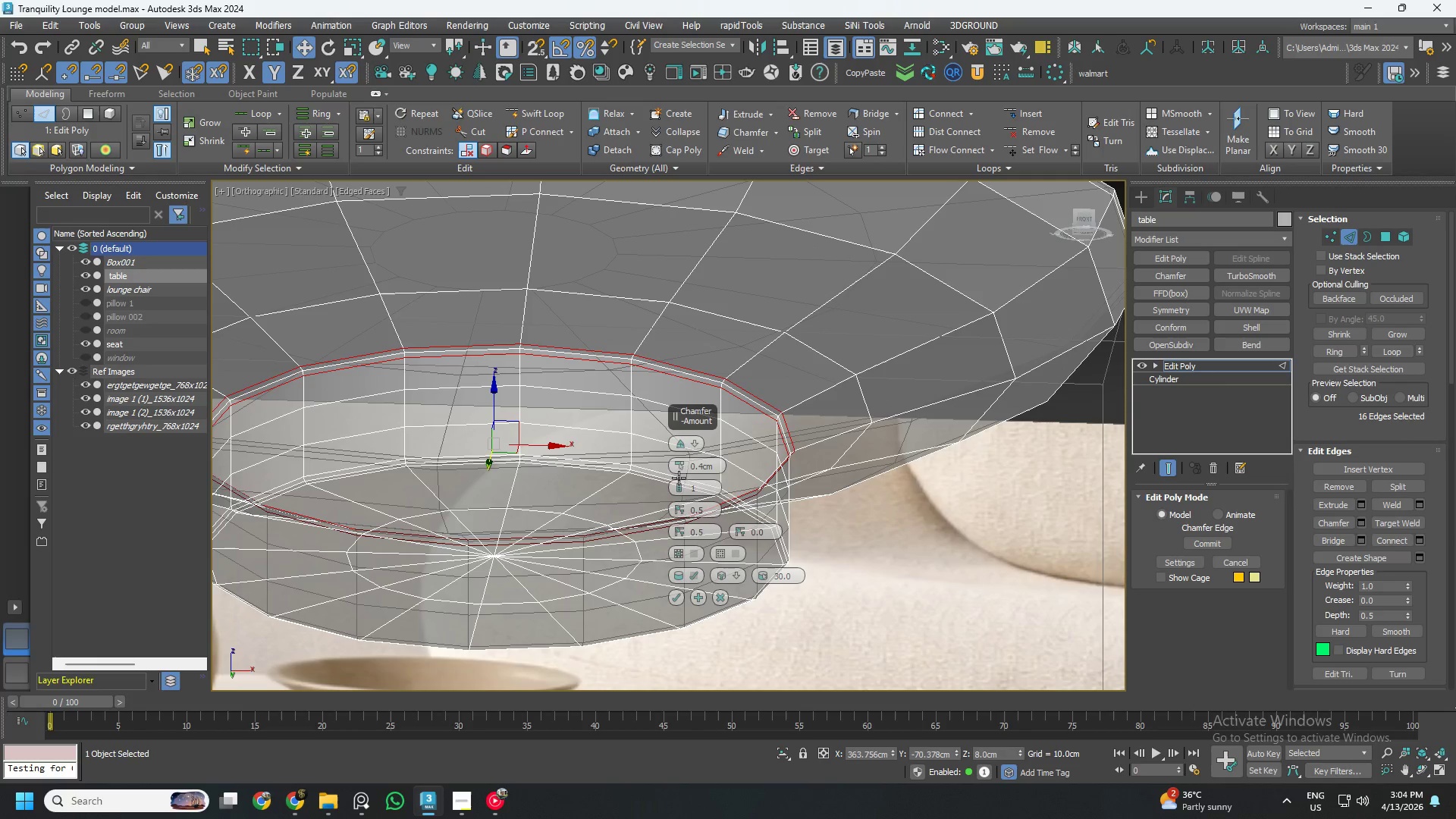 
left_click_drag(start_coordinate=[679, 463], to_coordinate=[674, 452])
 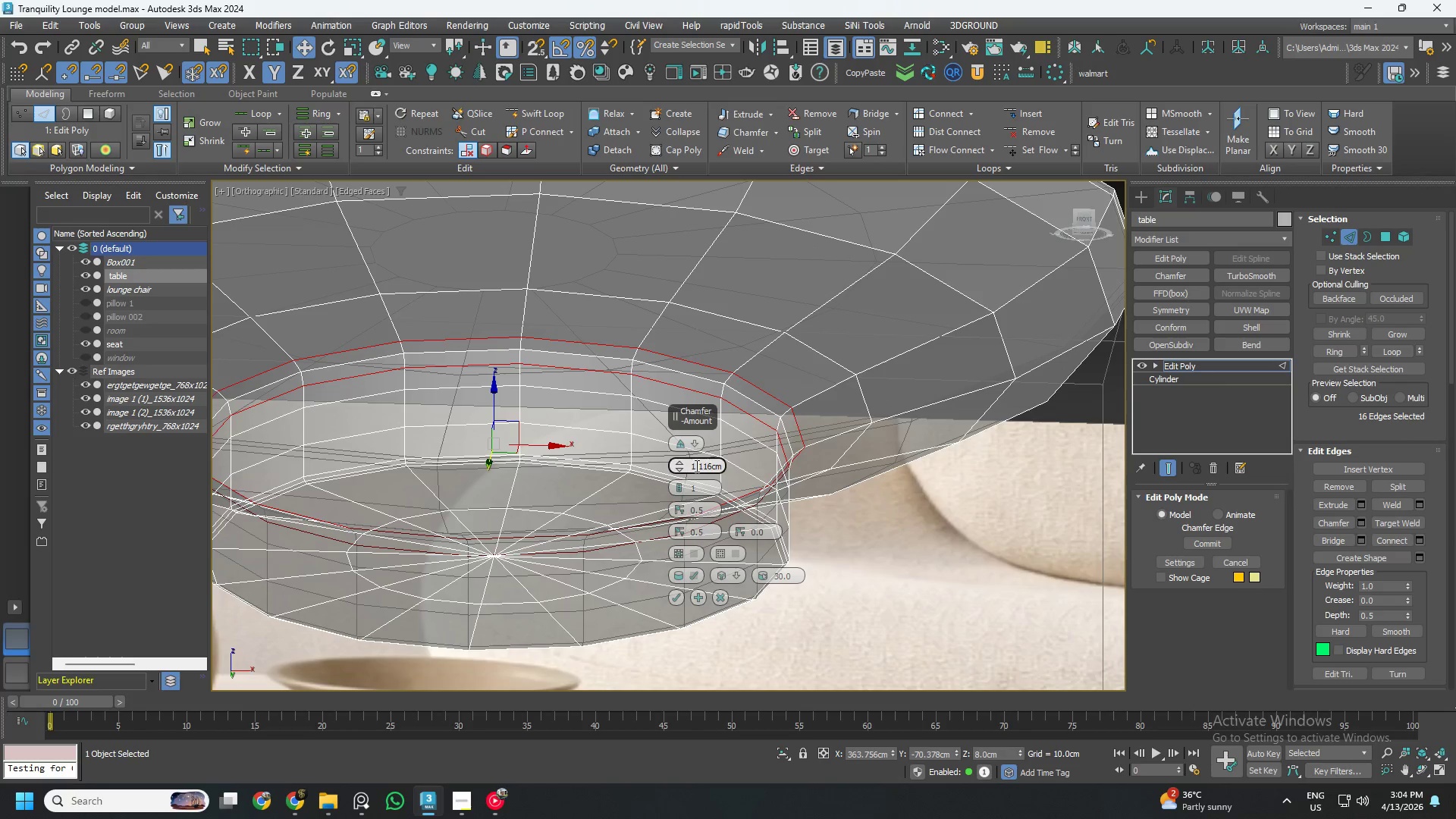 
double_click([695, 466])
 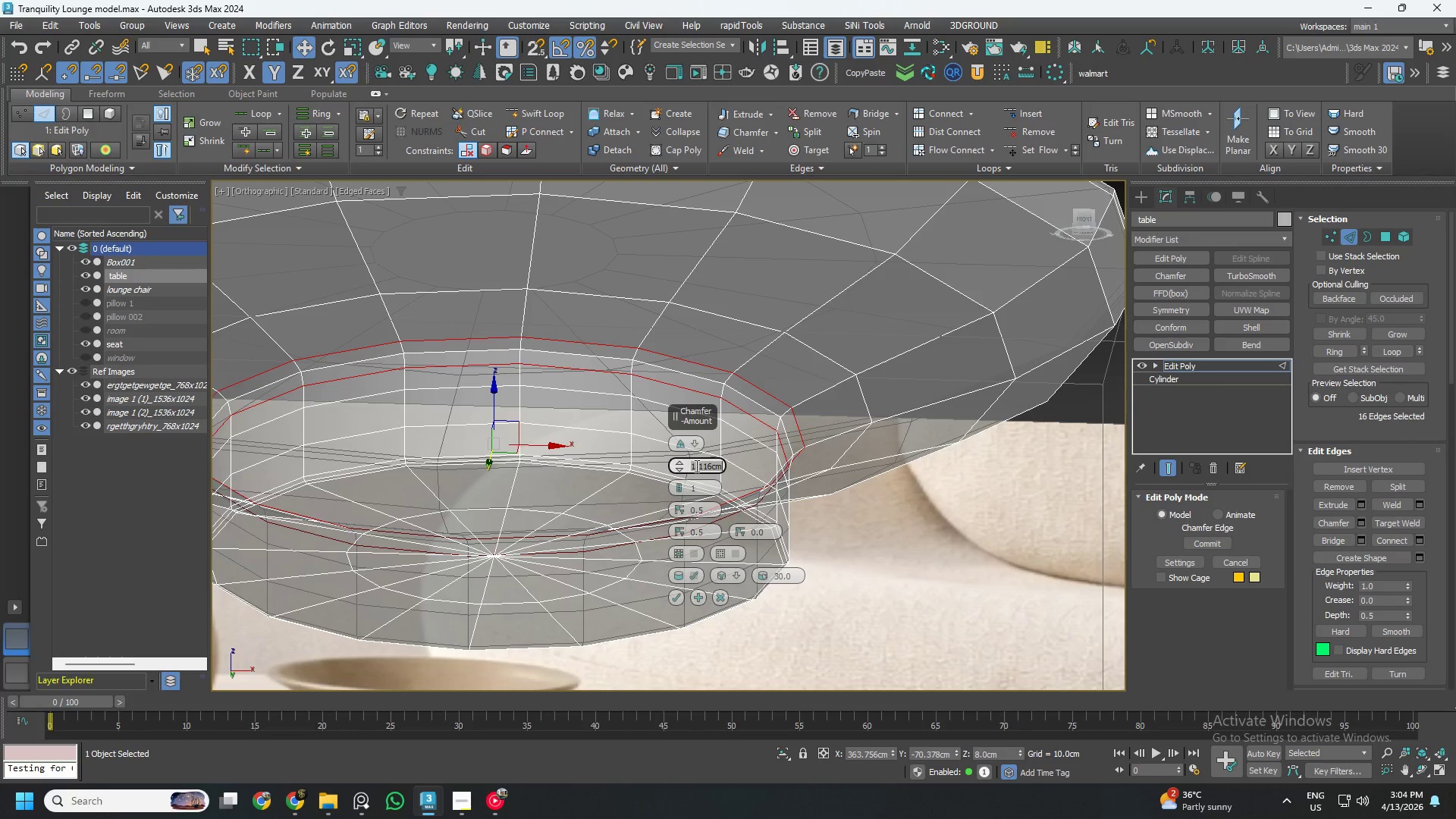 
key(Numpad1)
 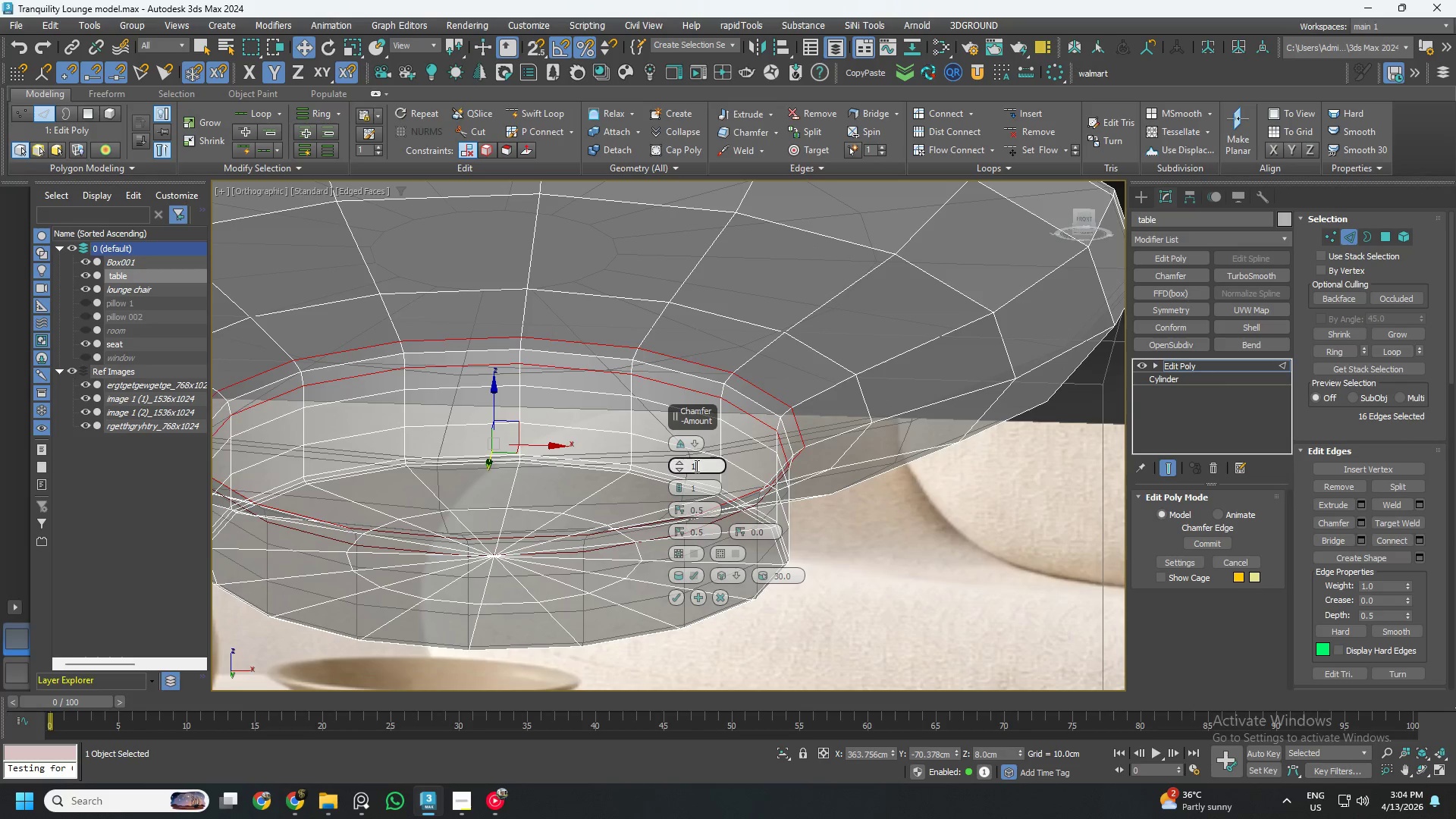 
key(NumpadEnter)
 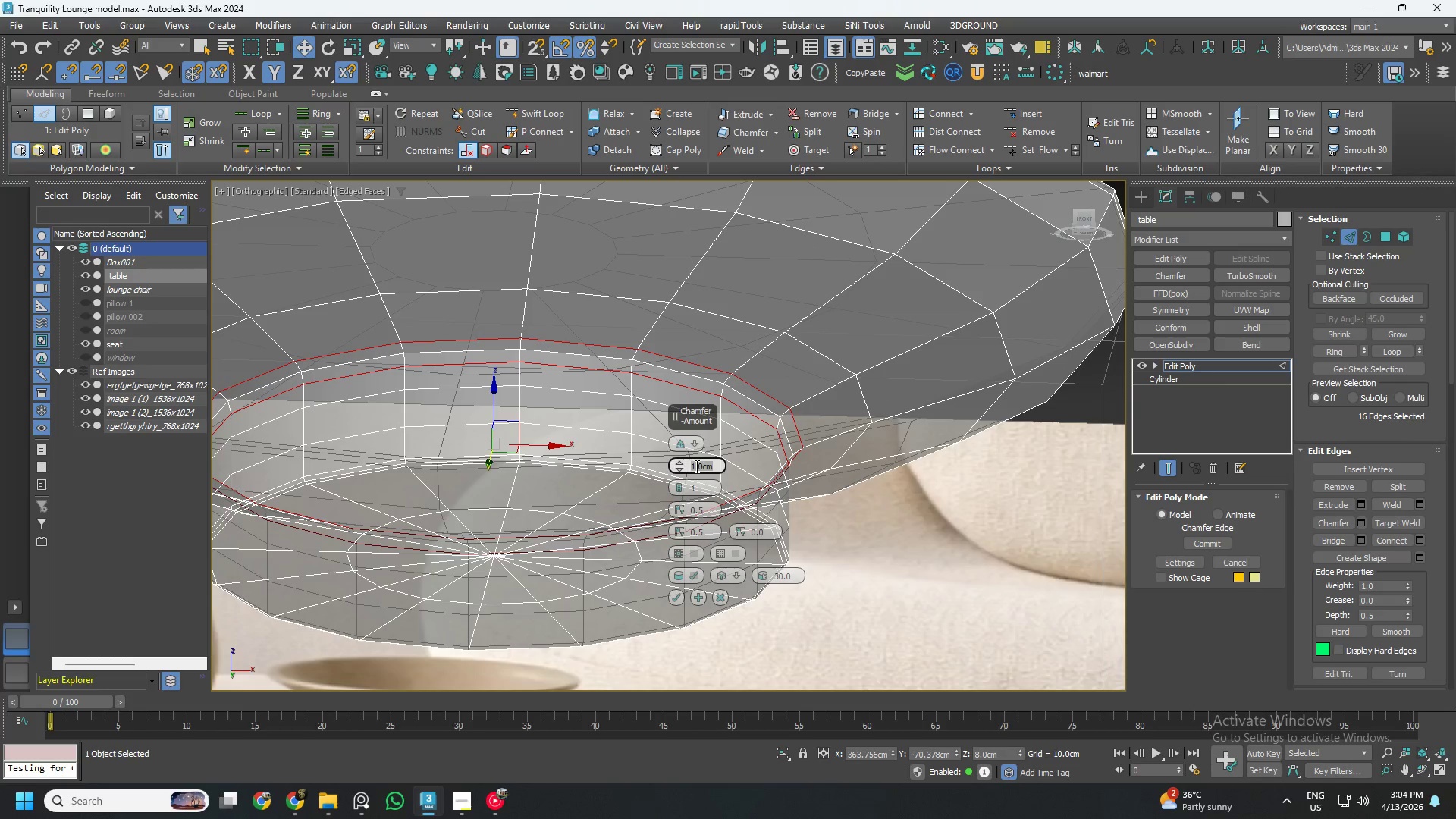 
key(NumpadDecimal)
 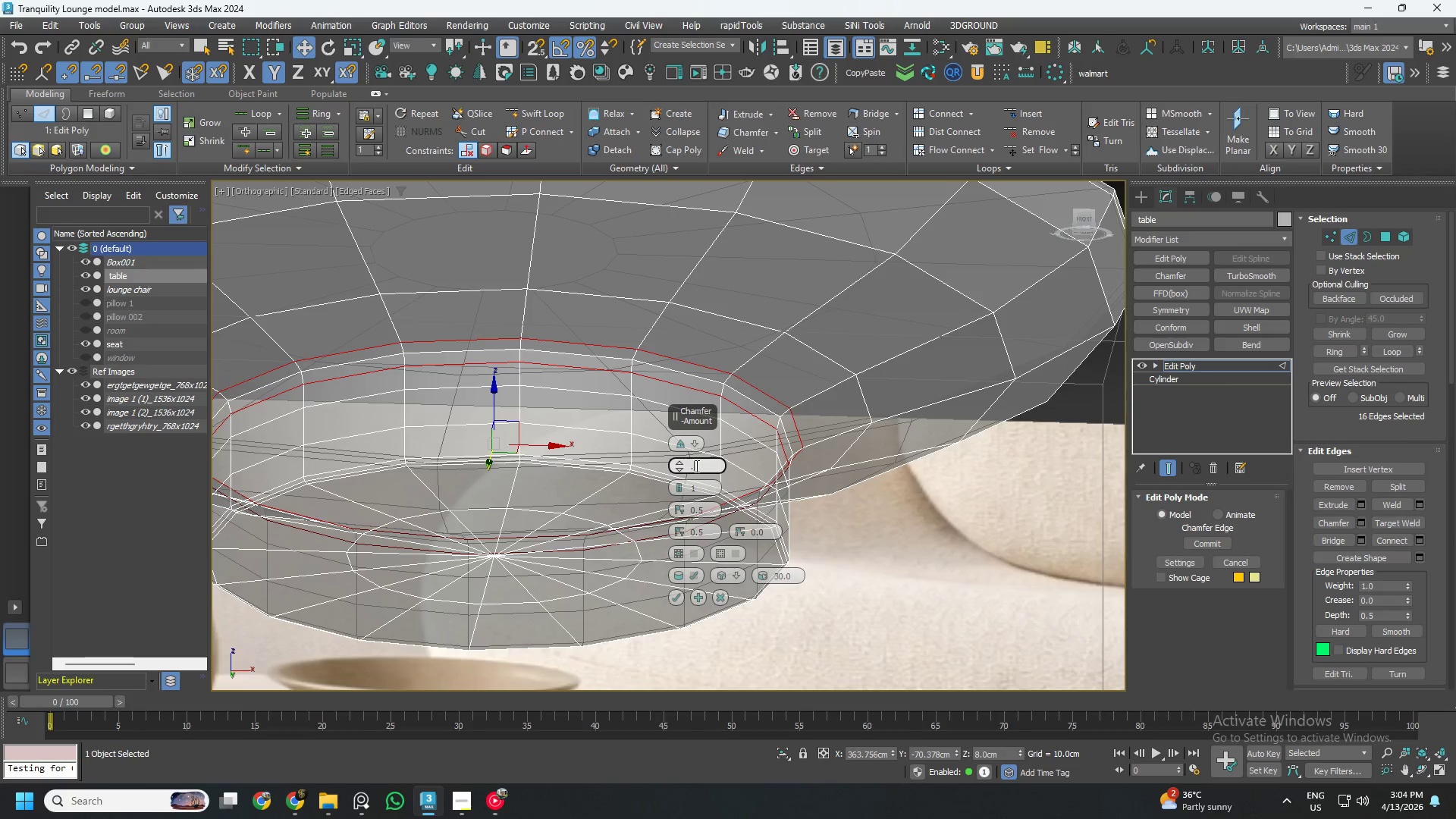 
key(Numpad8)
 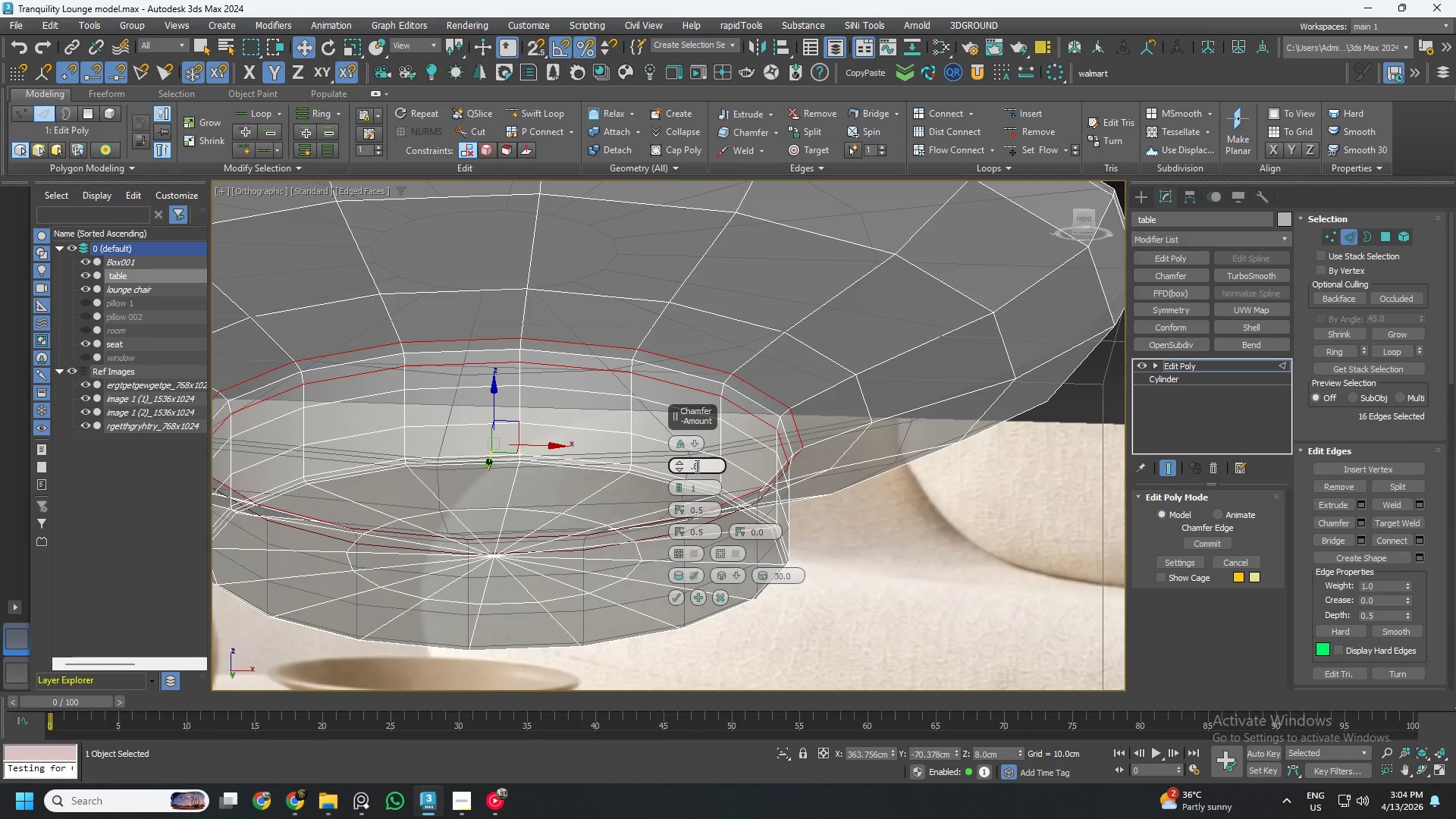 
key(NumpadEnter)
 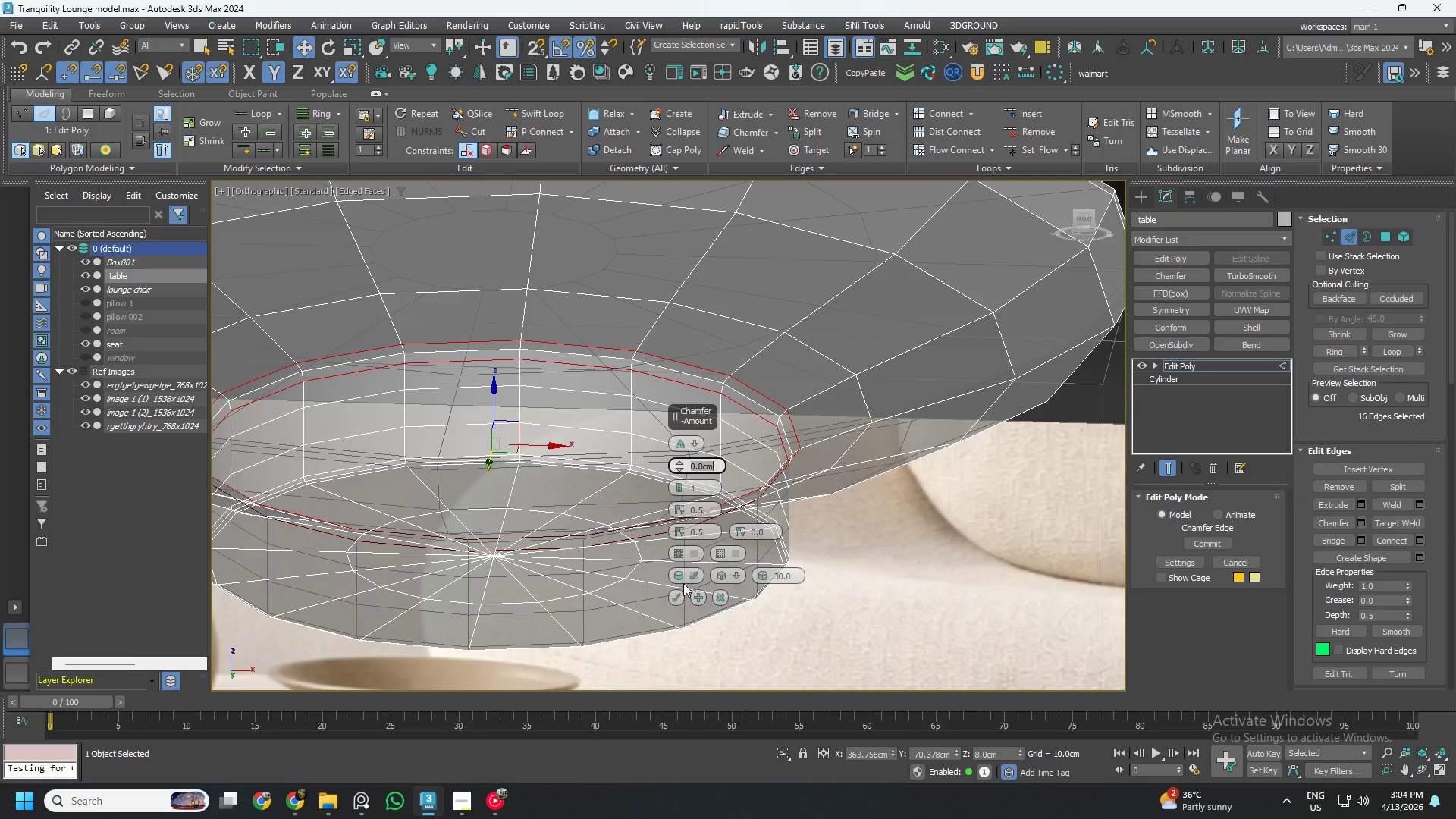 
left_click([678, 598])
 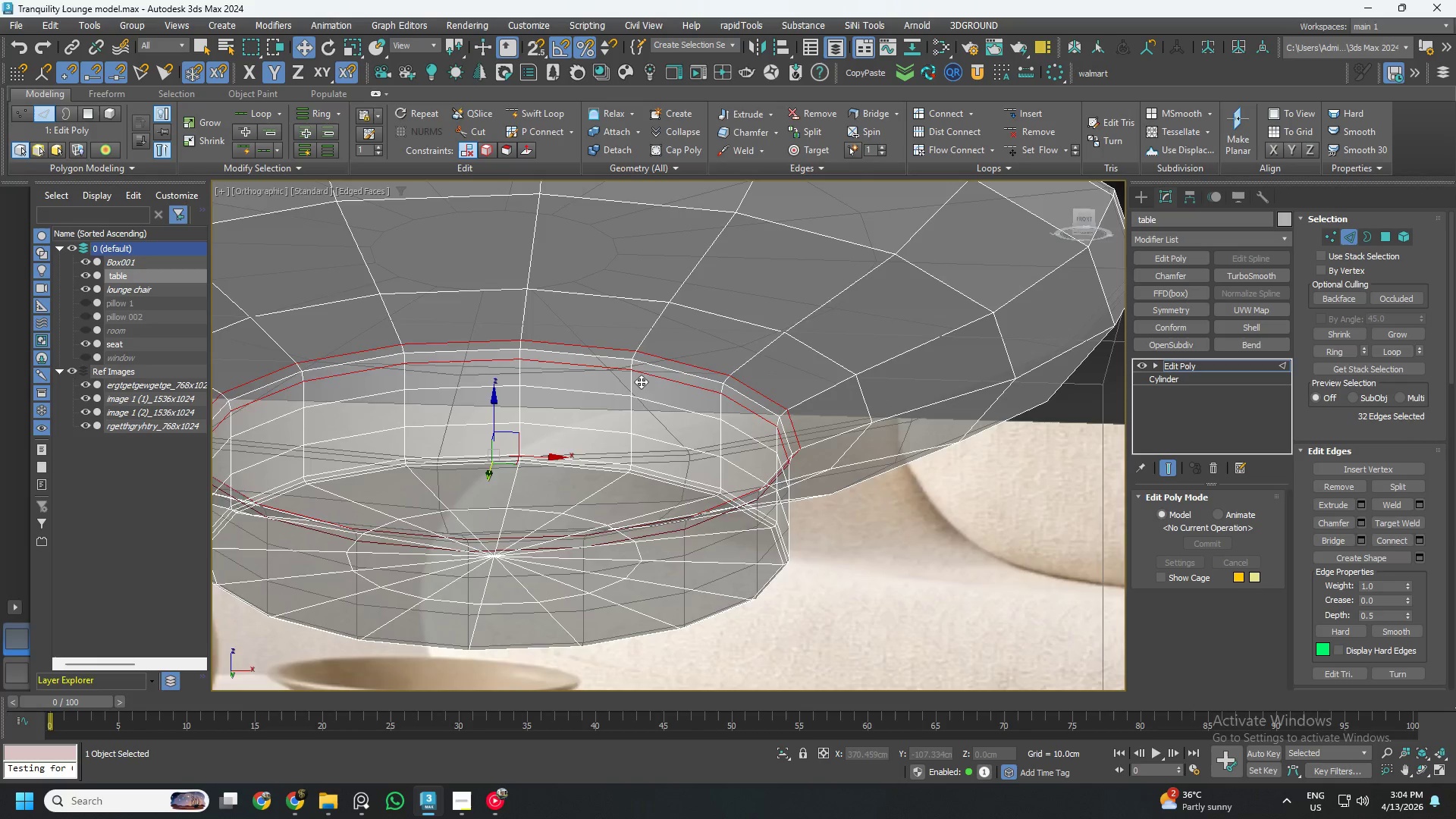 
hold_key(key=AltLeft, duration=1.5)
 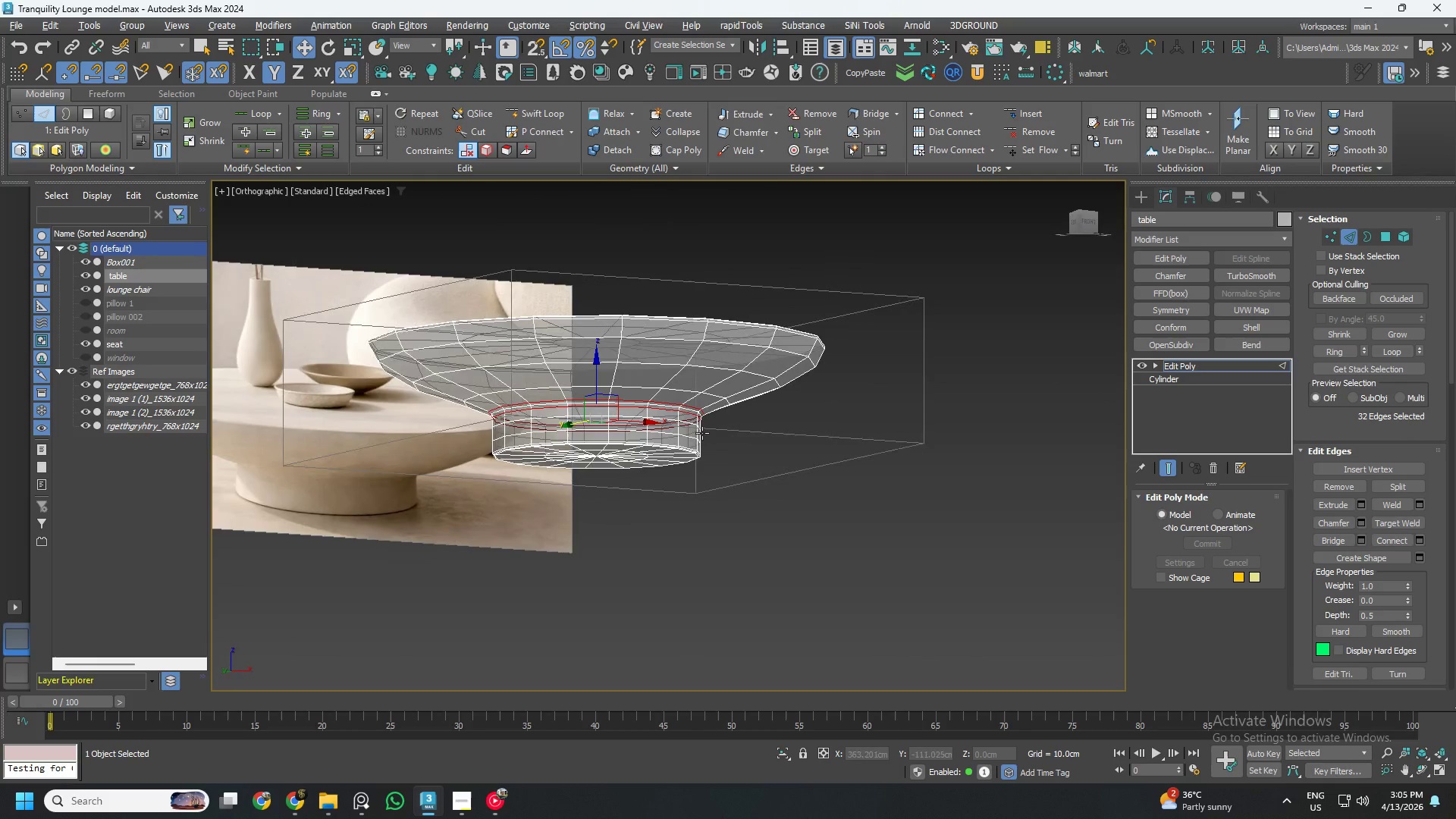 
scroll: coordinate [653, 400], scroll_direction: down, amount: 3.0
 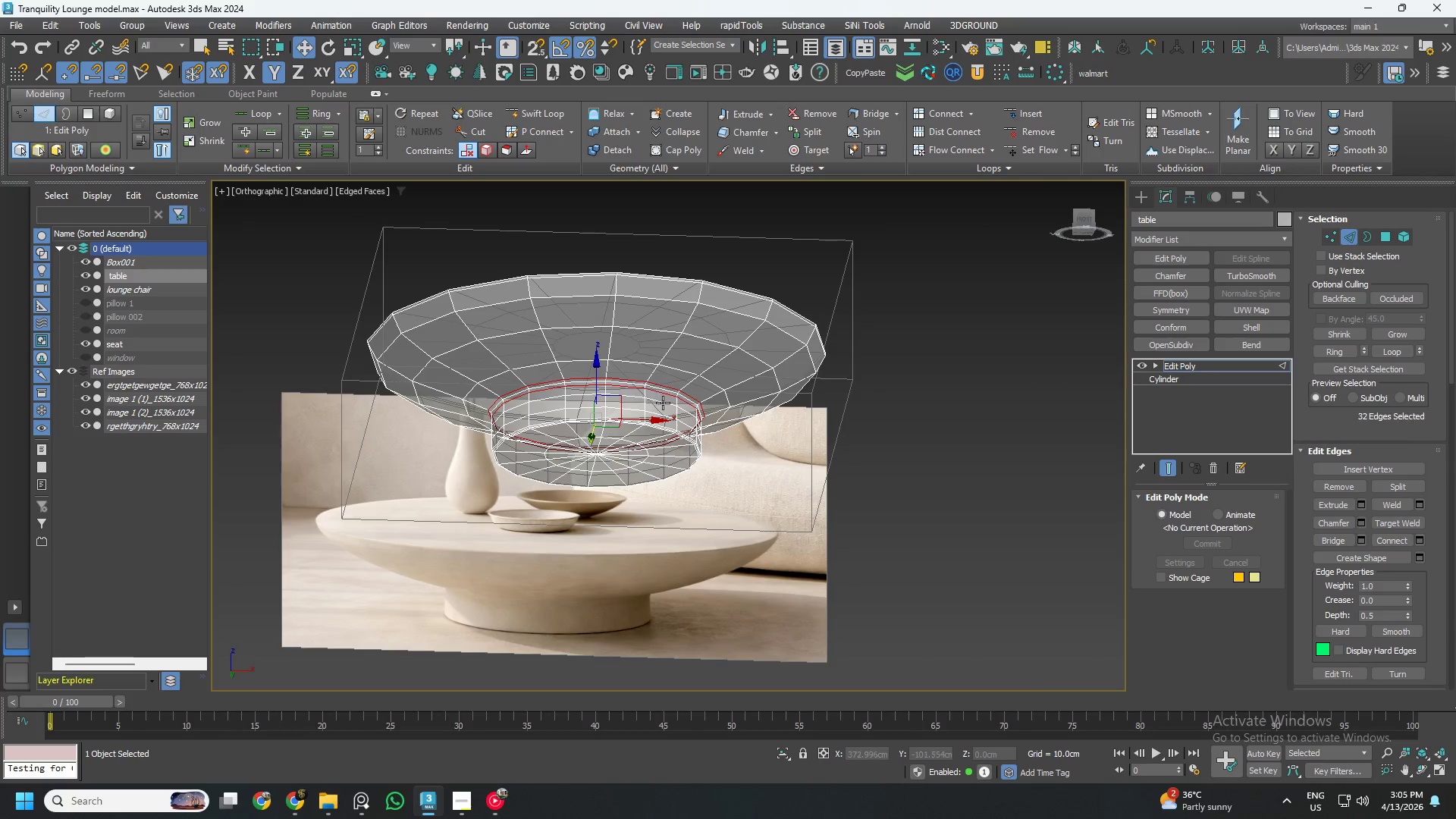 
hold_key(key=AltLeft, duration=1.01)
 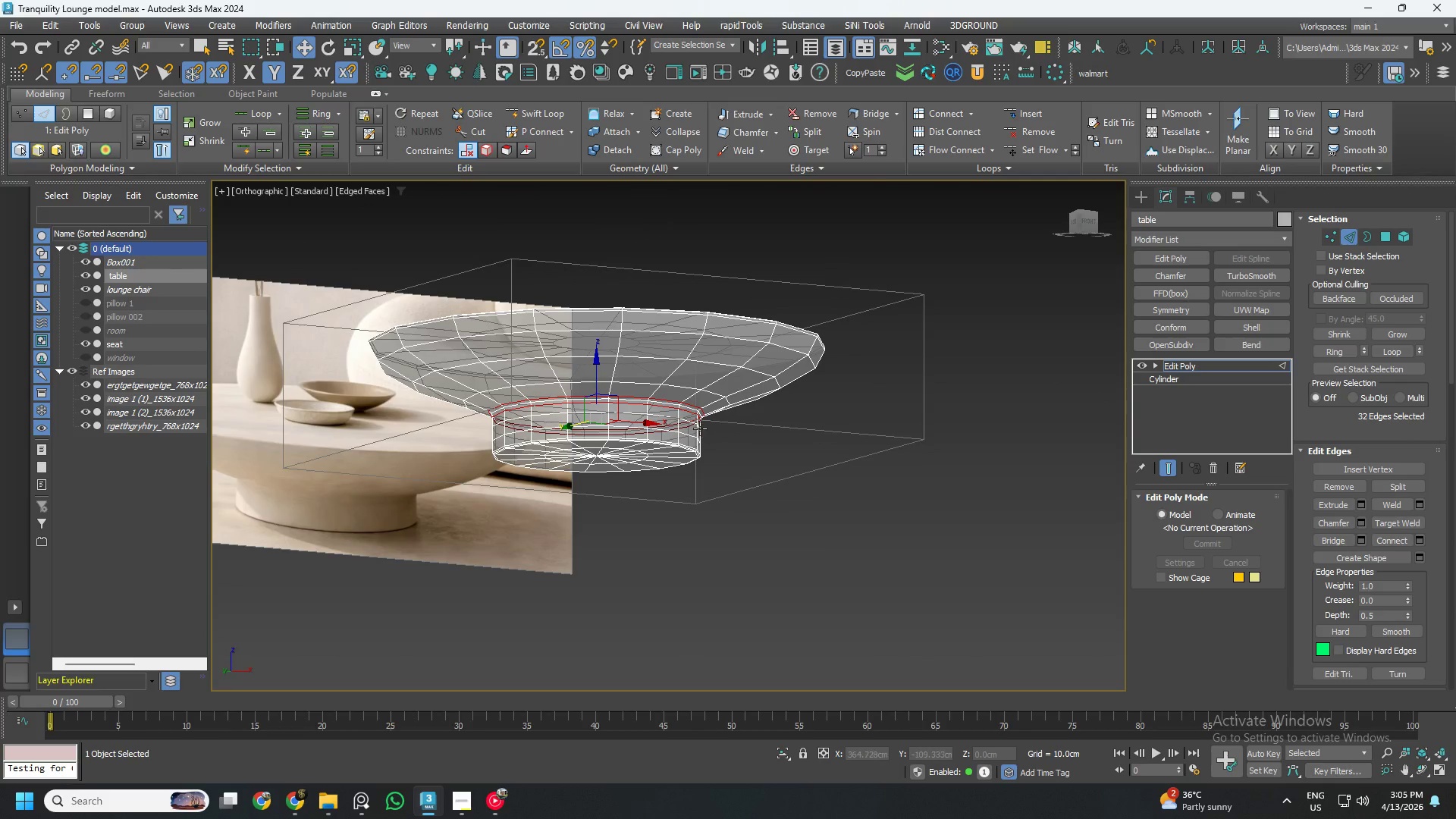 
hold_key(key=AltLeft, duration=1.03)
 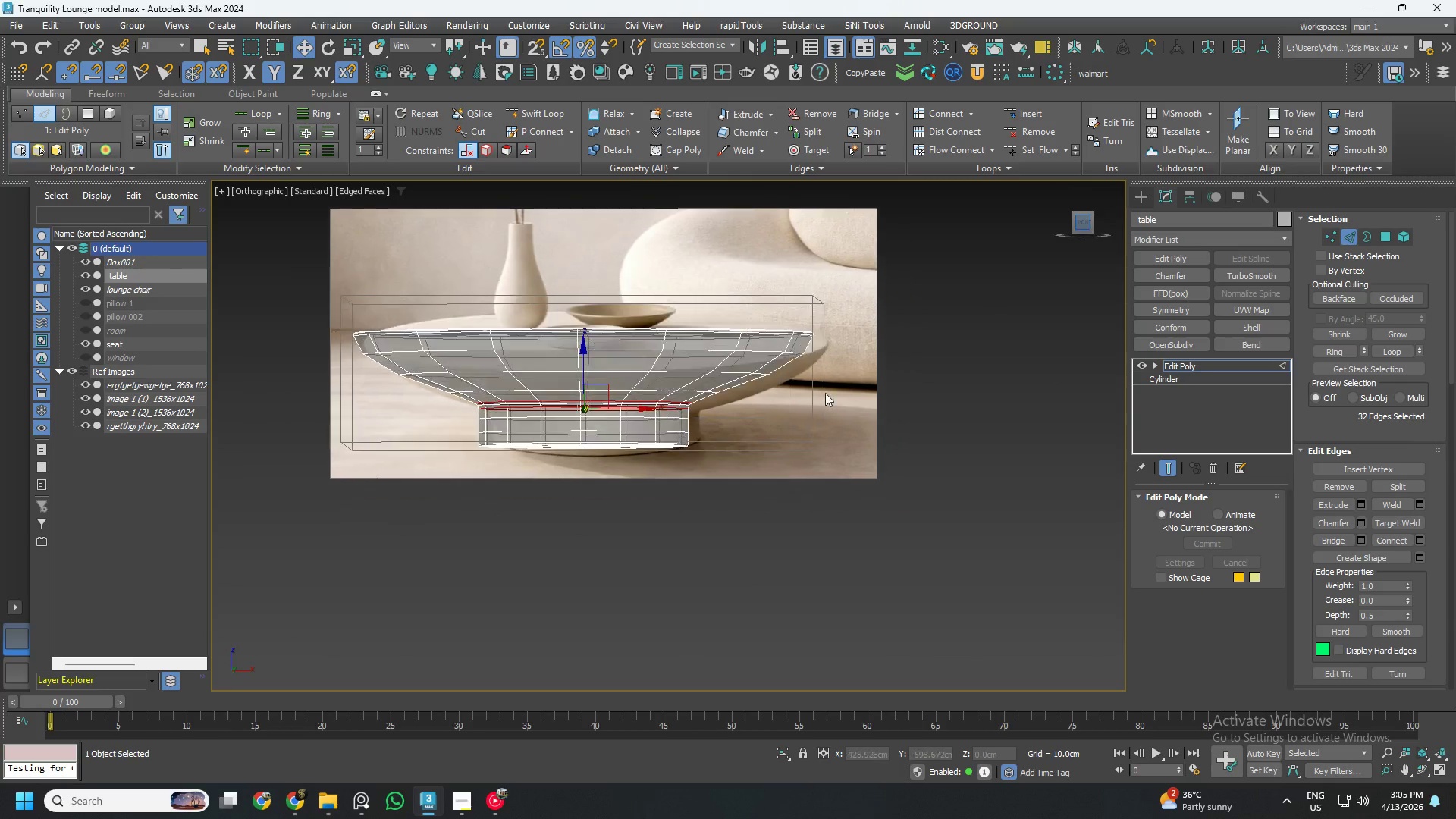 
scroll: coordinate [661, 392], scroll_direction: up, amount: 4.0
 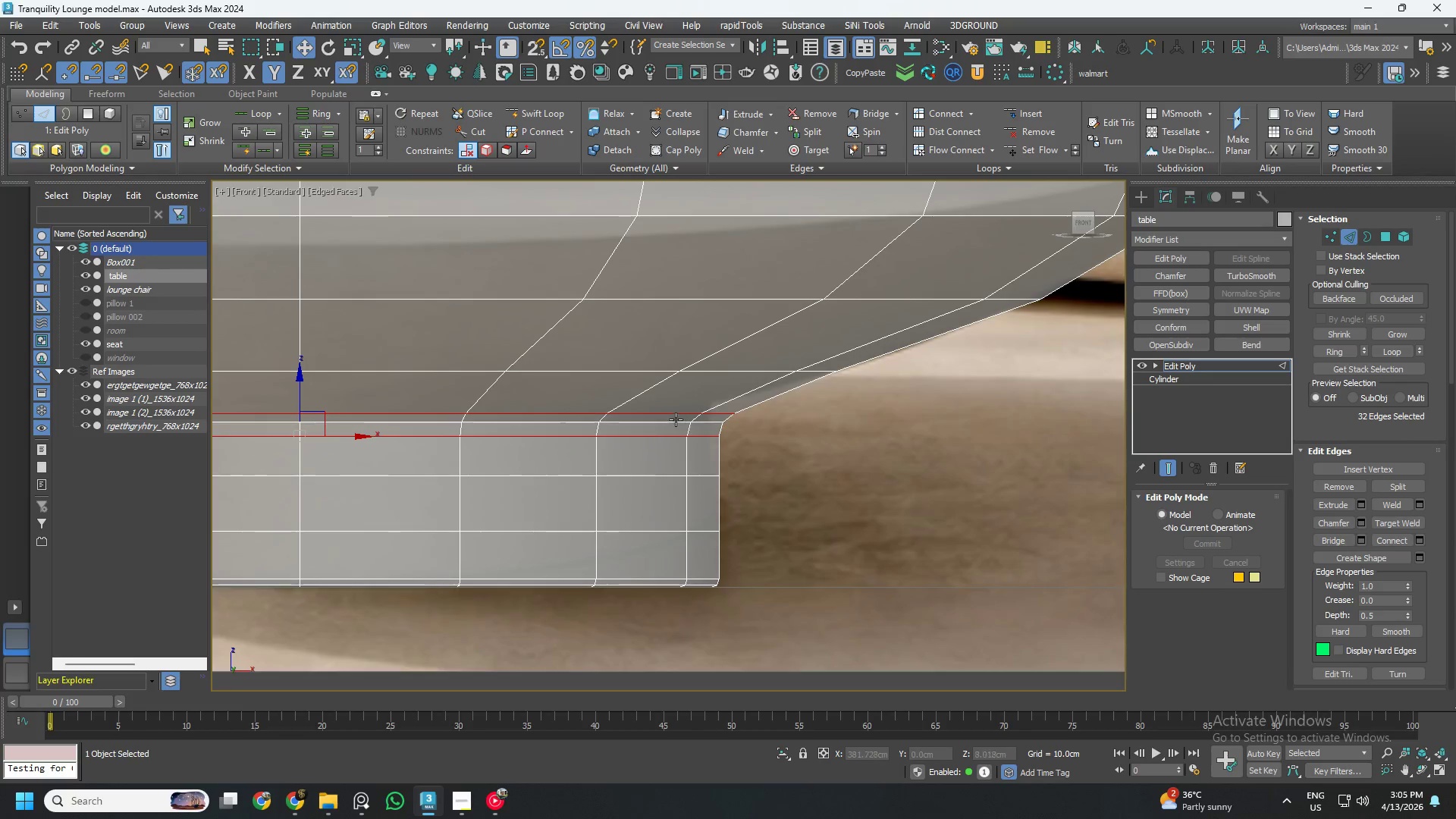 
type(22)
 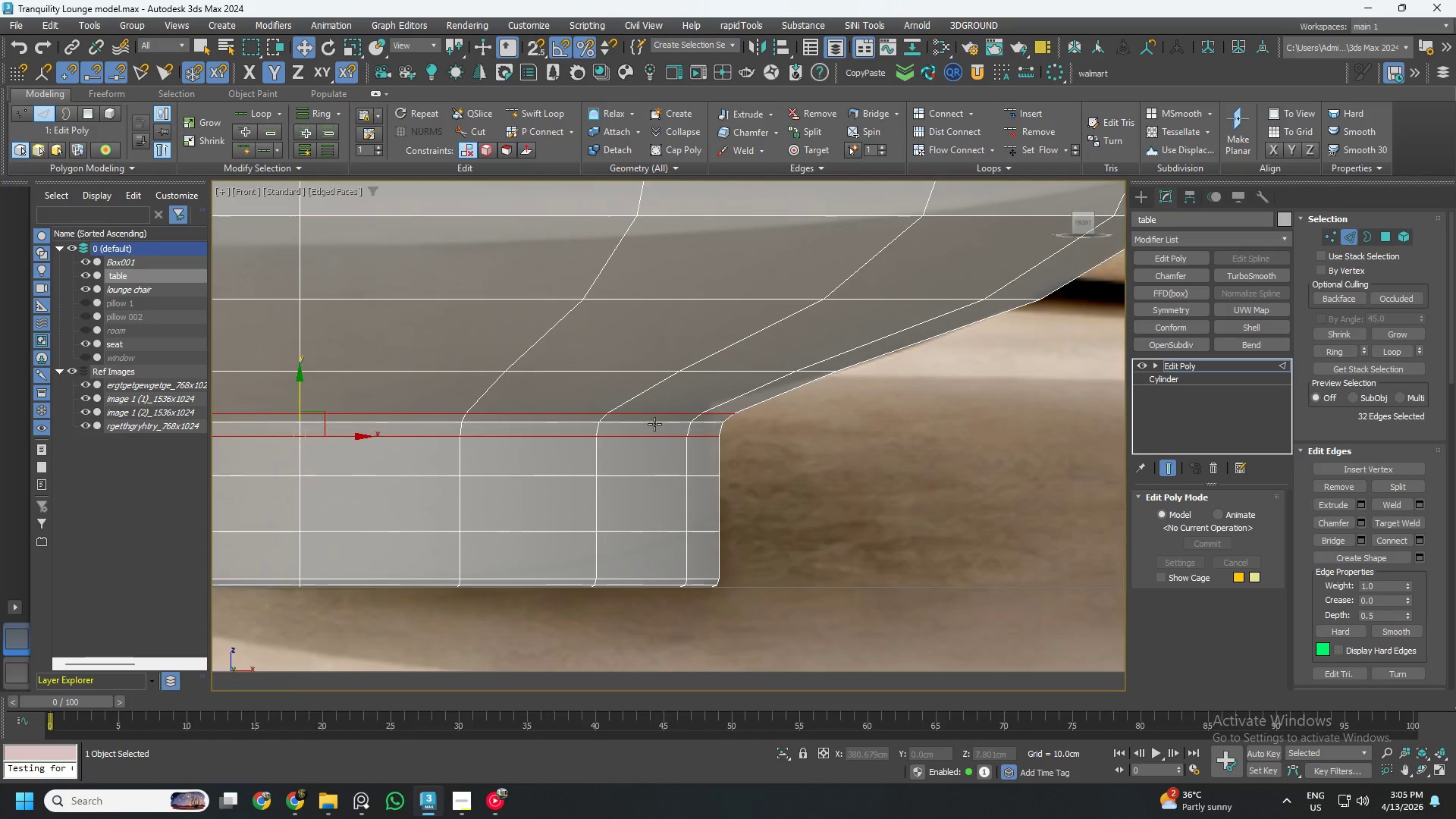 
double_click([654, 424])
 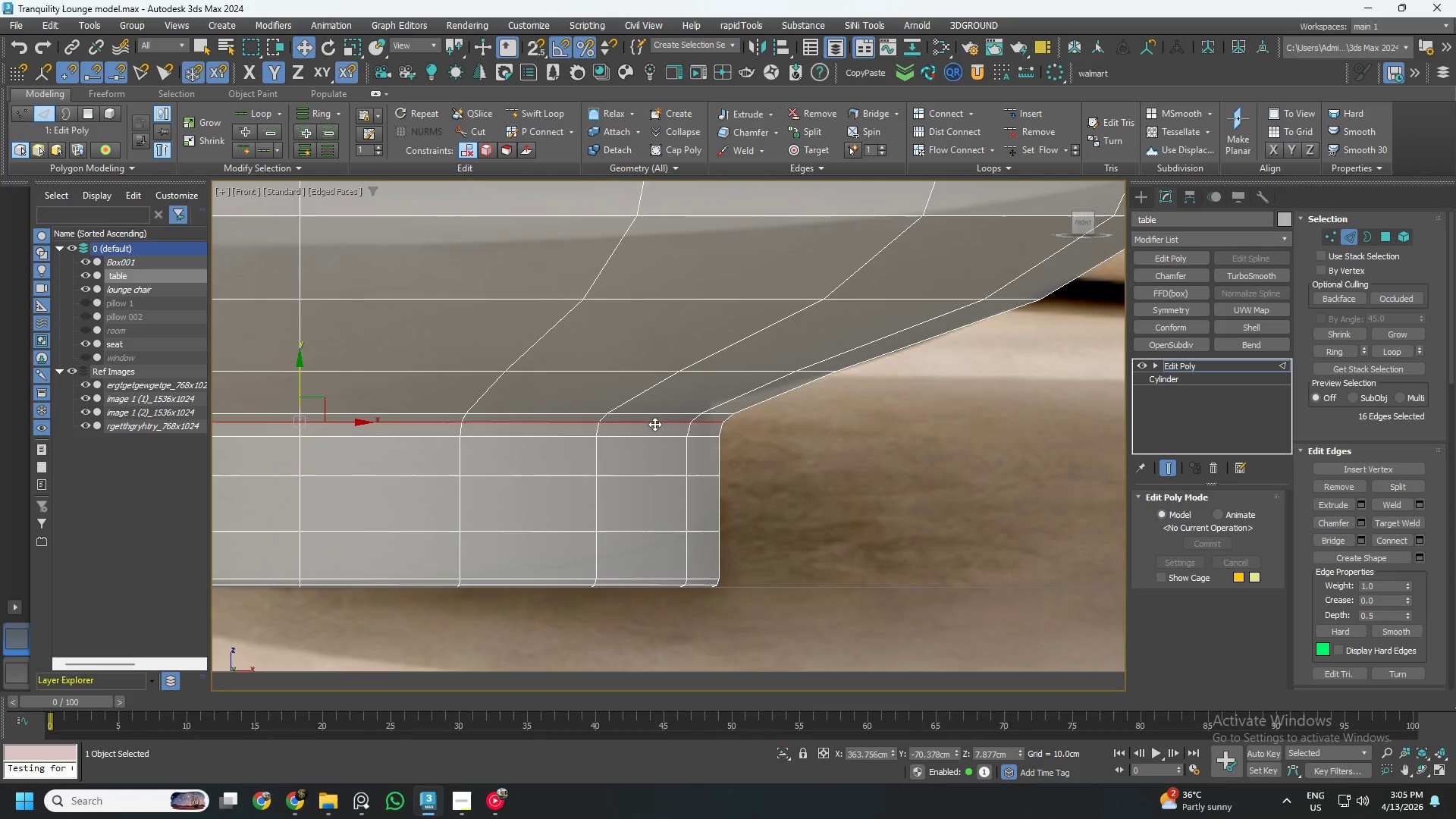 
key(Control+Backspace)
 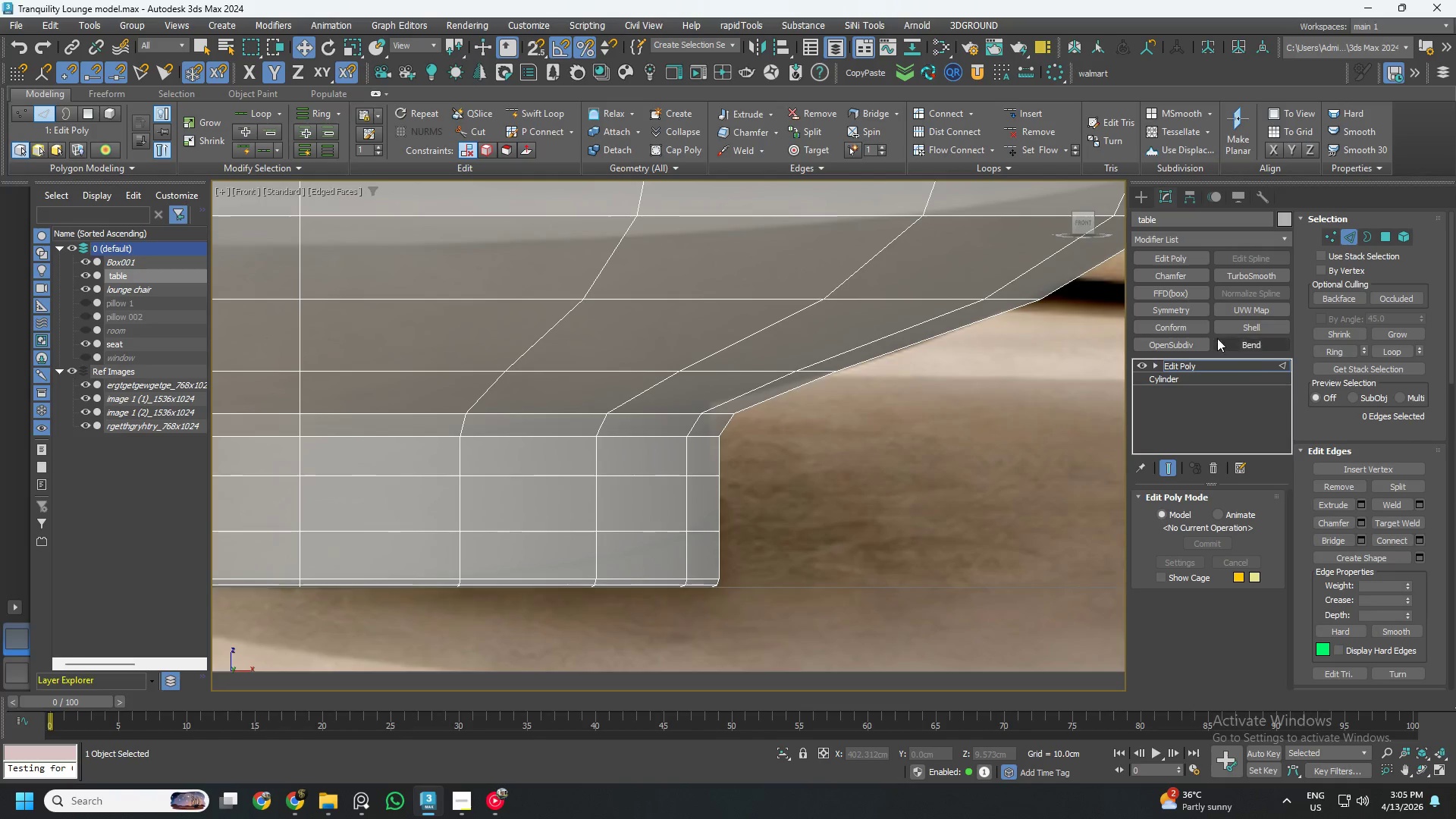 
left_click([1244, 275])
 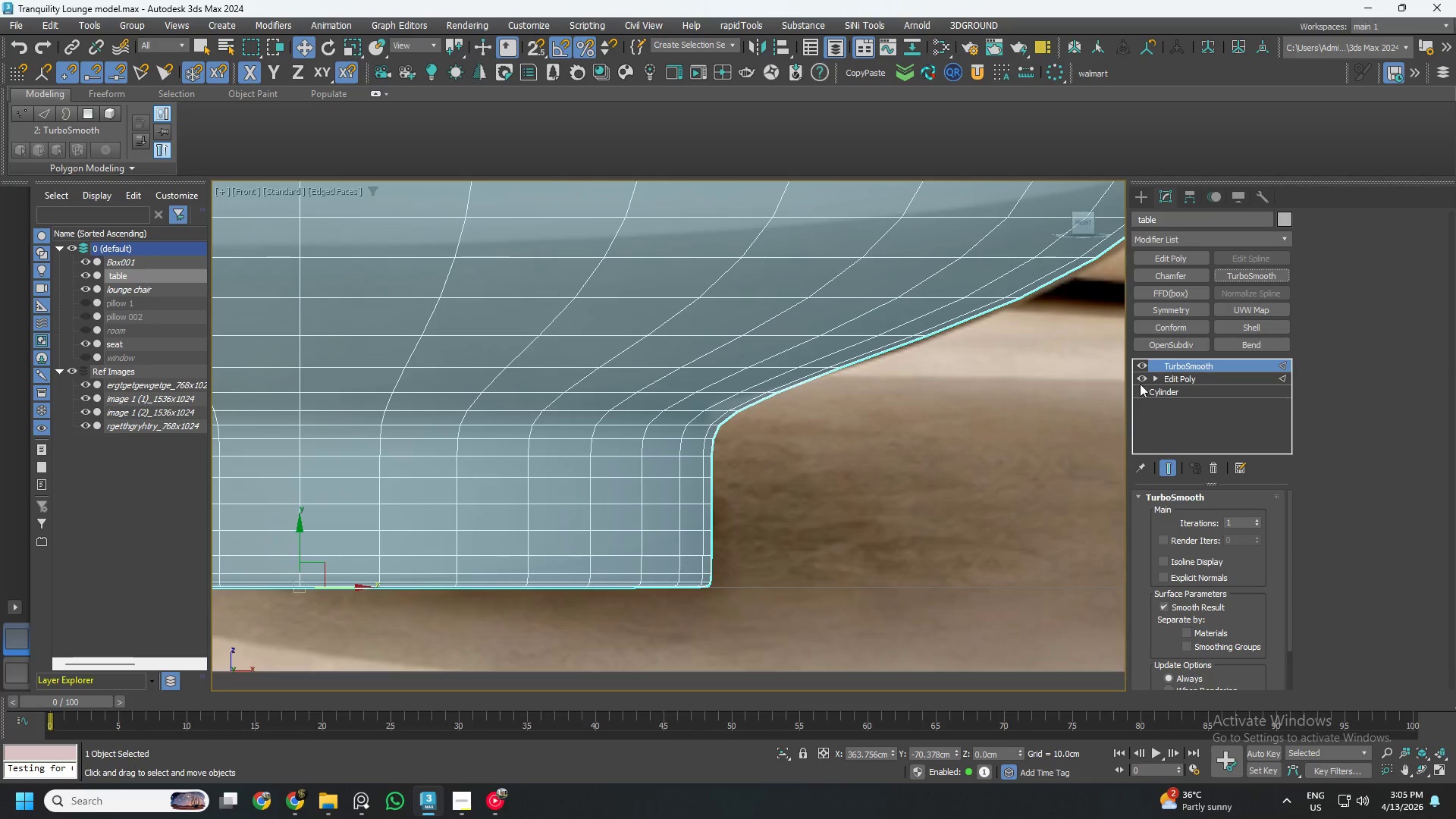 
scroll: coordinate [821, 409], scroll_direction: down, amount: 4.0
 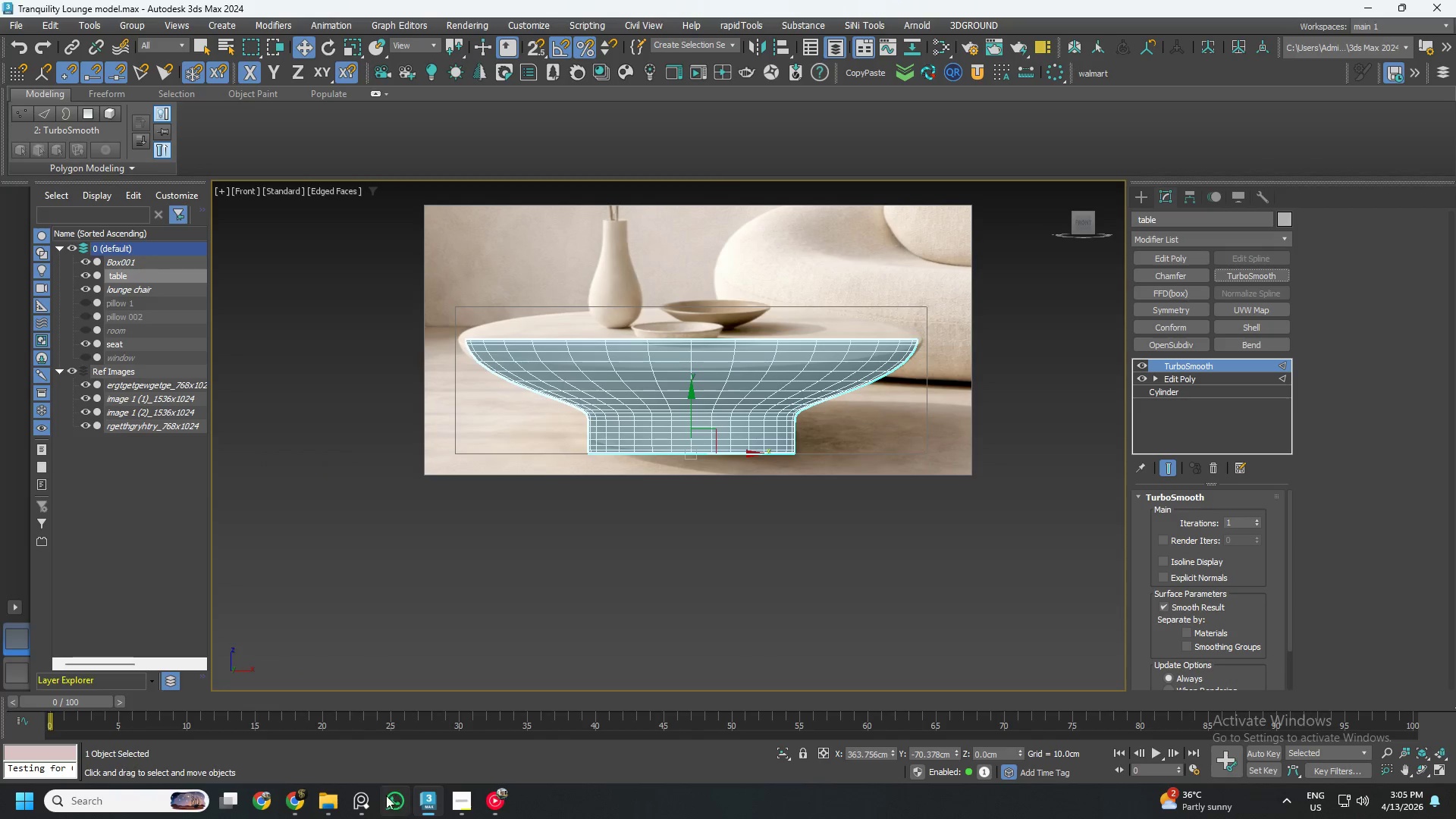 
left_click([372, 799])
 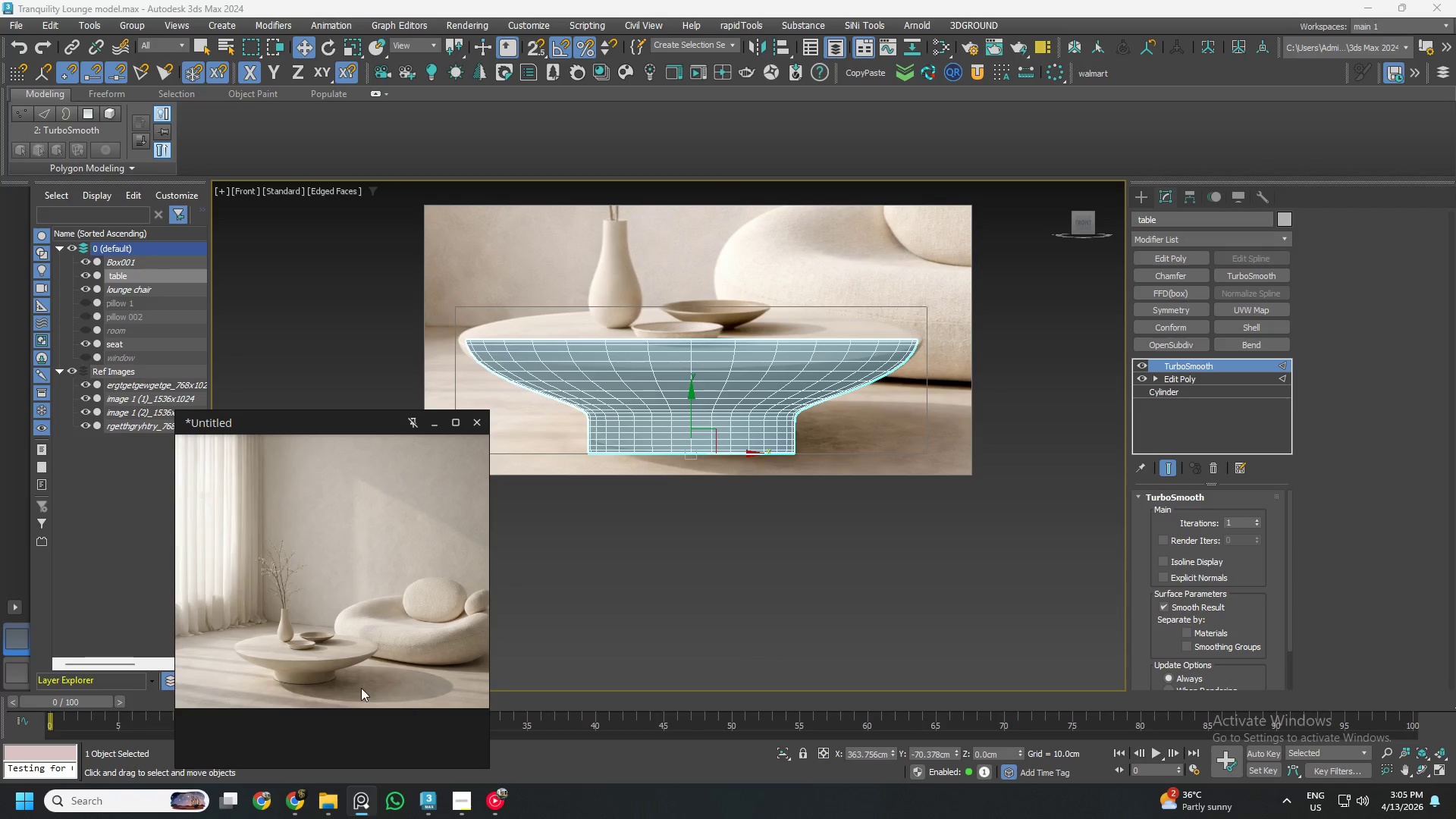 
scroll: coordinate [293, 675], scroll_direction: up, amount: 8.0
 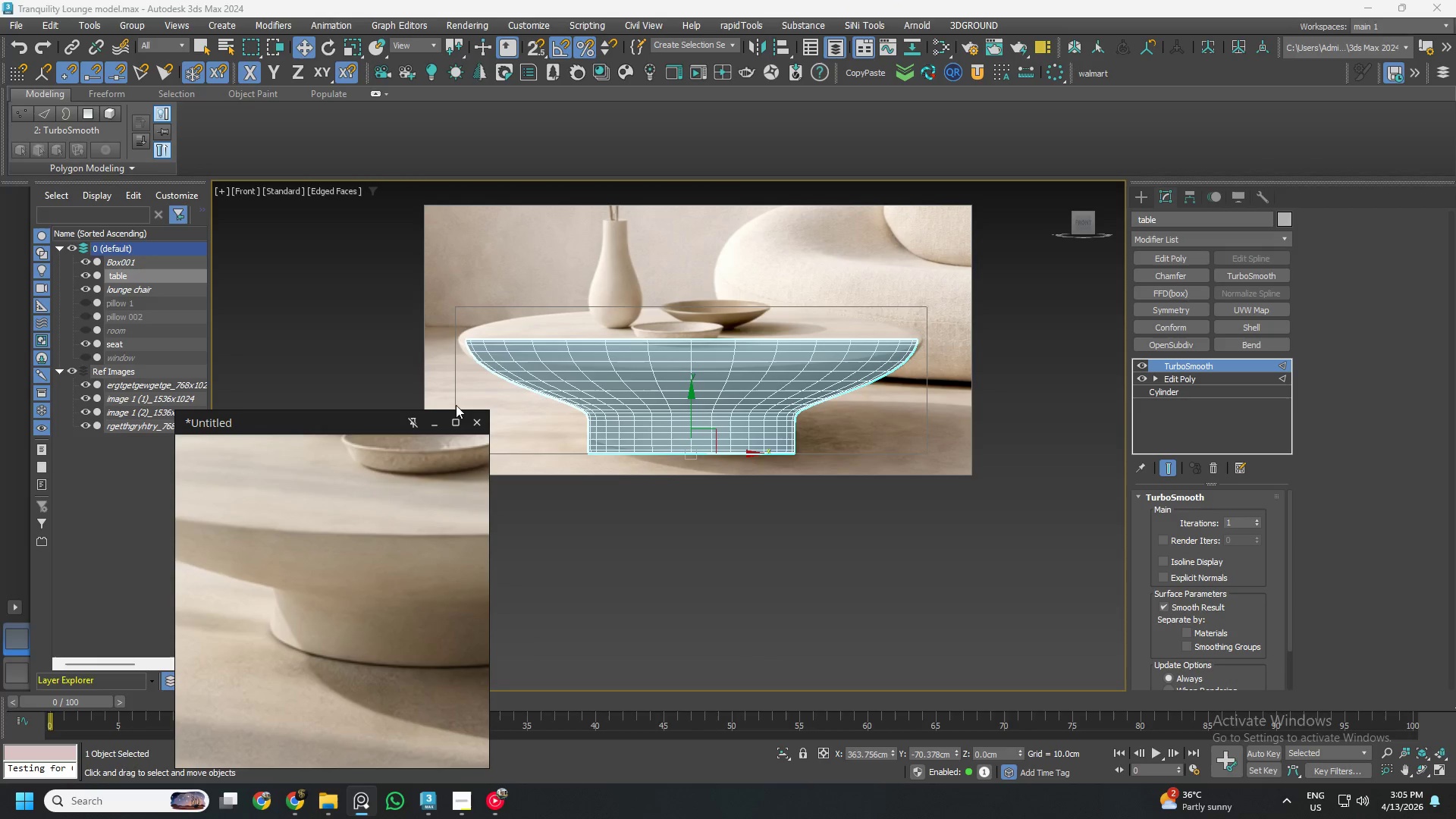 
left_click([435, 421])
 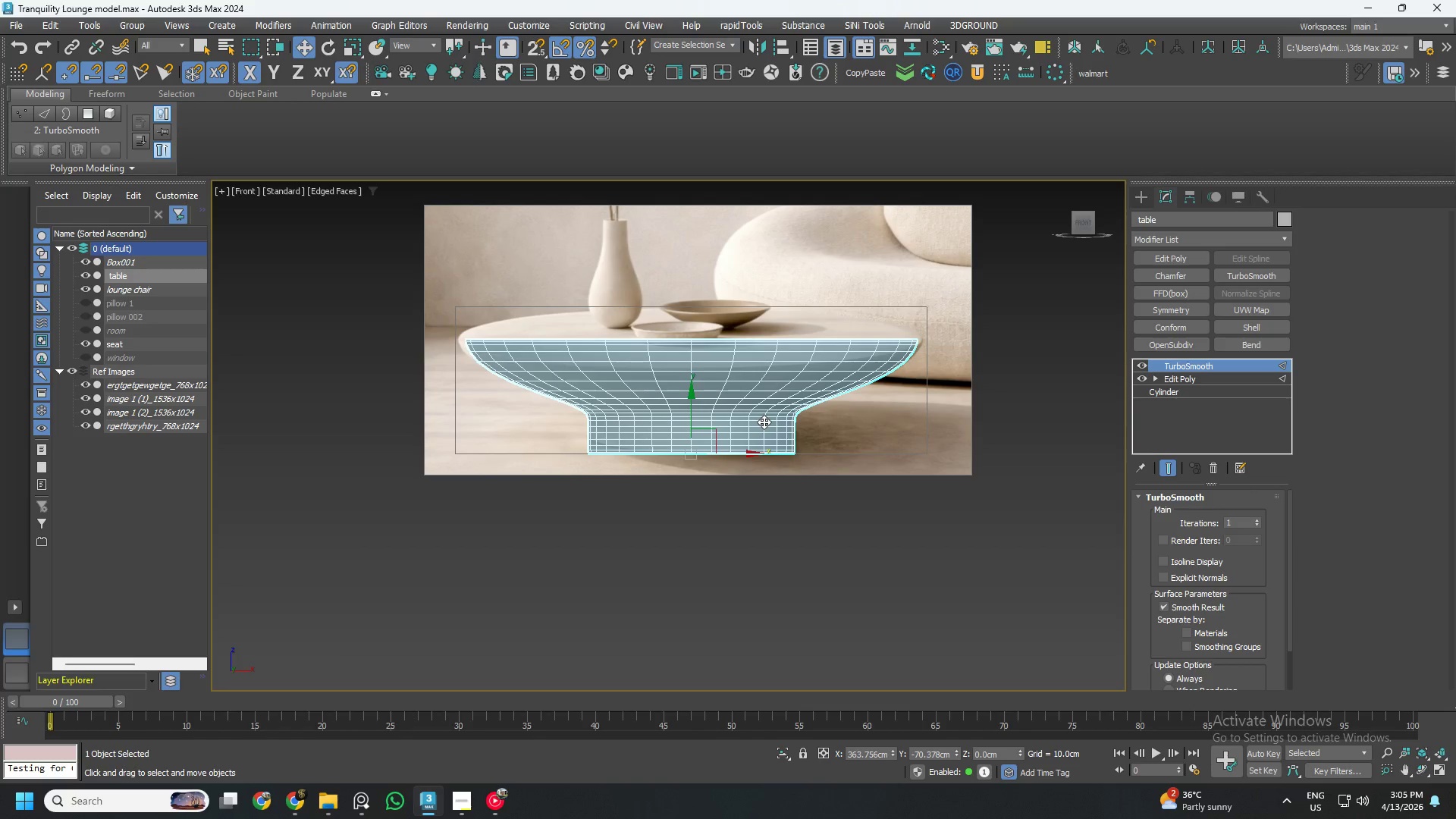 
key(Control+Z)
 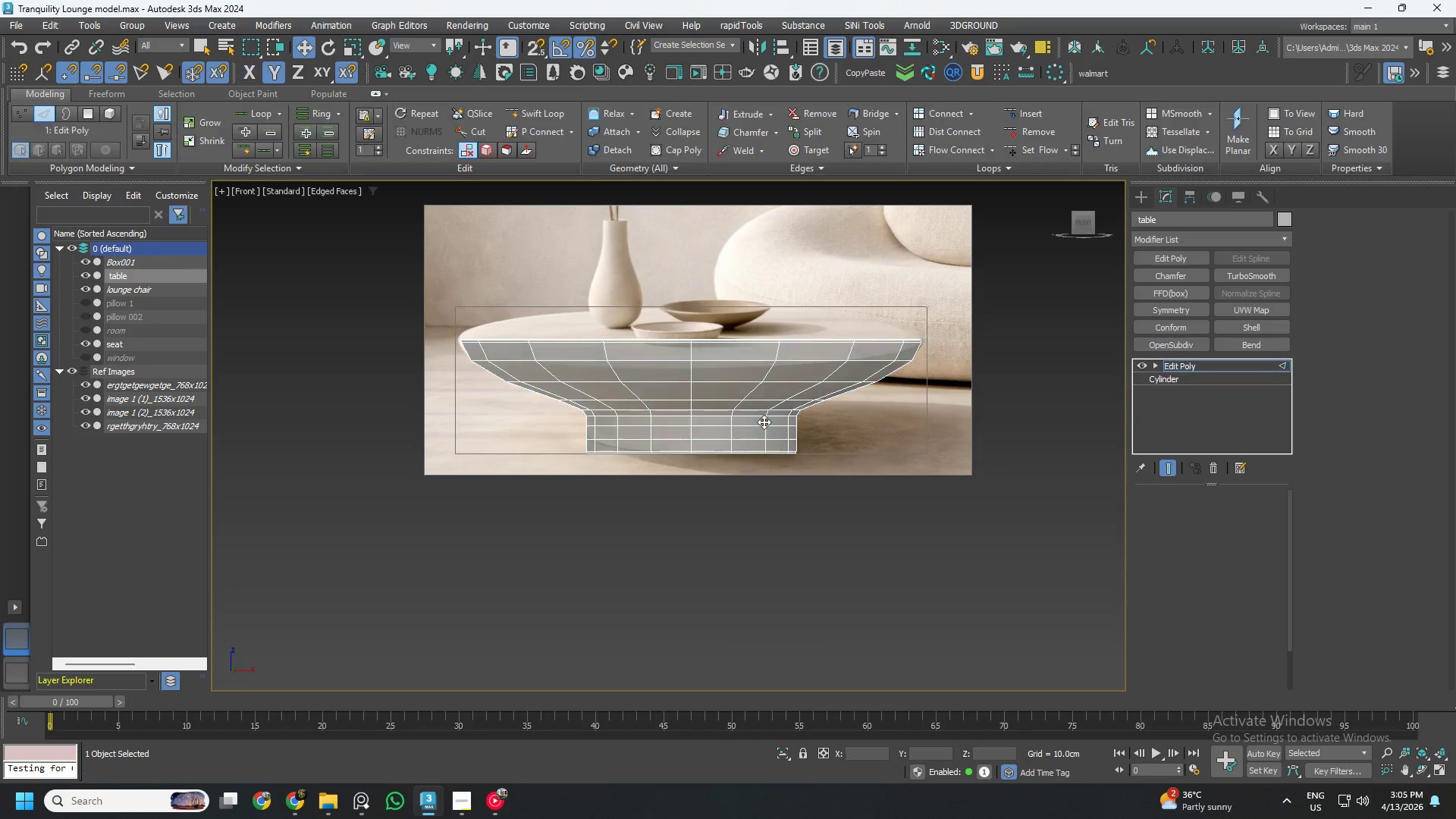 
key(Z)
 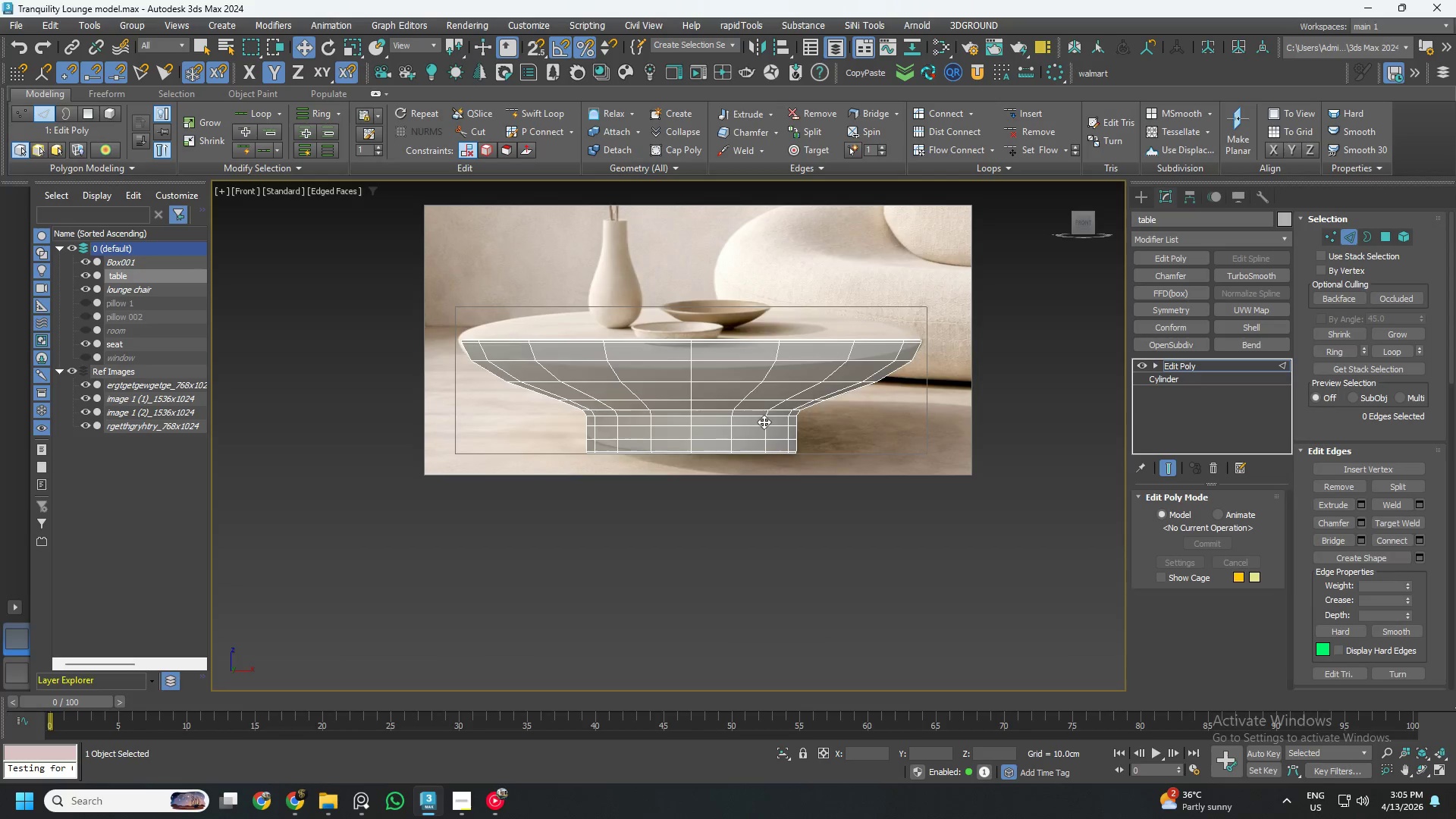 
key(Control+Z)
 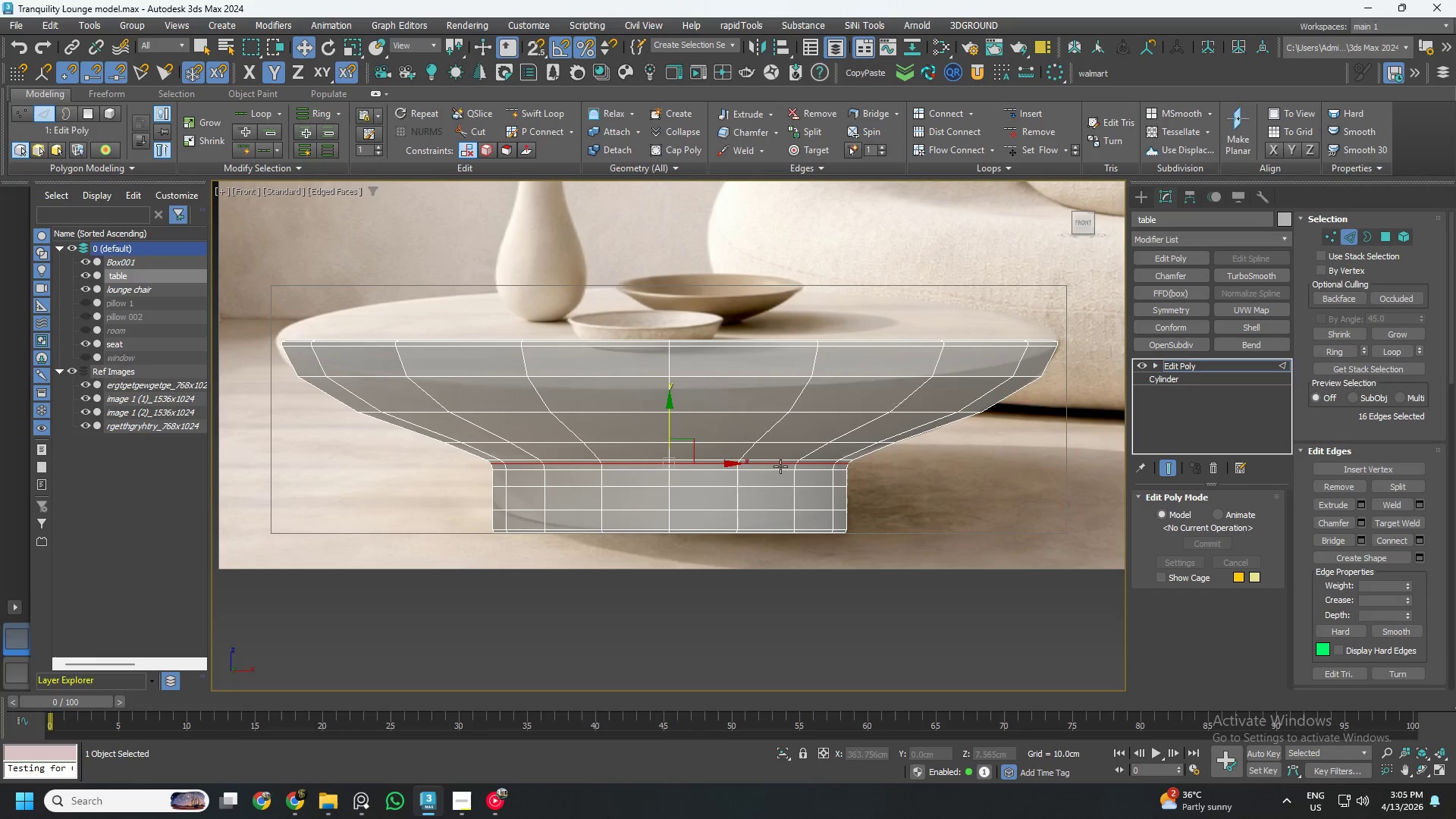 
hold_key(key=ControlLeft, duration=0.33)
 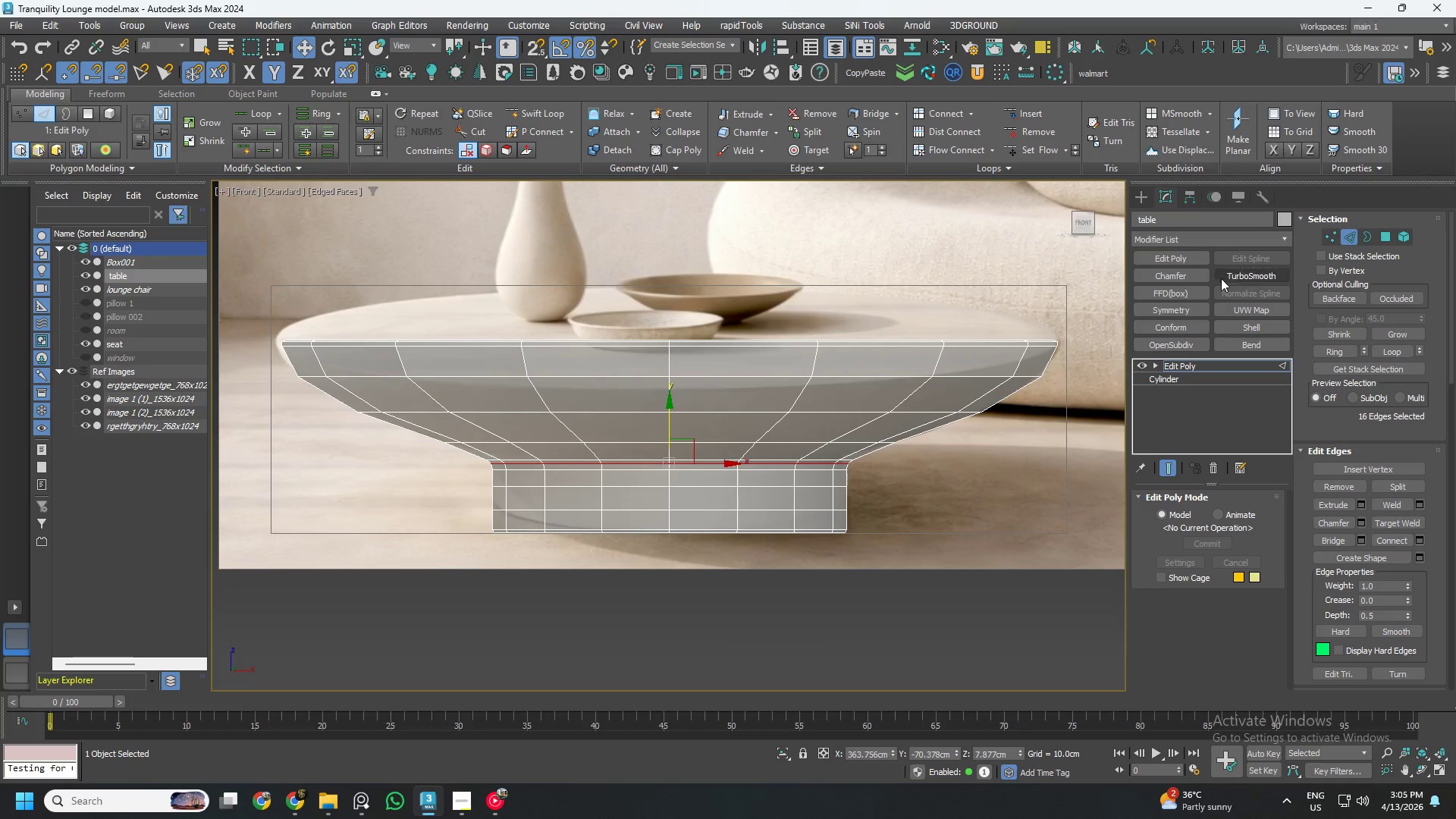 
left_click([1235, 273])
 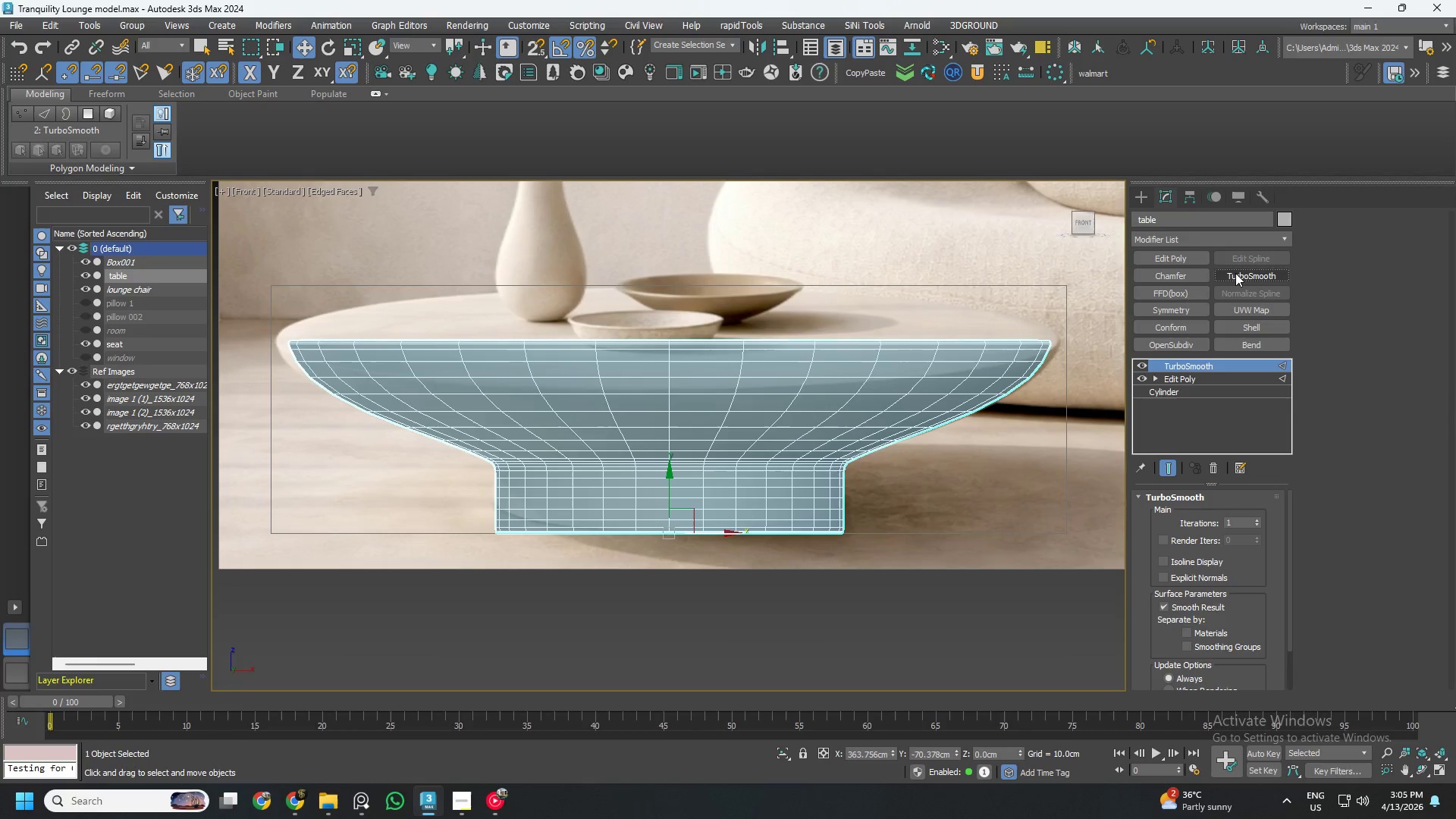 
left_click([1235, 273])
 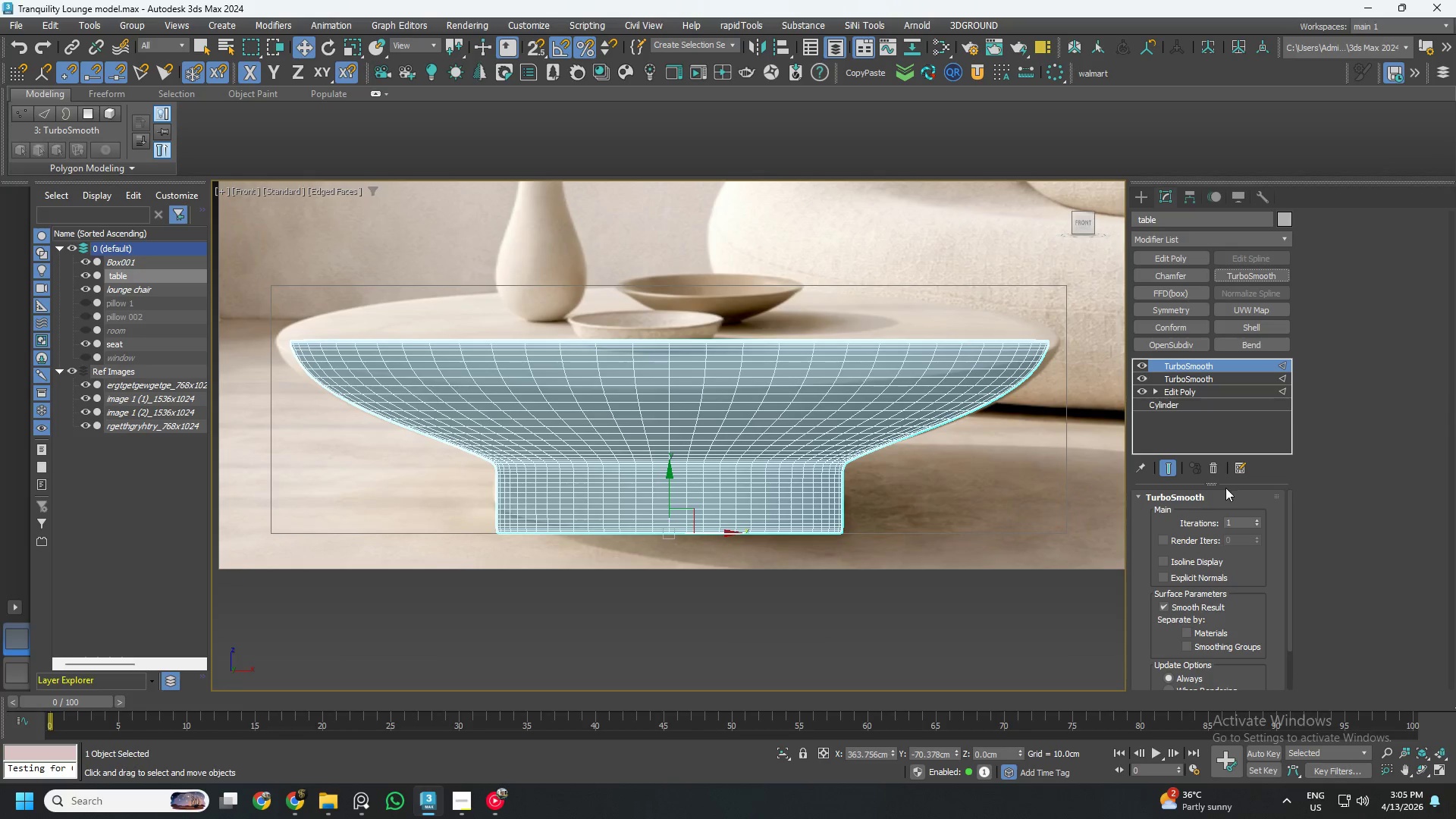 
left_click([1215, 468])
 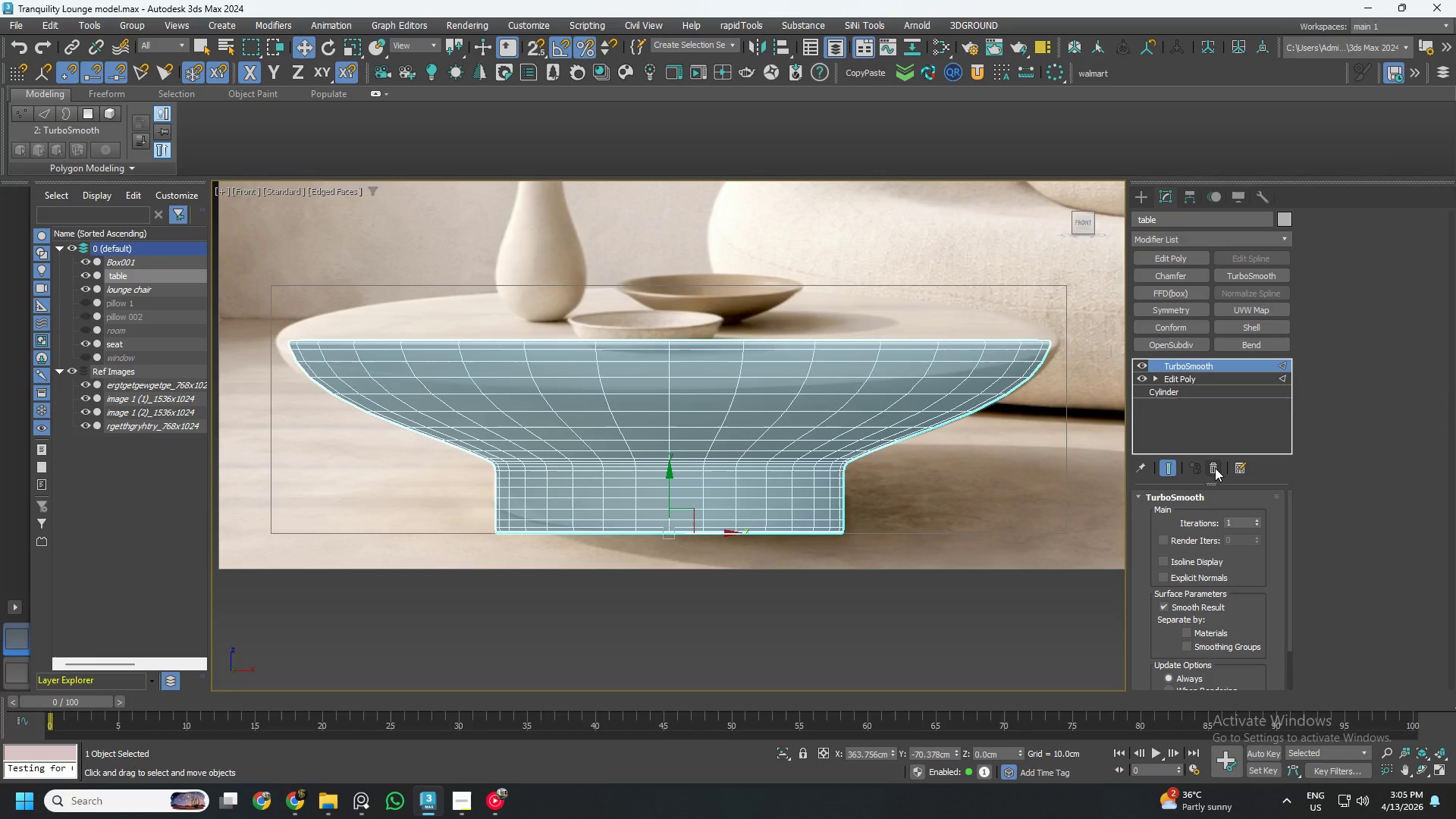 
left_click([1215, 468])
 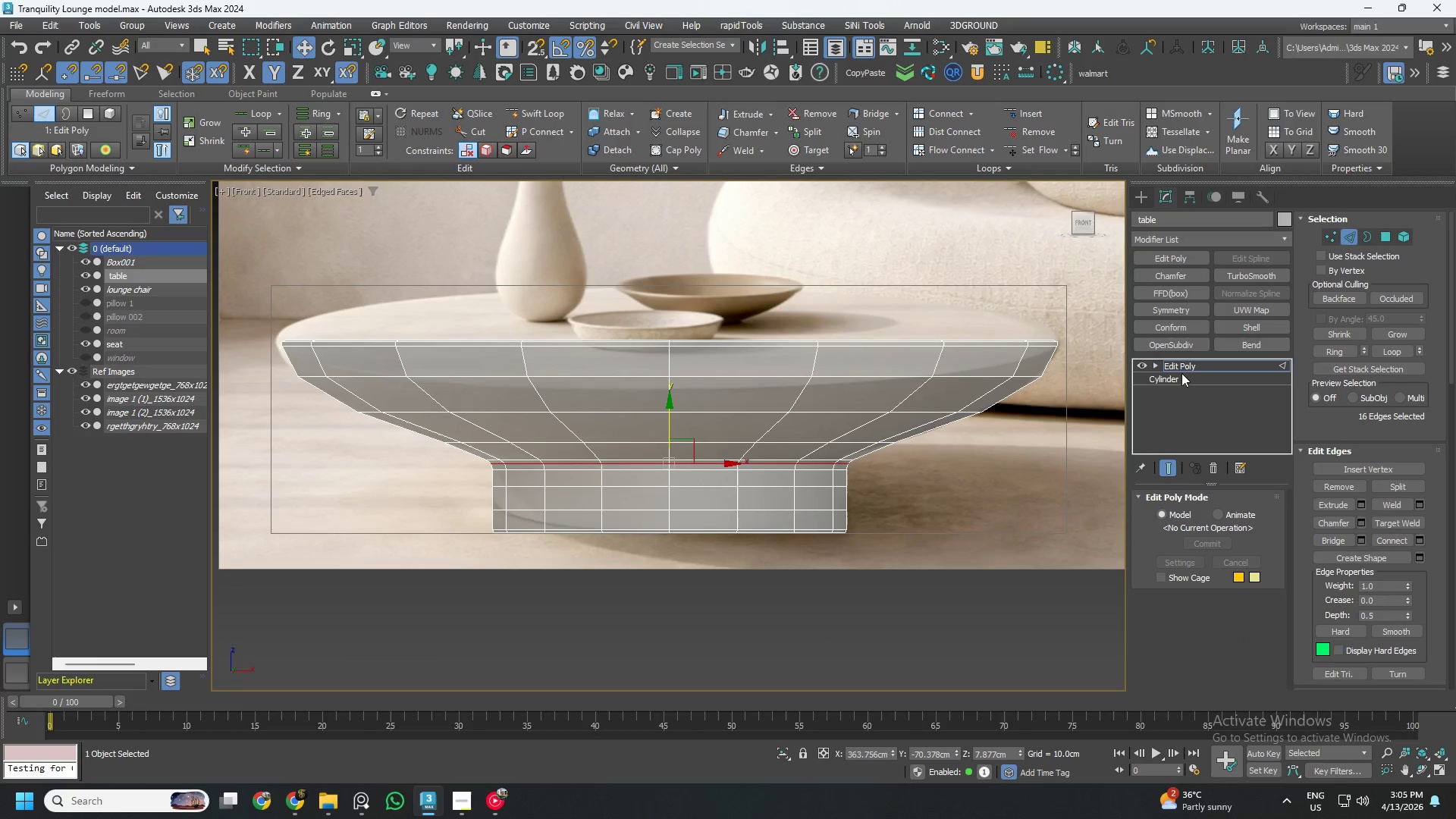 
left_click([1211, 365])
 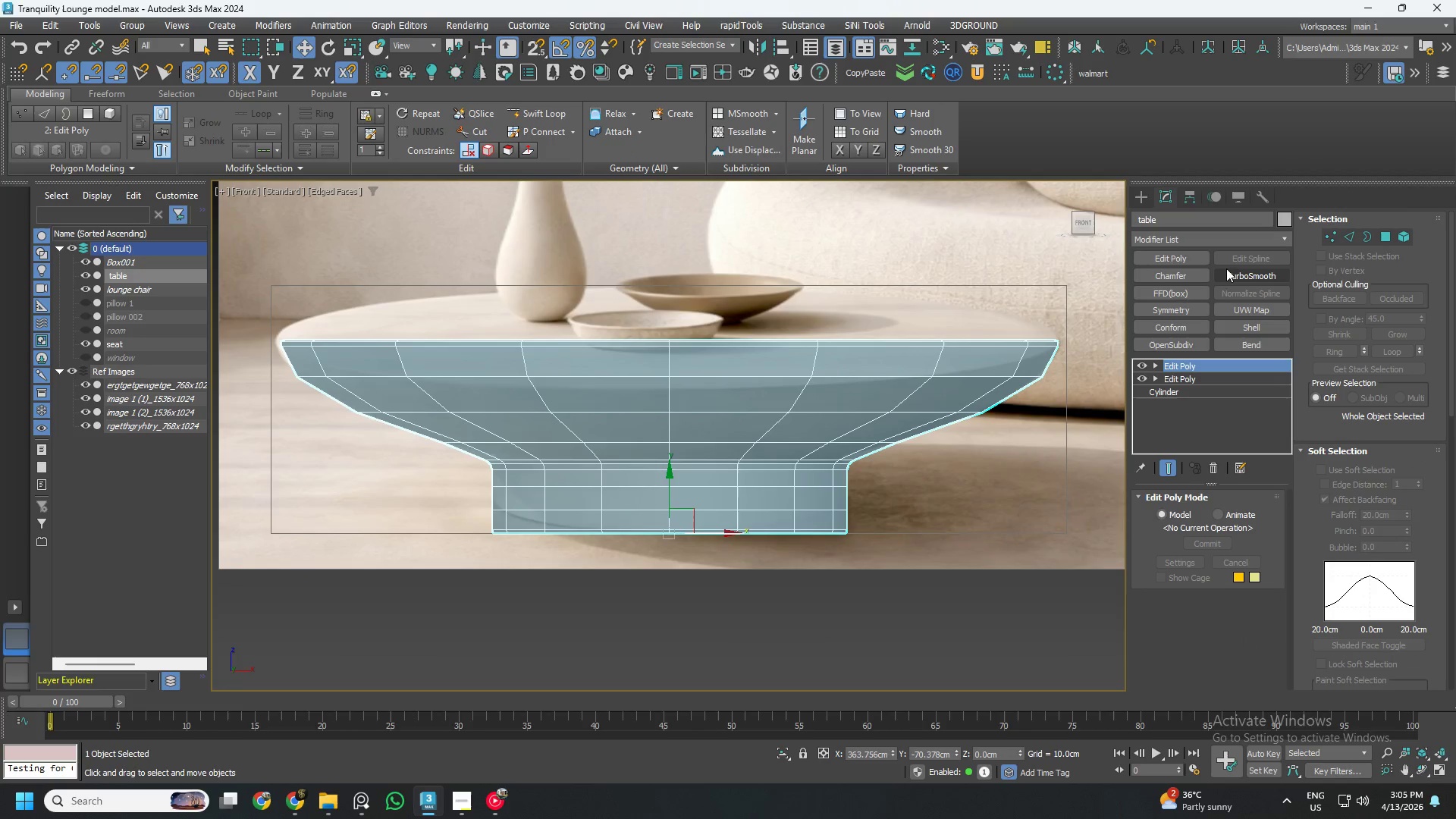 
left_click([1232, 275])
 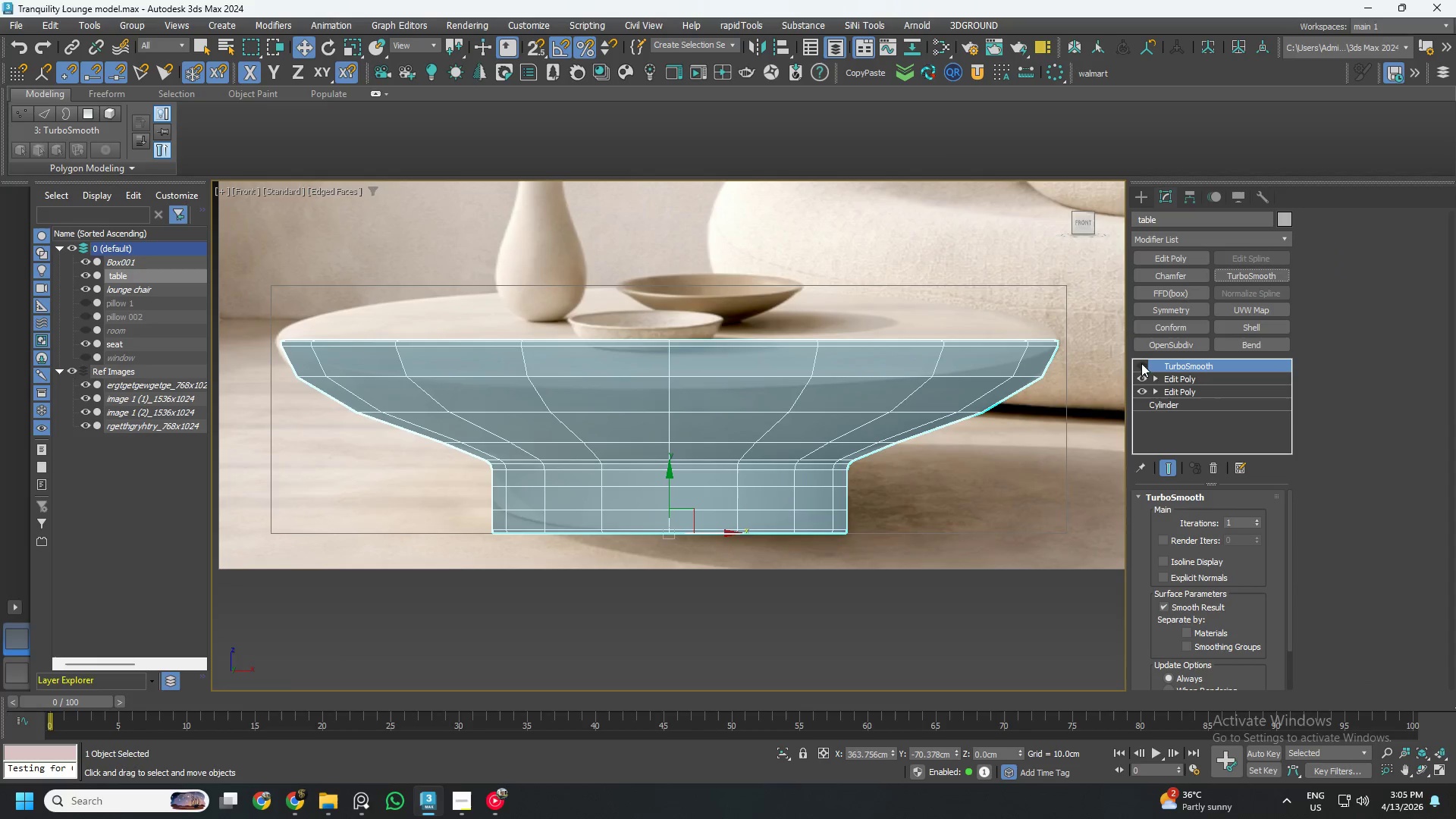 
left_click([1177, 376])
 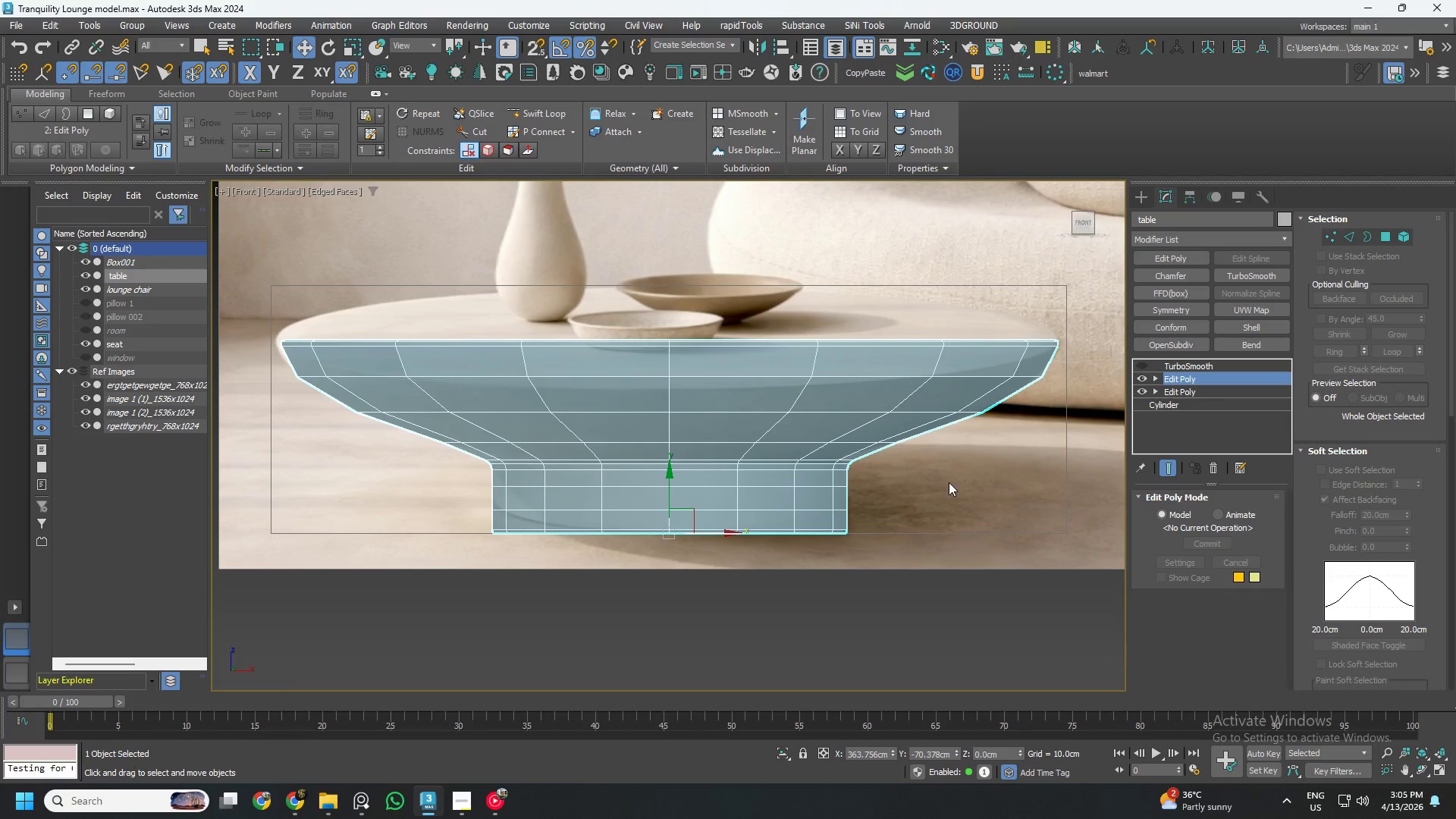 
key(1)
 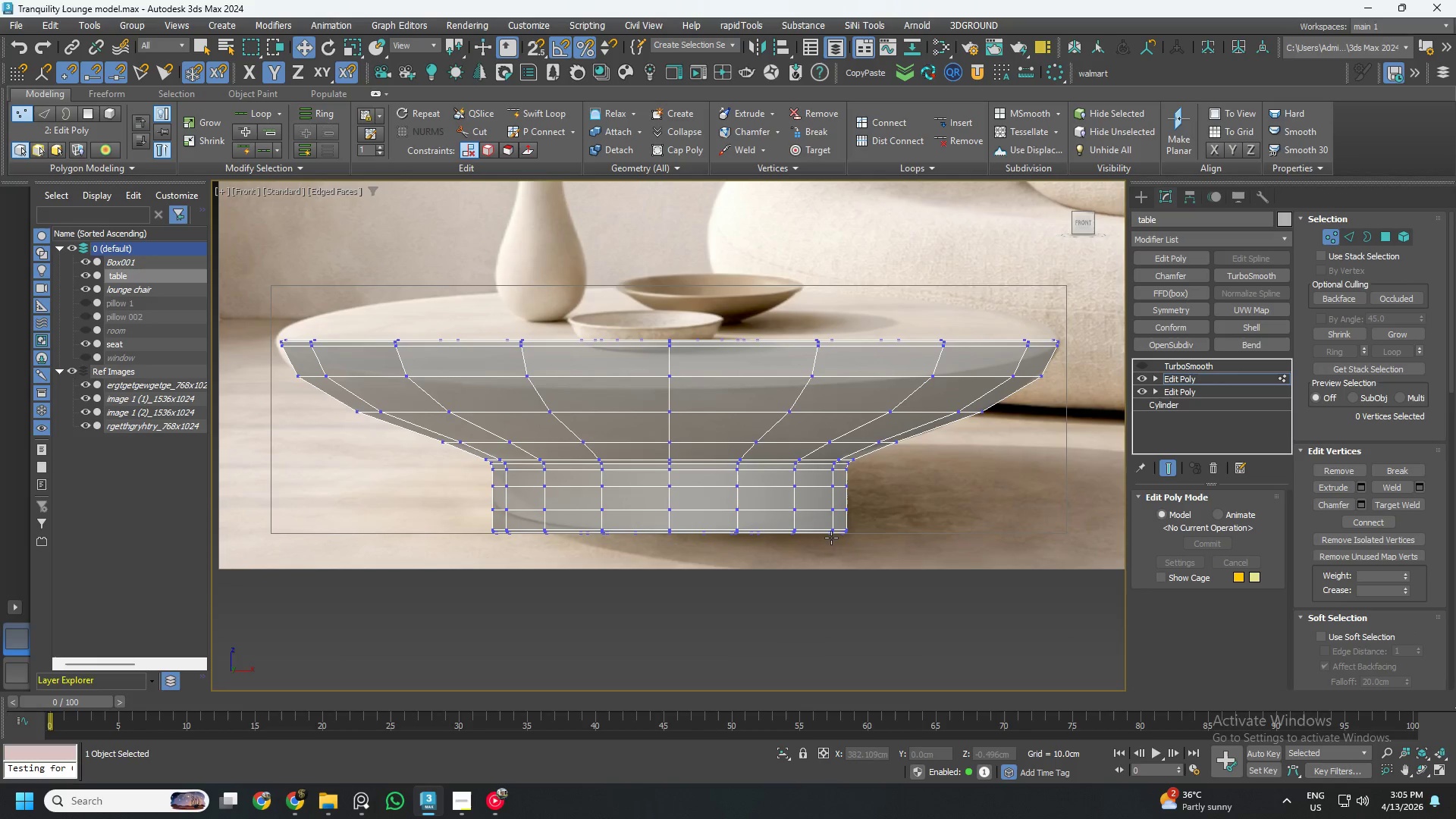 
hold_key(key=AltLeft, duration=1.25)
 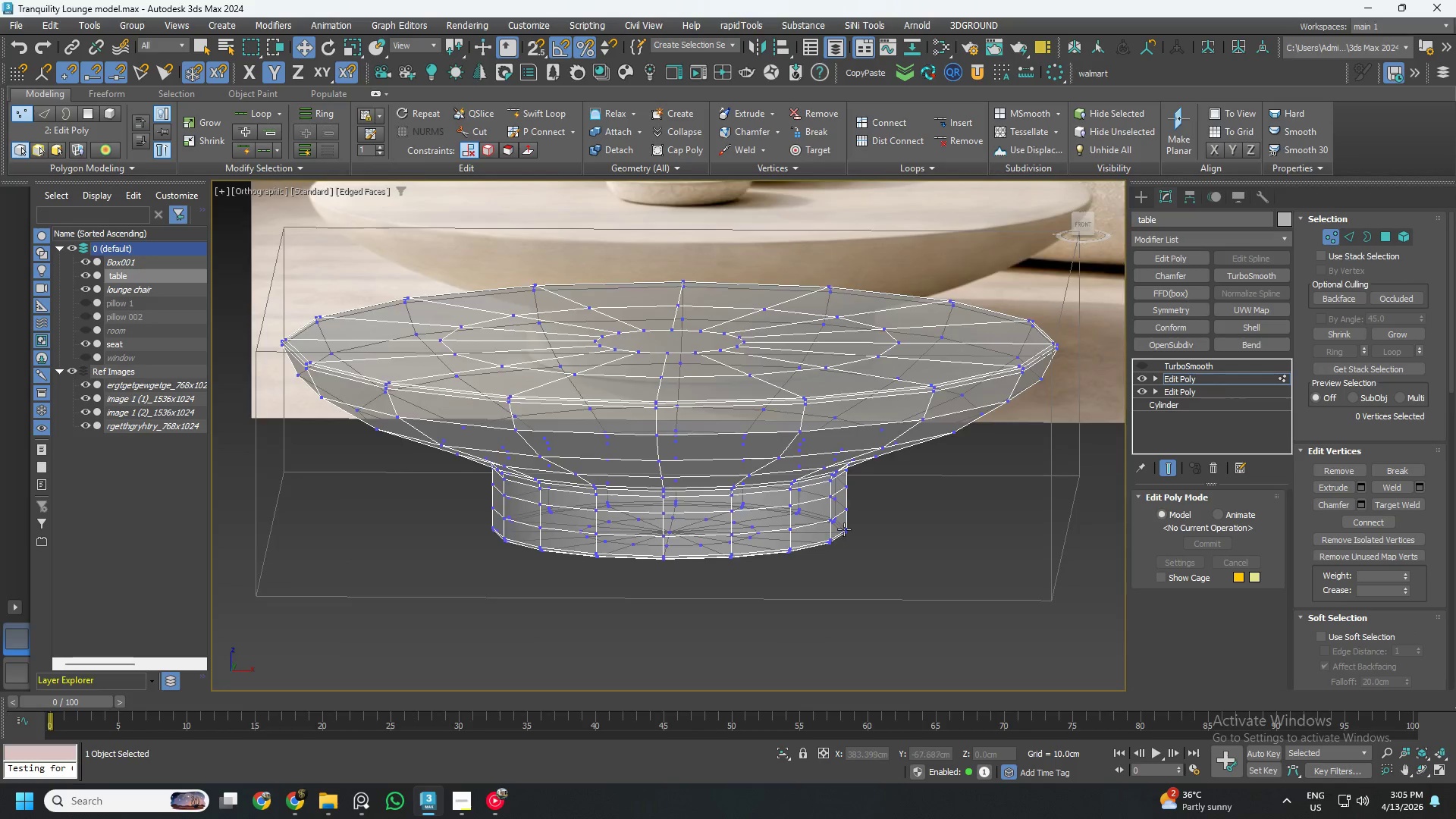 
hold_key(key=AltLeft, duration=1.5)
 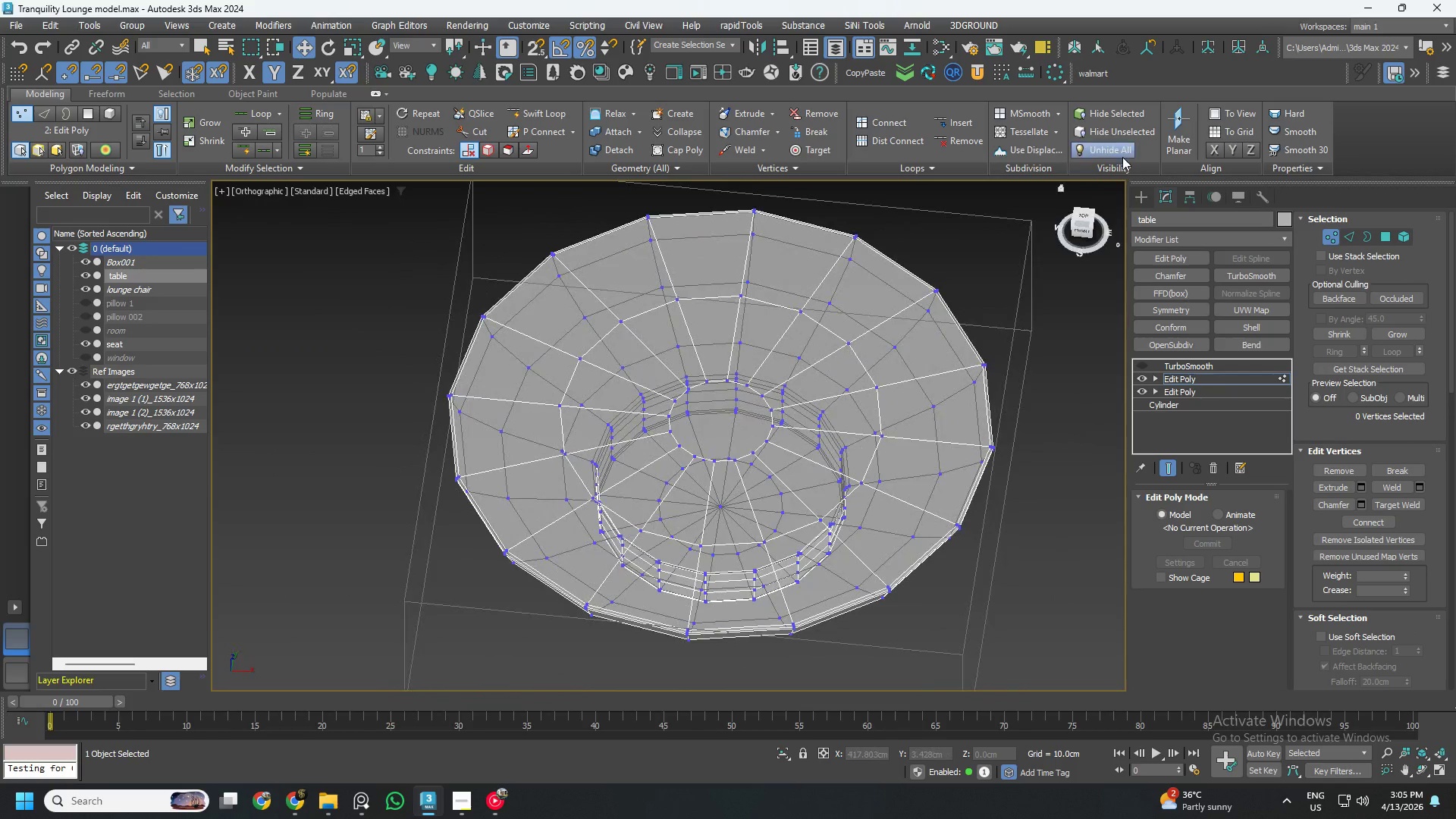 
scroll: coordinate [844, 529], scroll_direction: down, amount: 1.0
 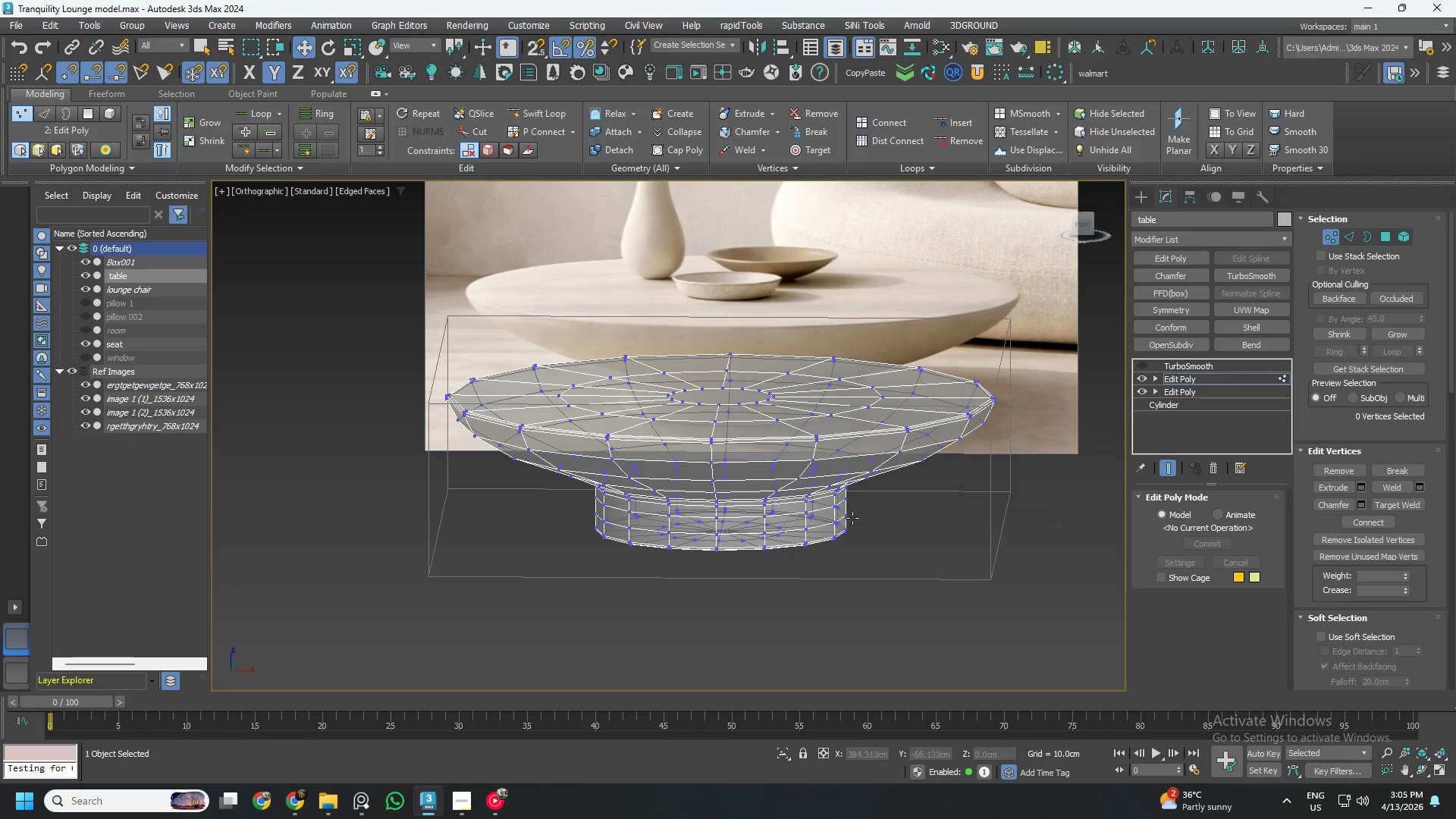 
key(Alt+AltLeft)
 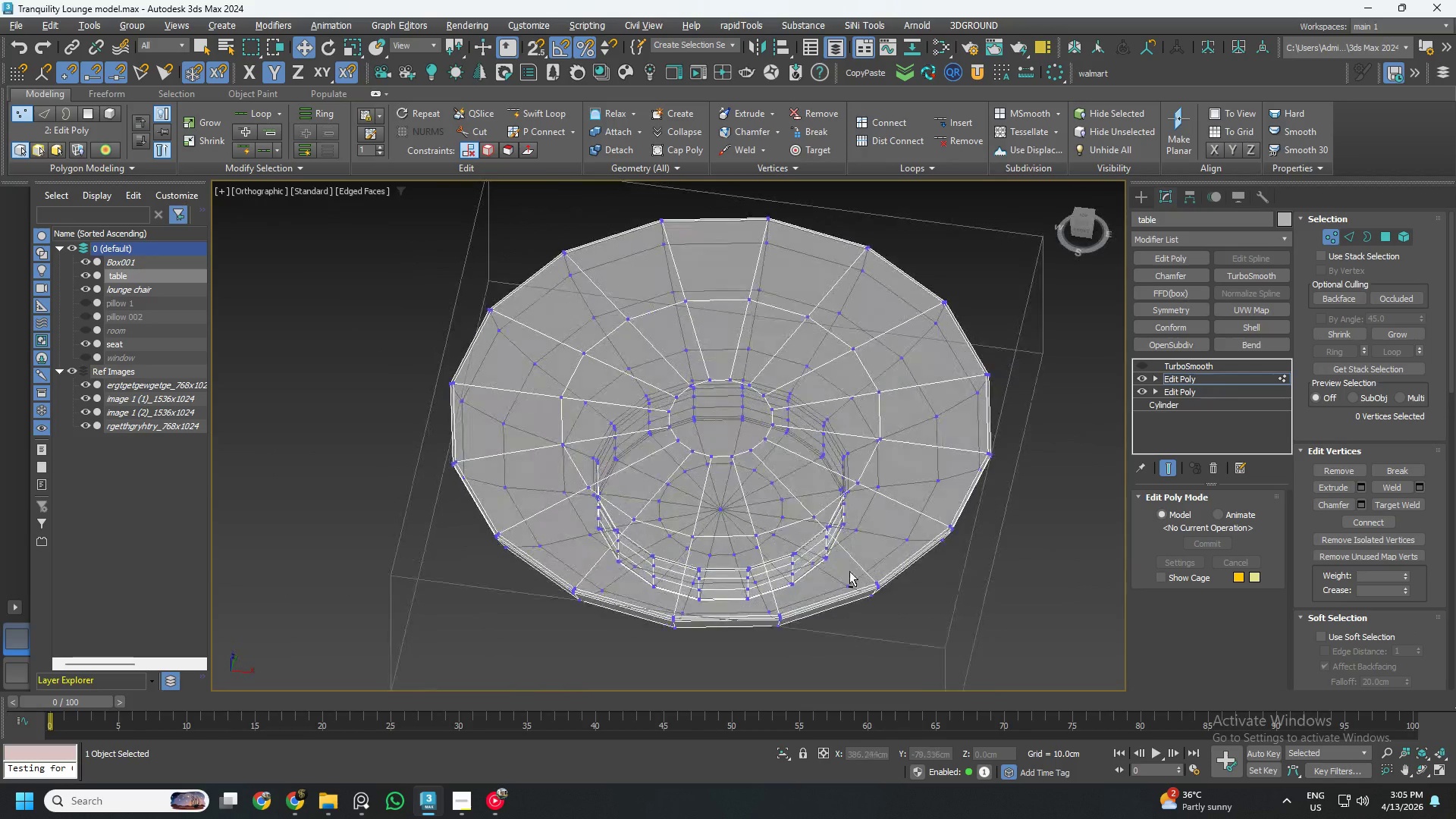 
key(Alt+AltLeft)
 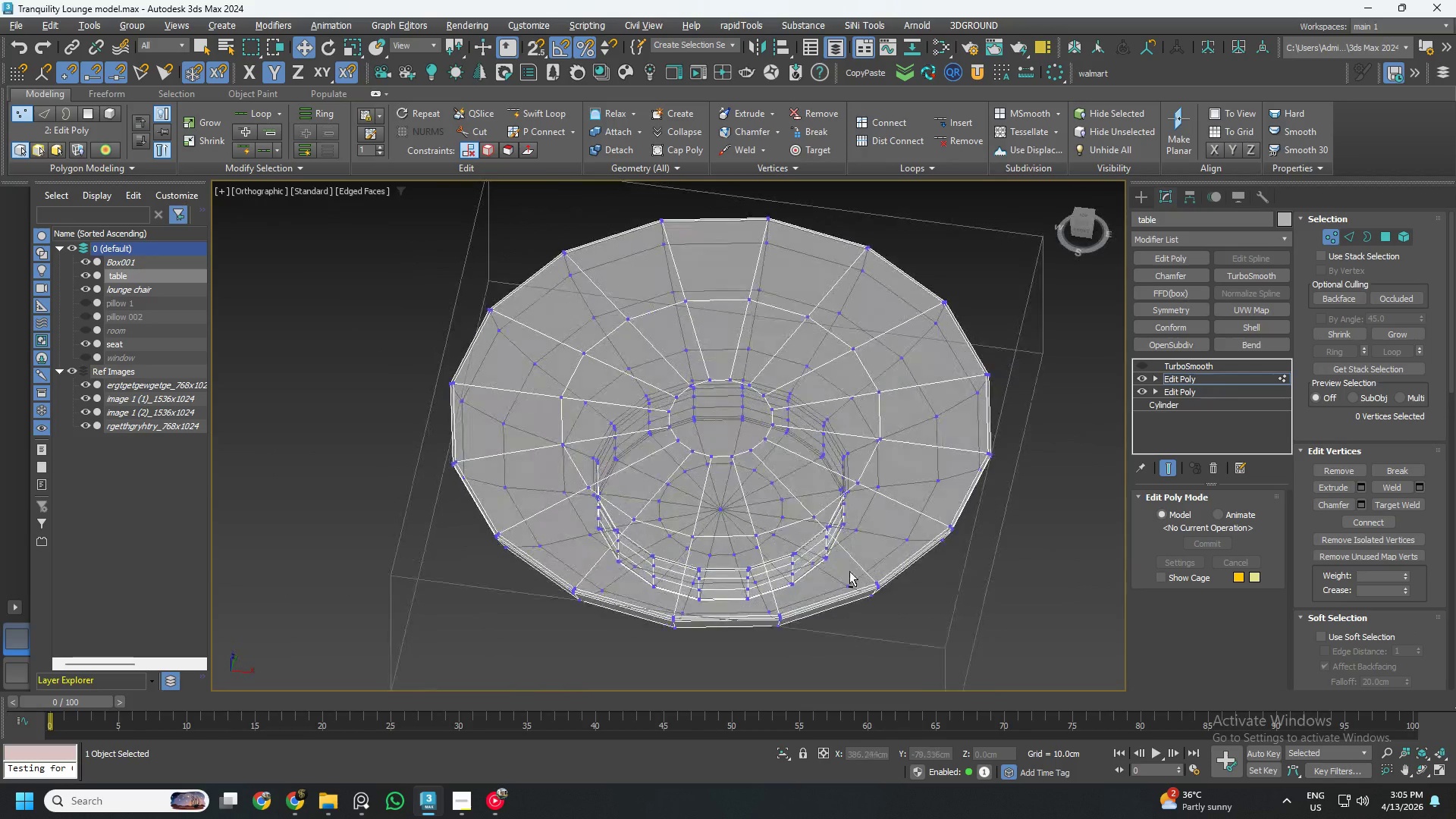 
key(Alt+AltLeft)
 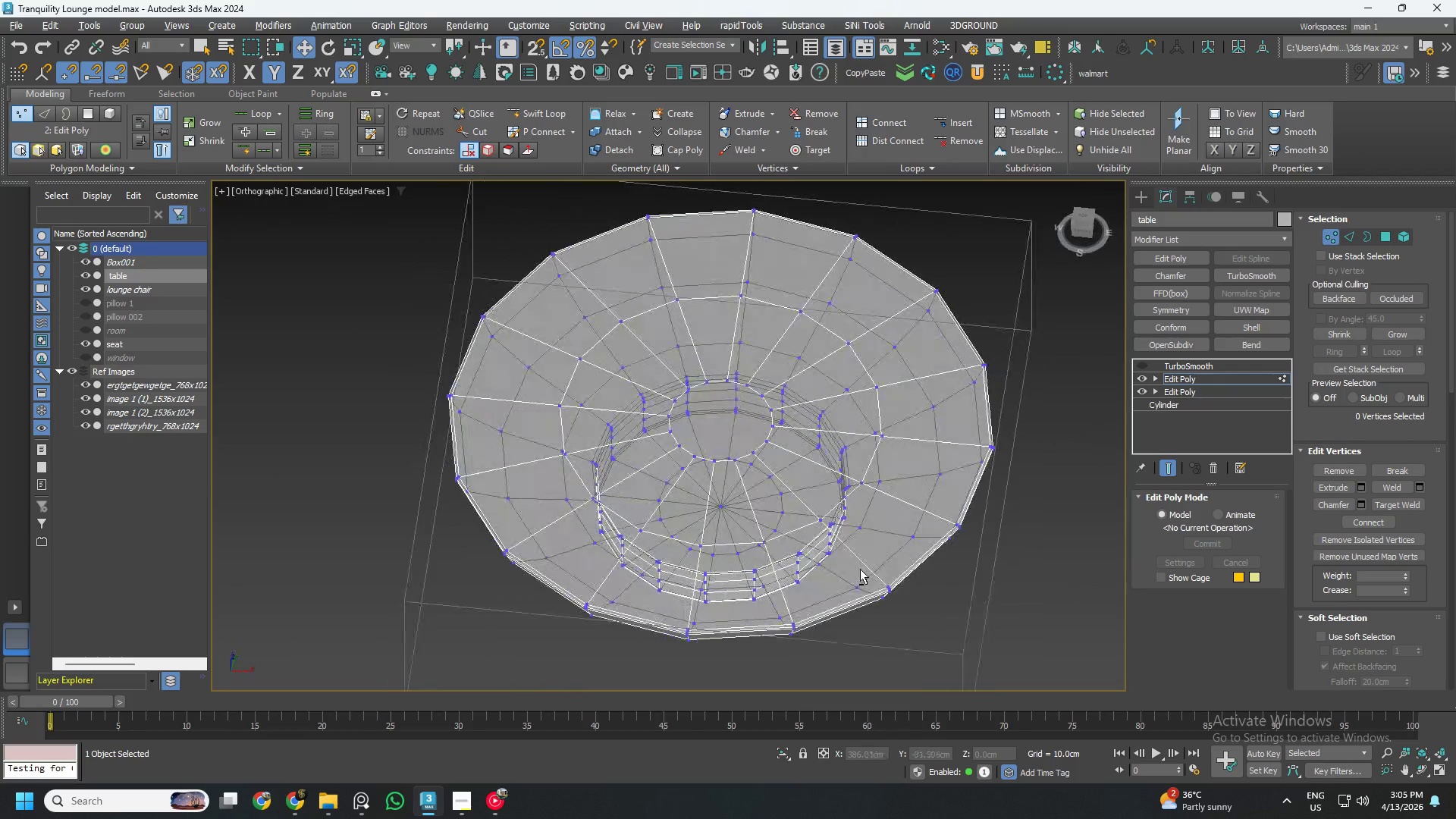 
key(Alt+AltLeft)
 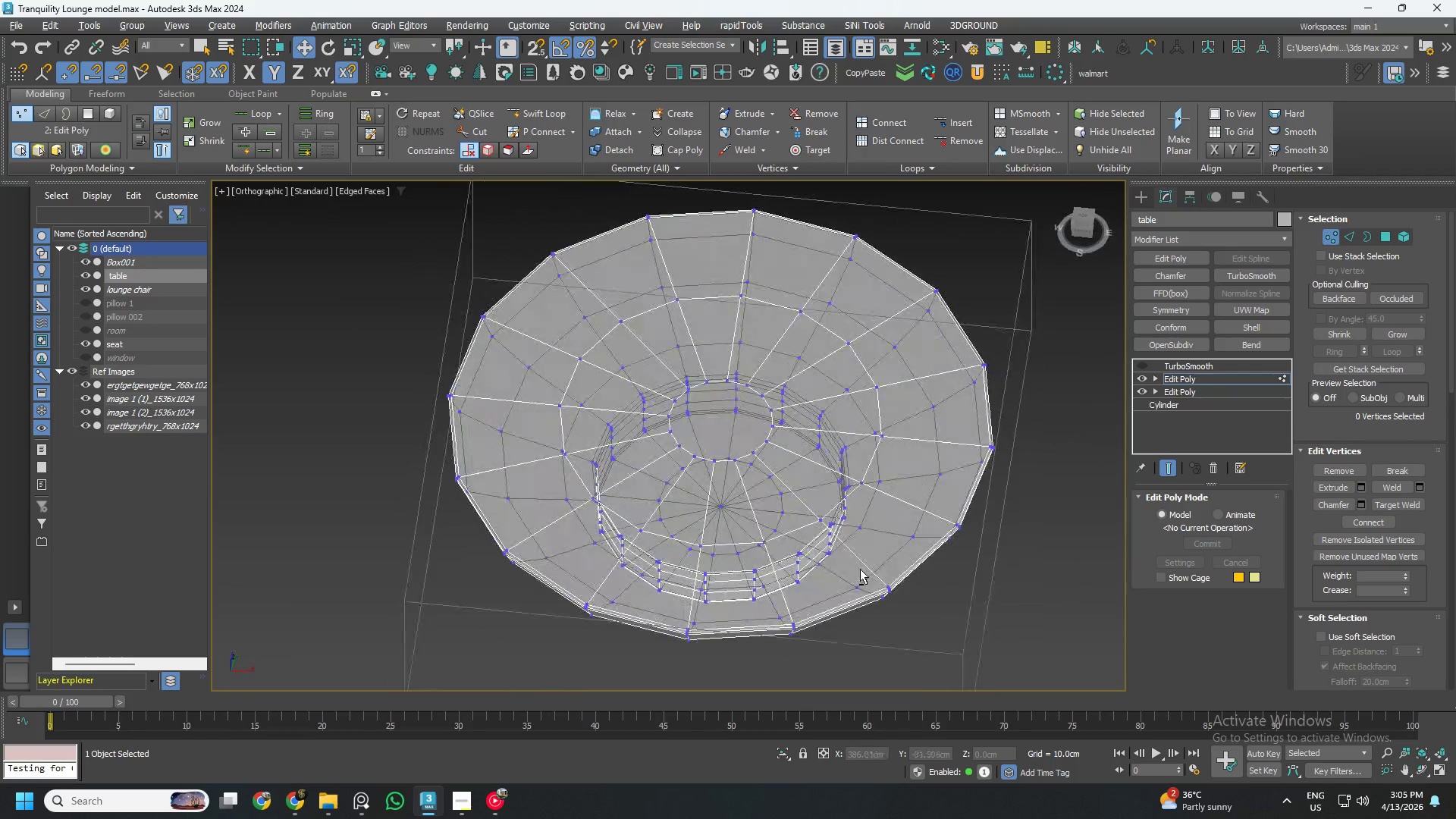 
key(Alt+AltLeft)
 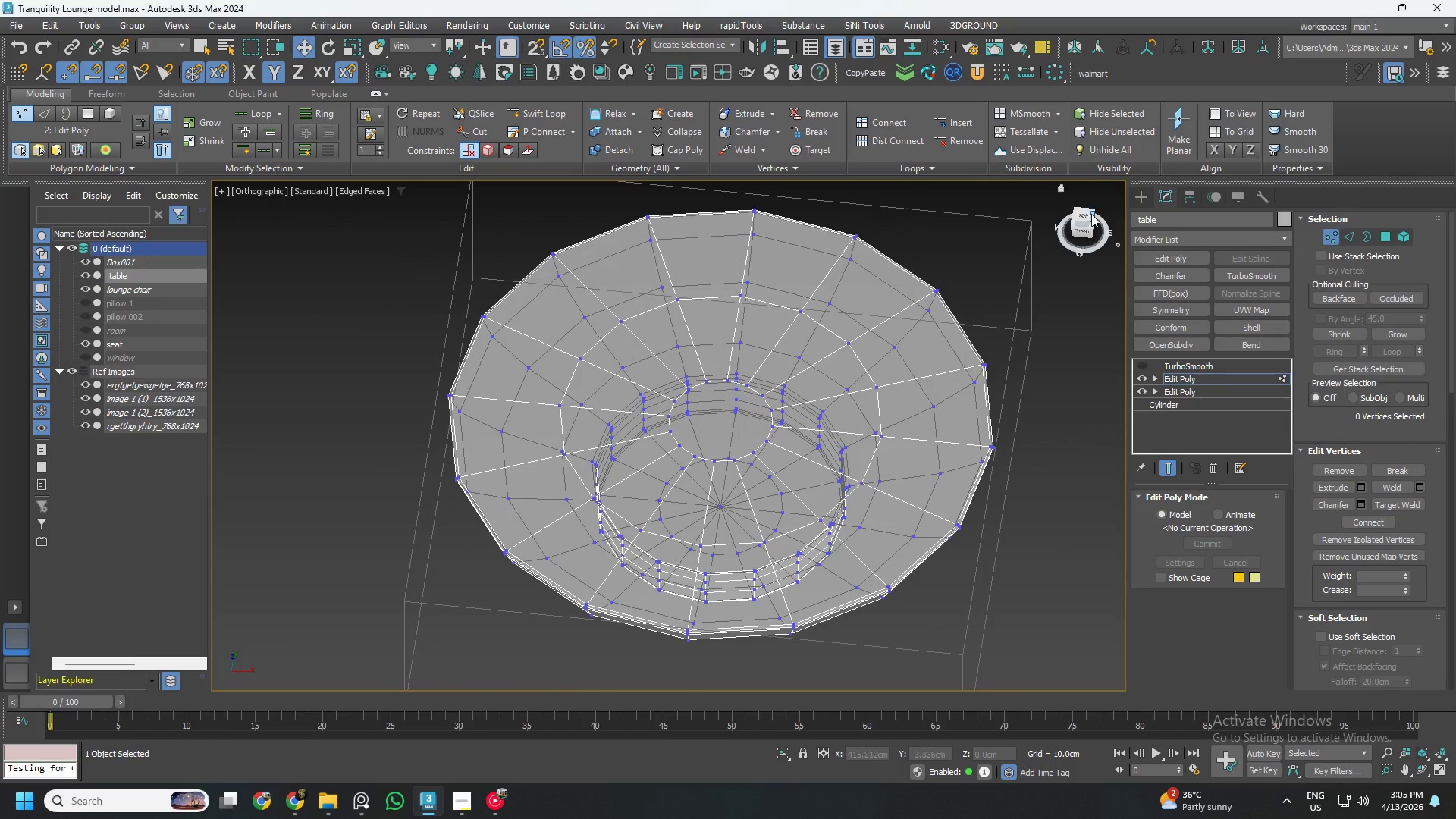 
left_click([1089, 215])
 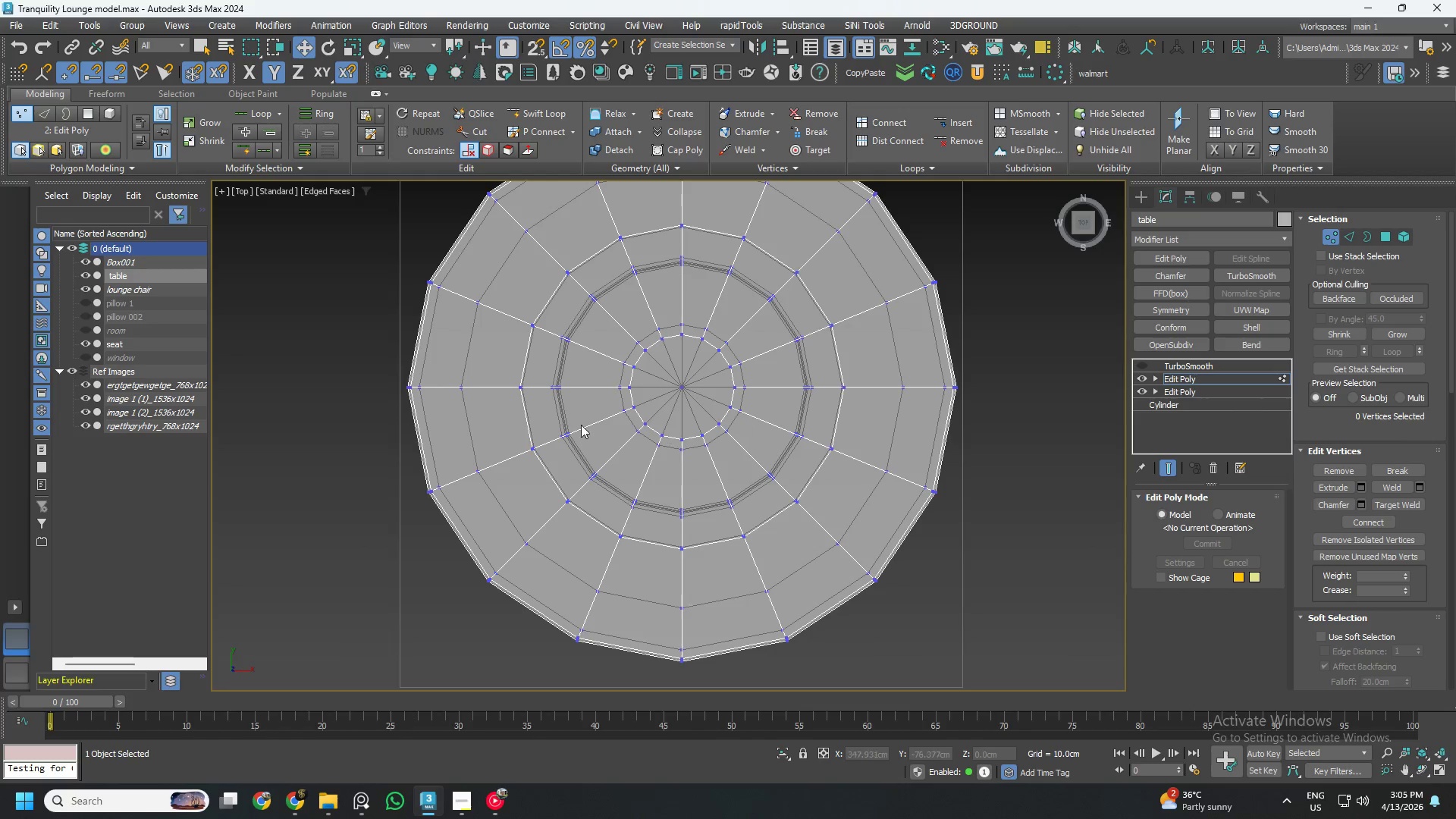 
hold_key(key=AltLeft, duration=0.58)
 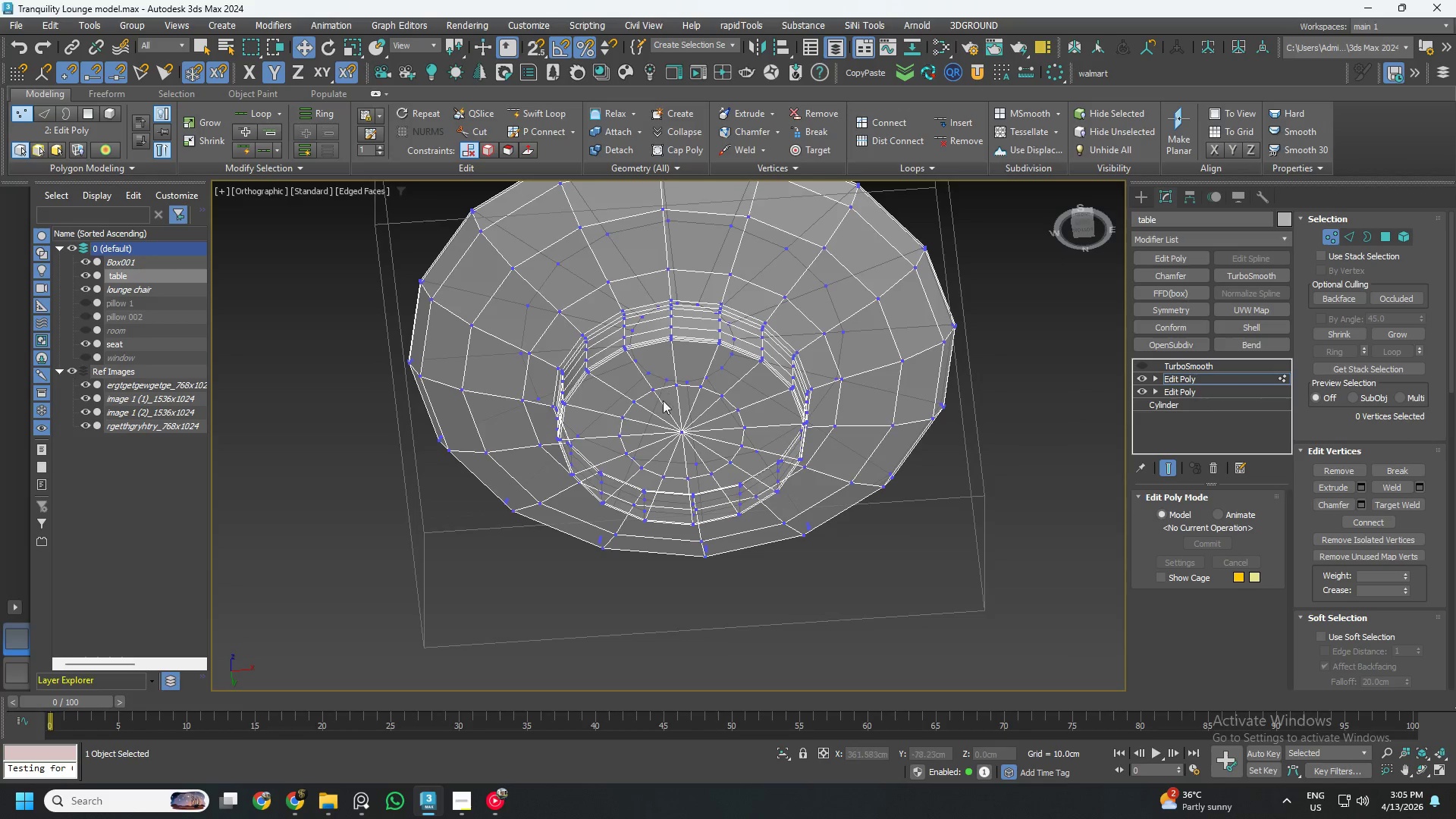 
left_click([697, 410])
 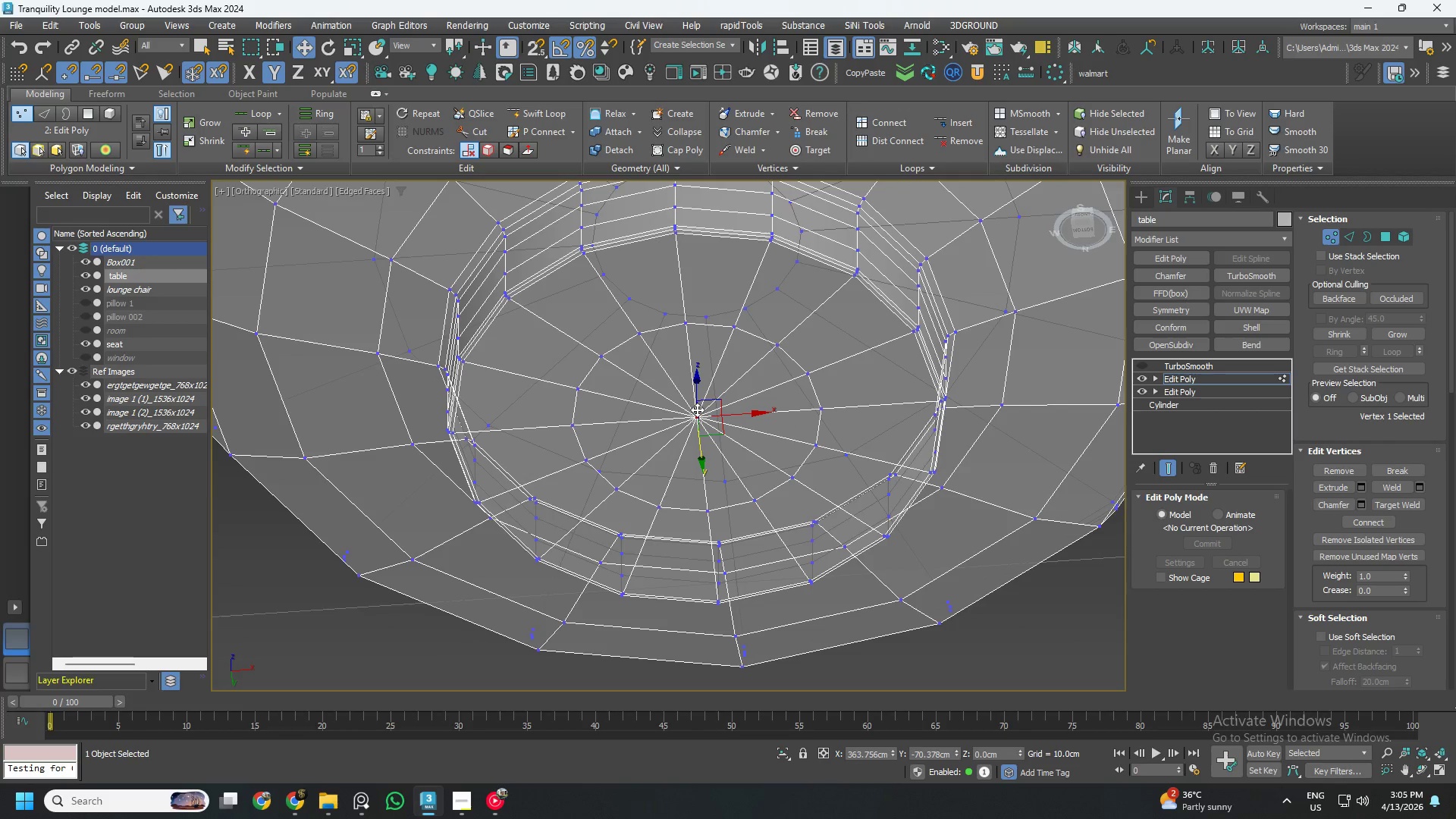 
scroll: coordinate [674, 457], scroll_direction: up, amount: 2.0
 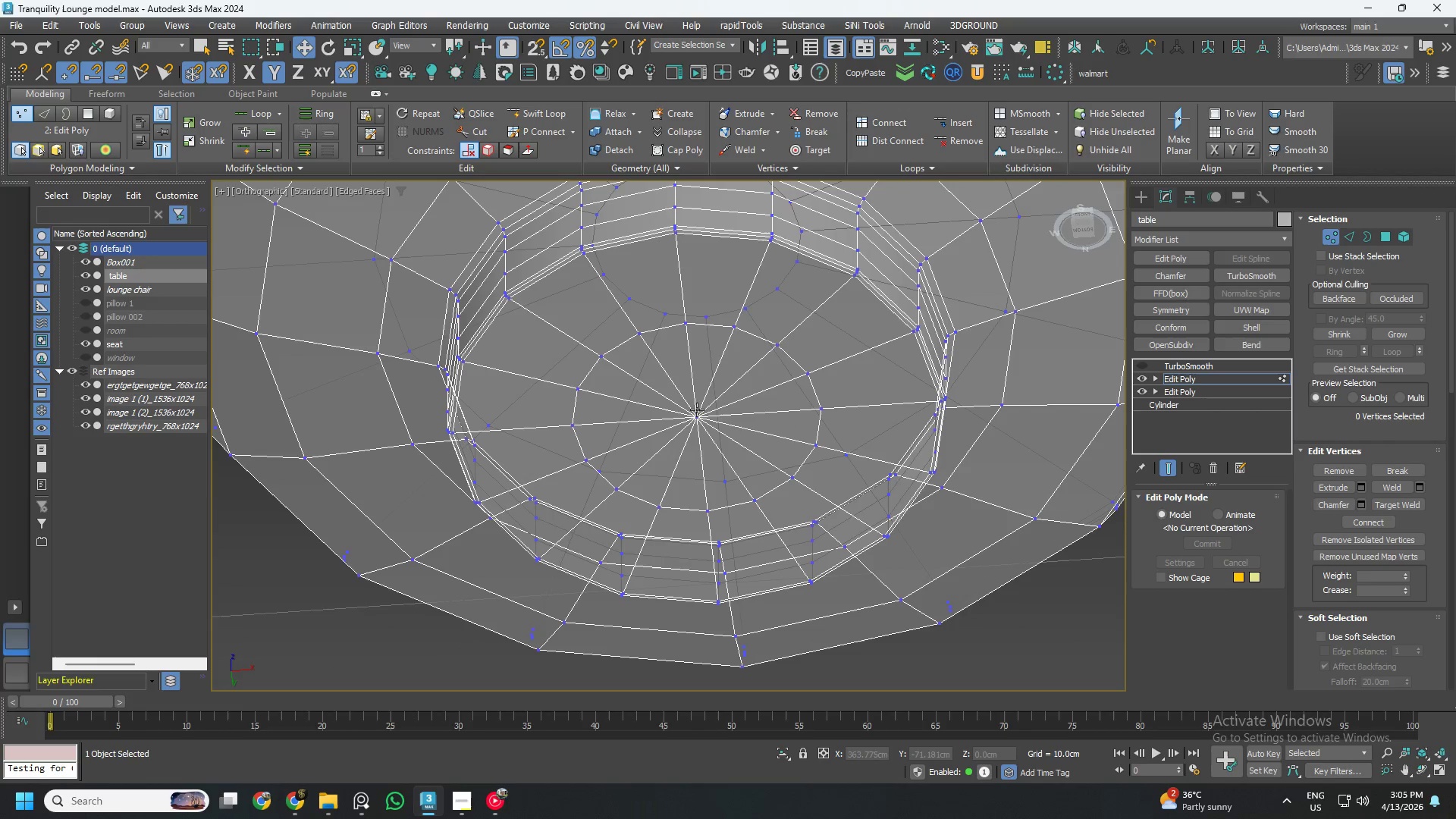 
key(Delete)
 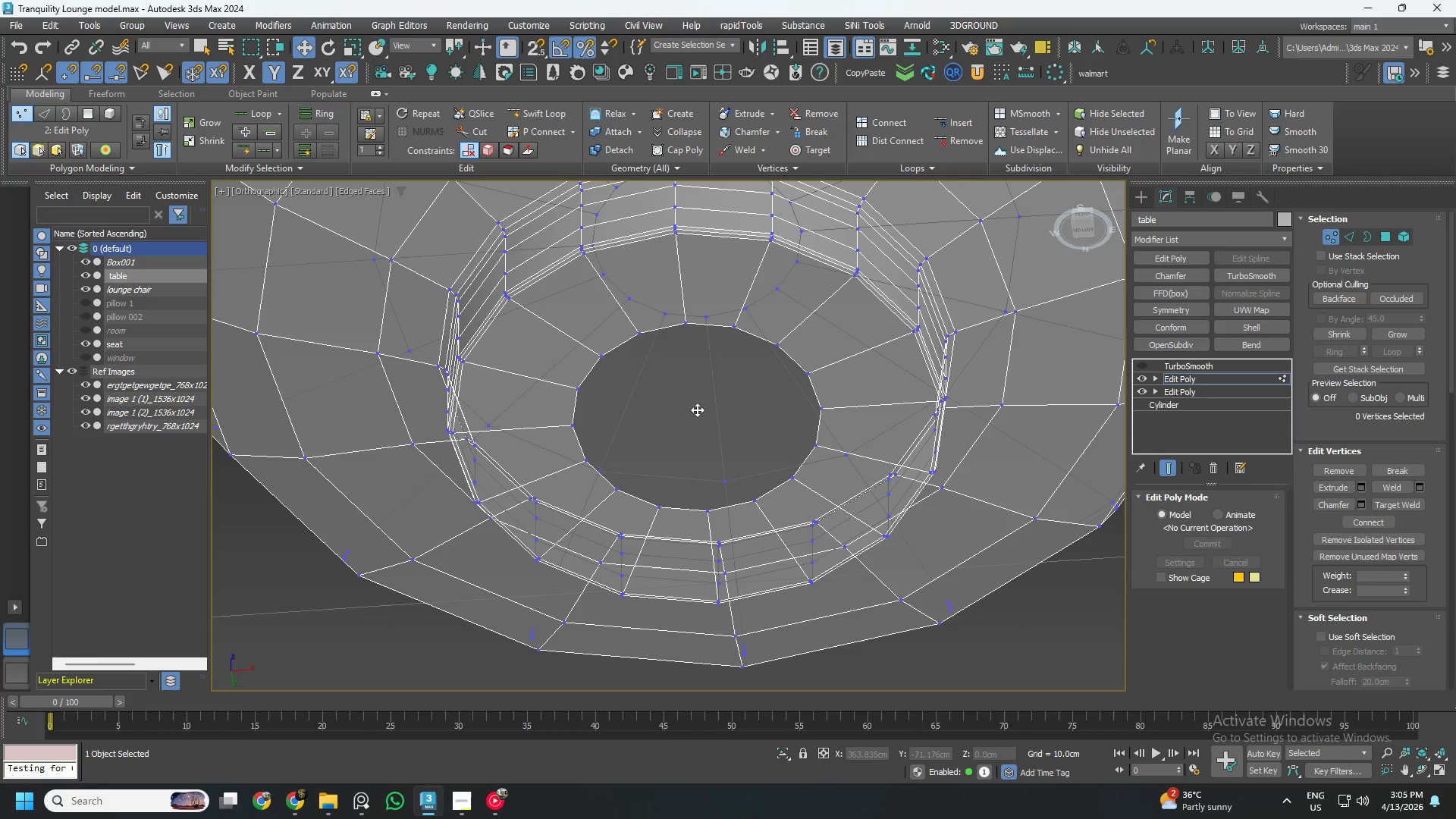 
key(3)
 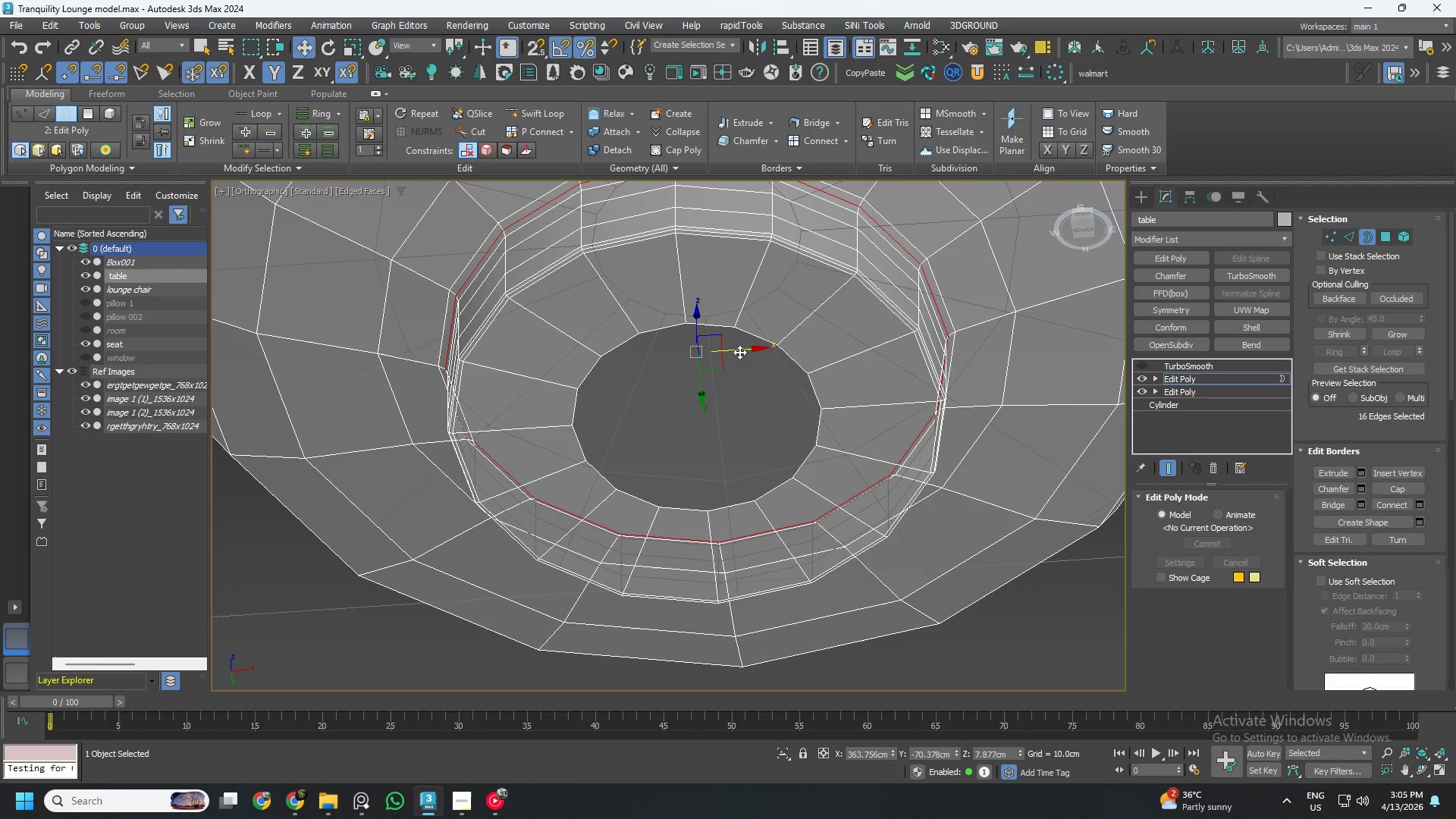 
left_click([746, 342])
 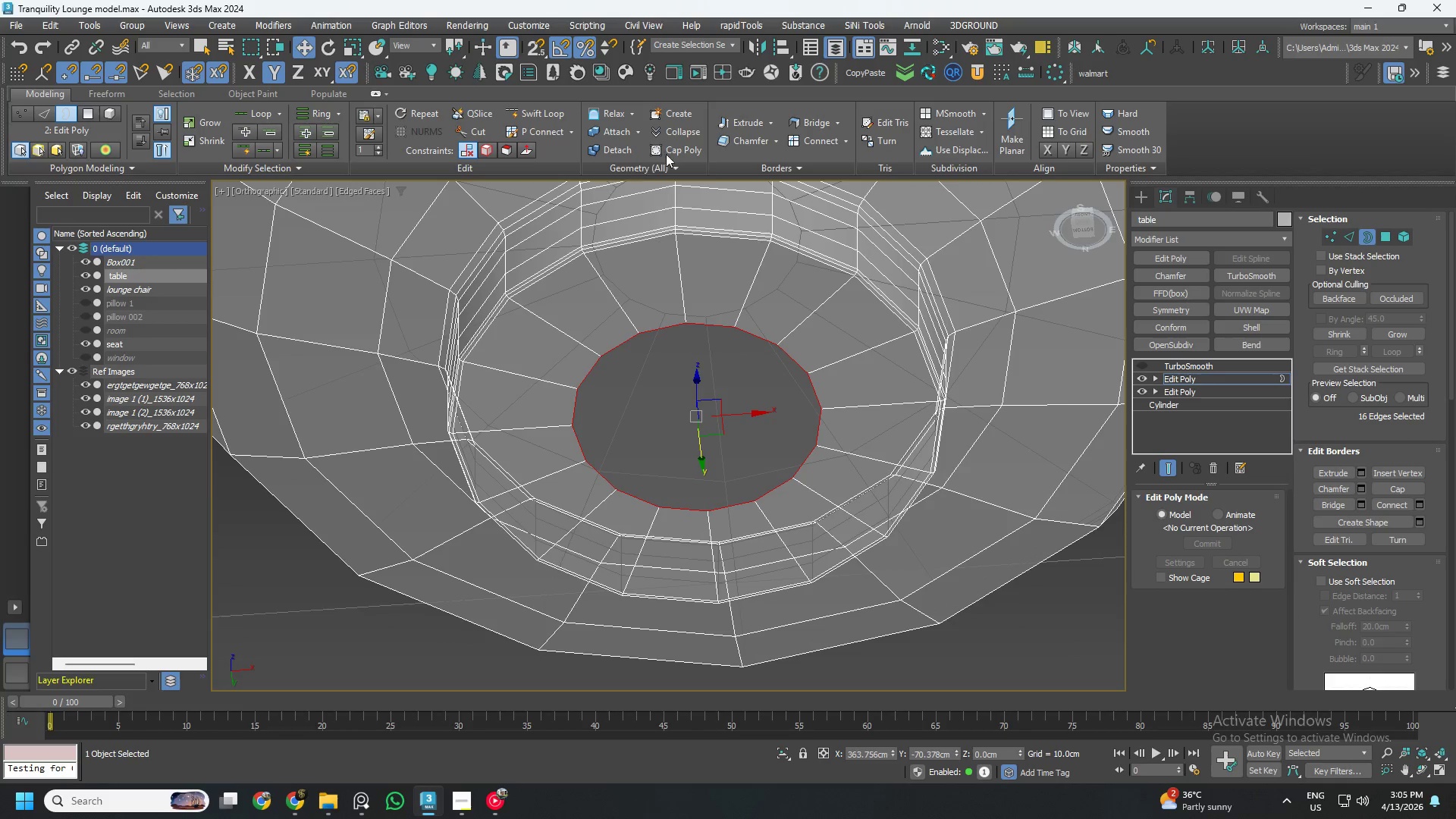 
left_click([675, 149])
 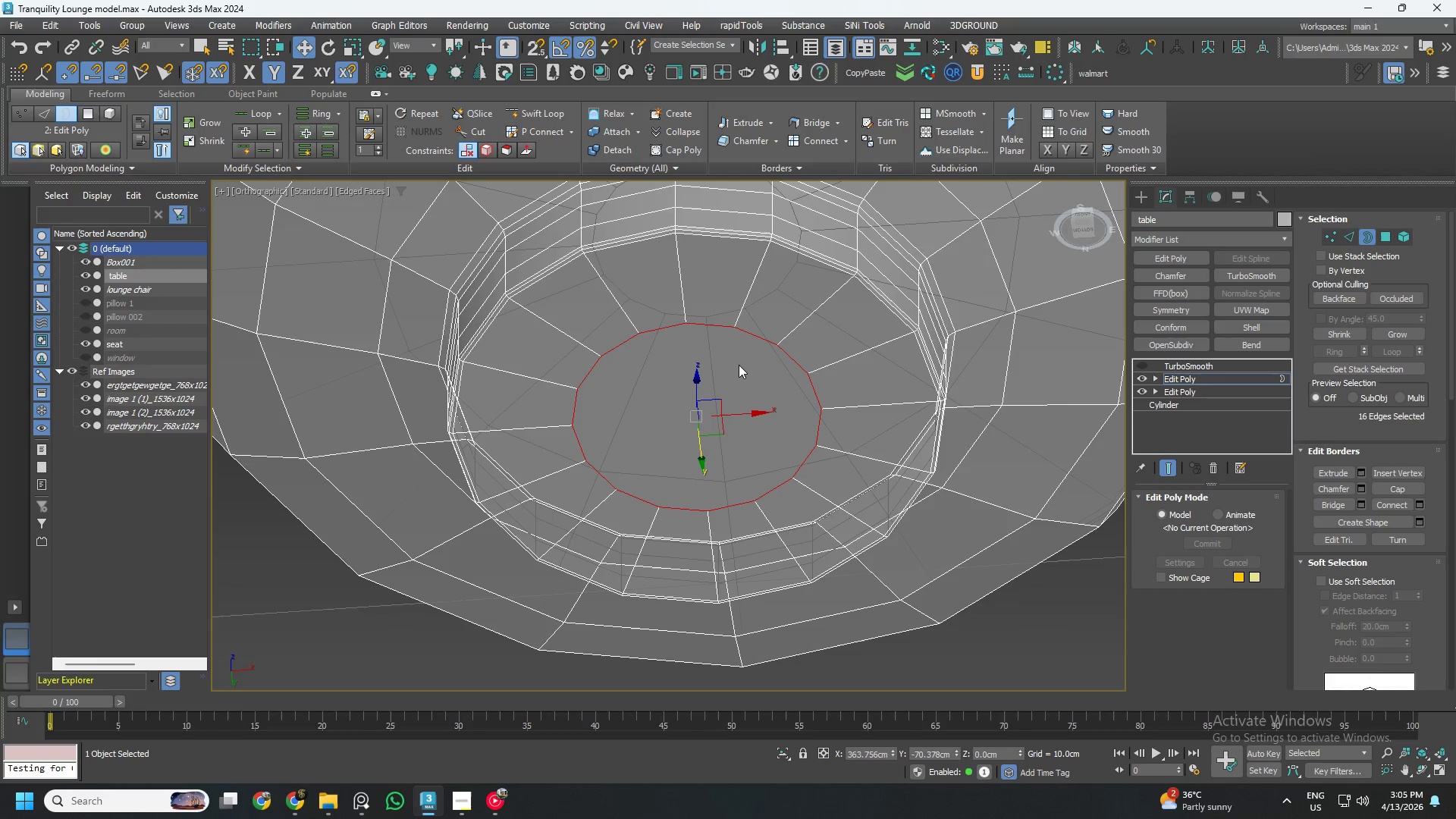 
key(Control+S)
 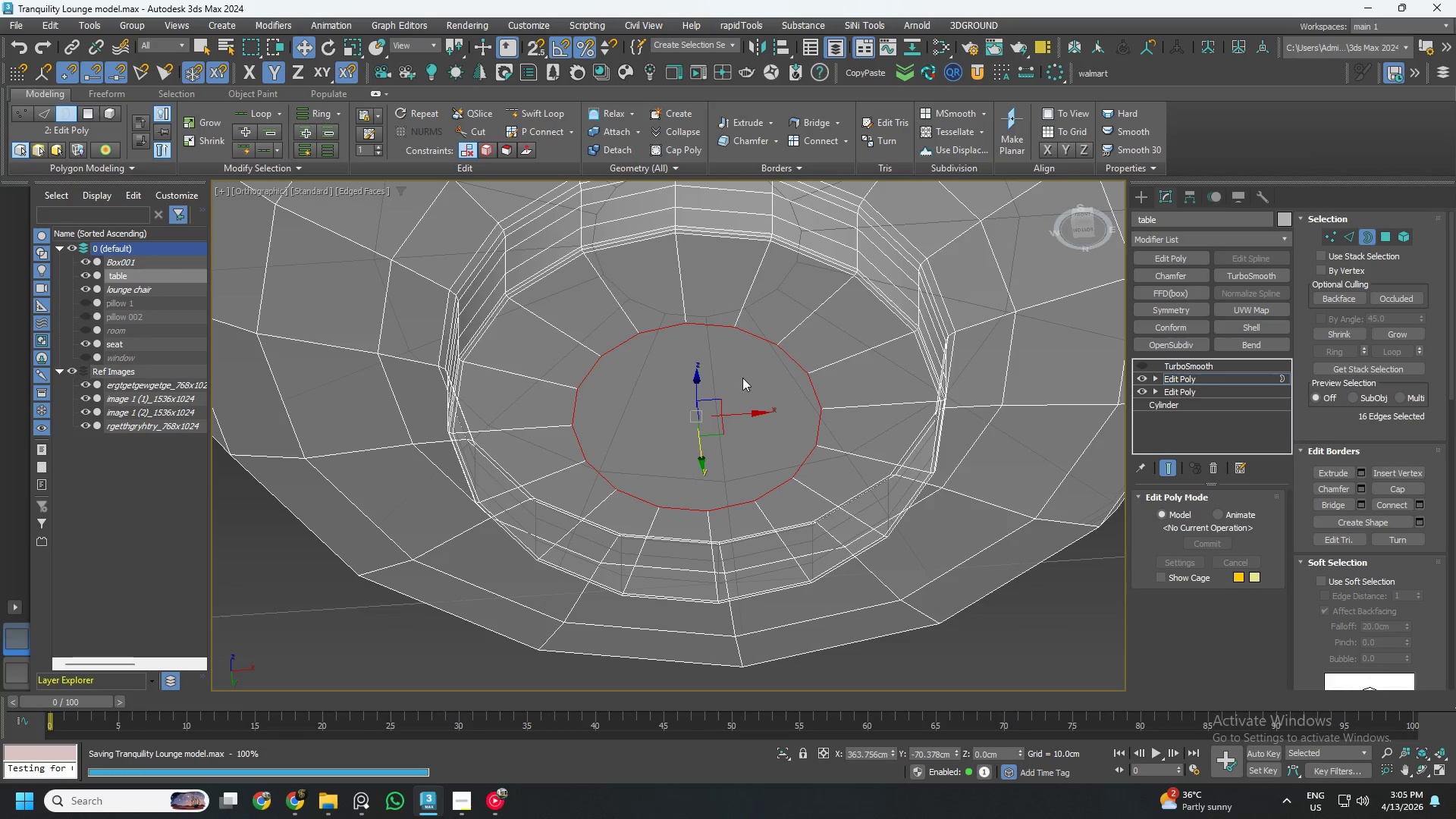 
scroll: coordinate [742, 378], scroll_direction: down, amount: 2.0
 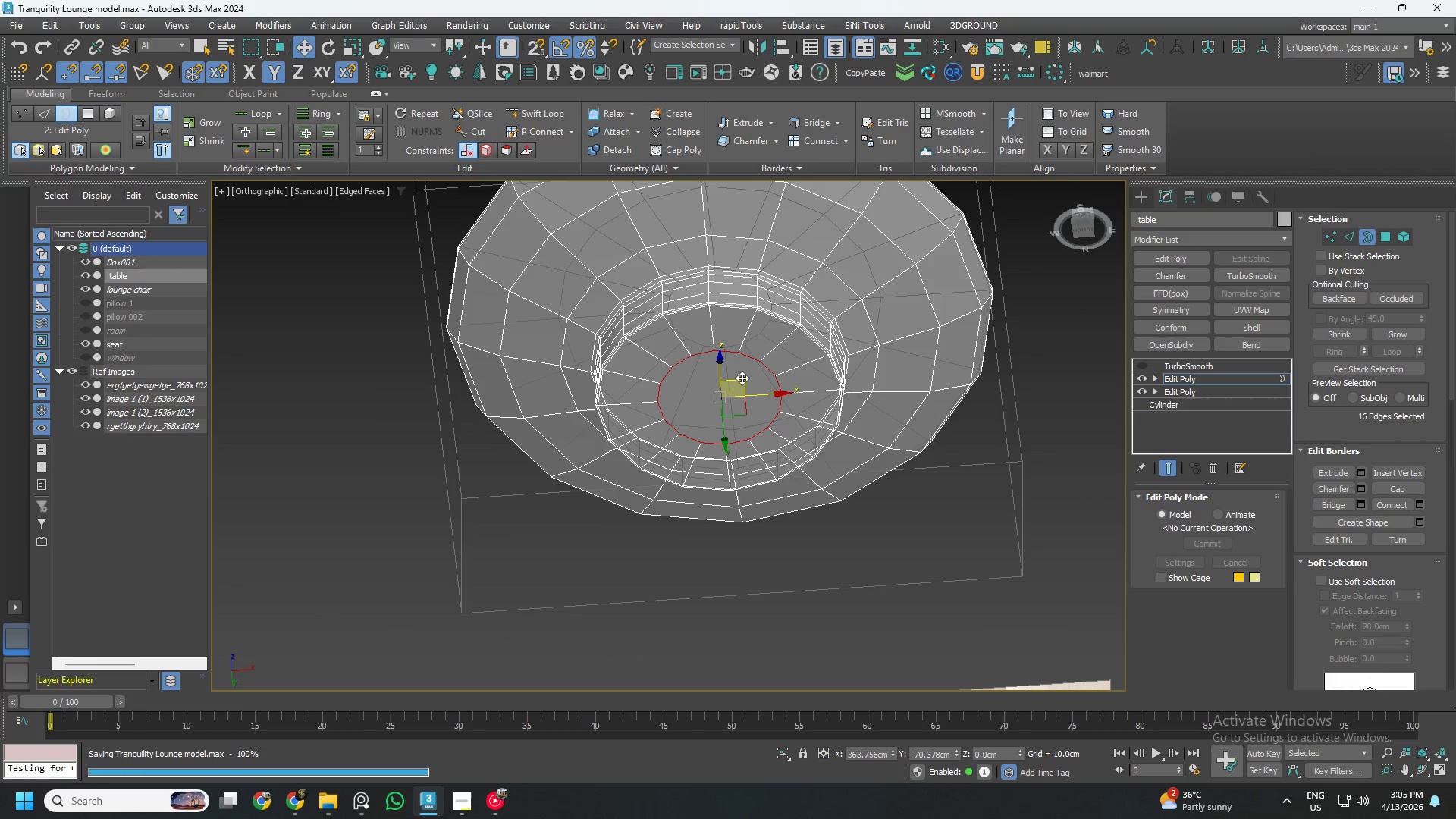 
hold_key(key=AltLeft, duration=0.84)
 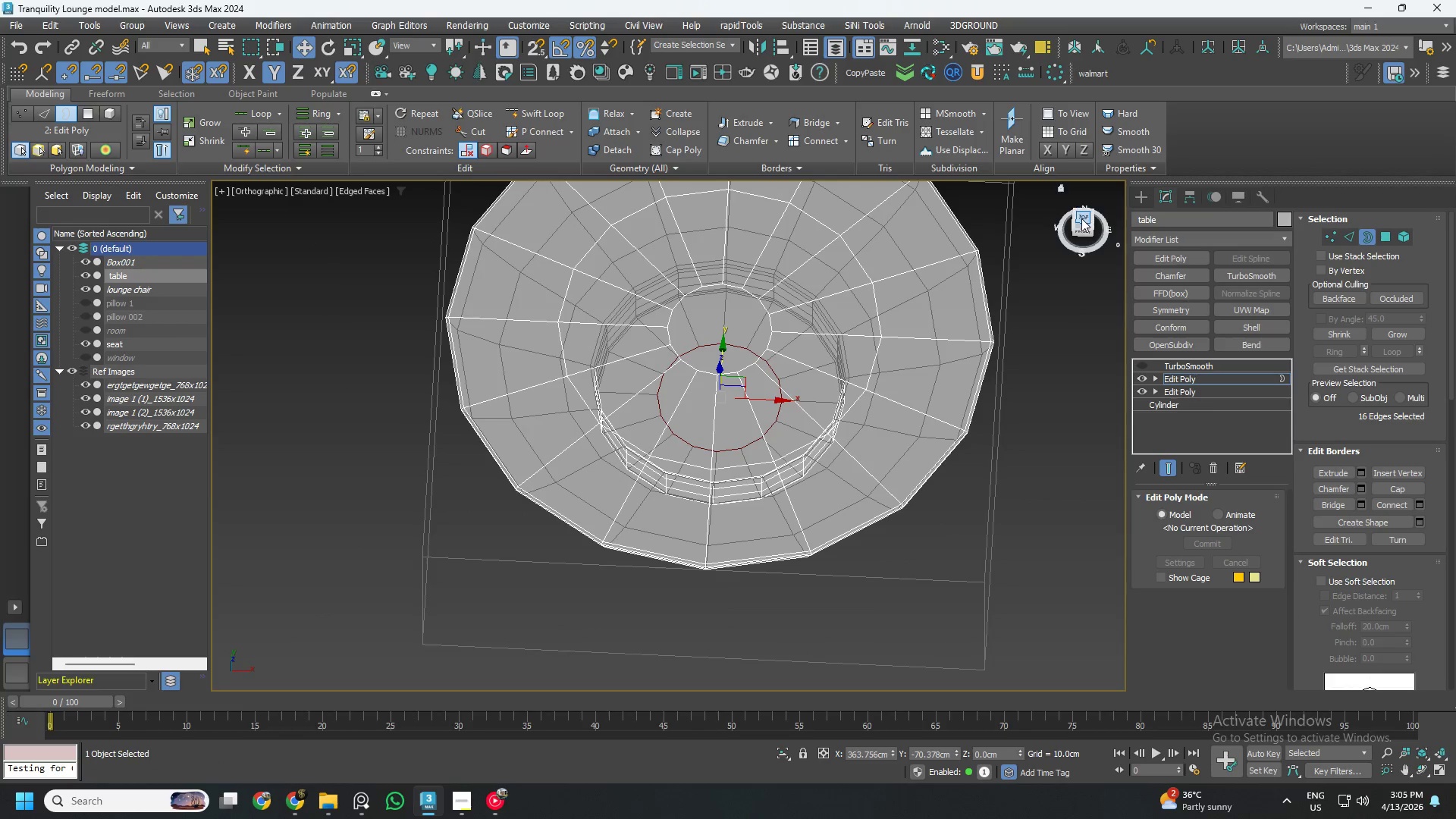 
left_click([1081, 220])
 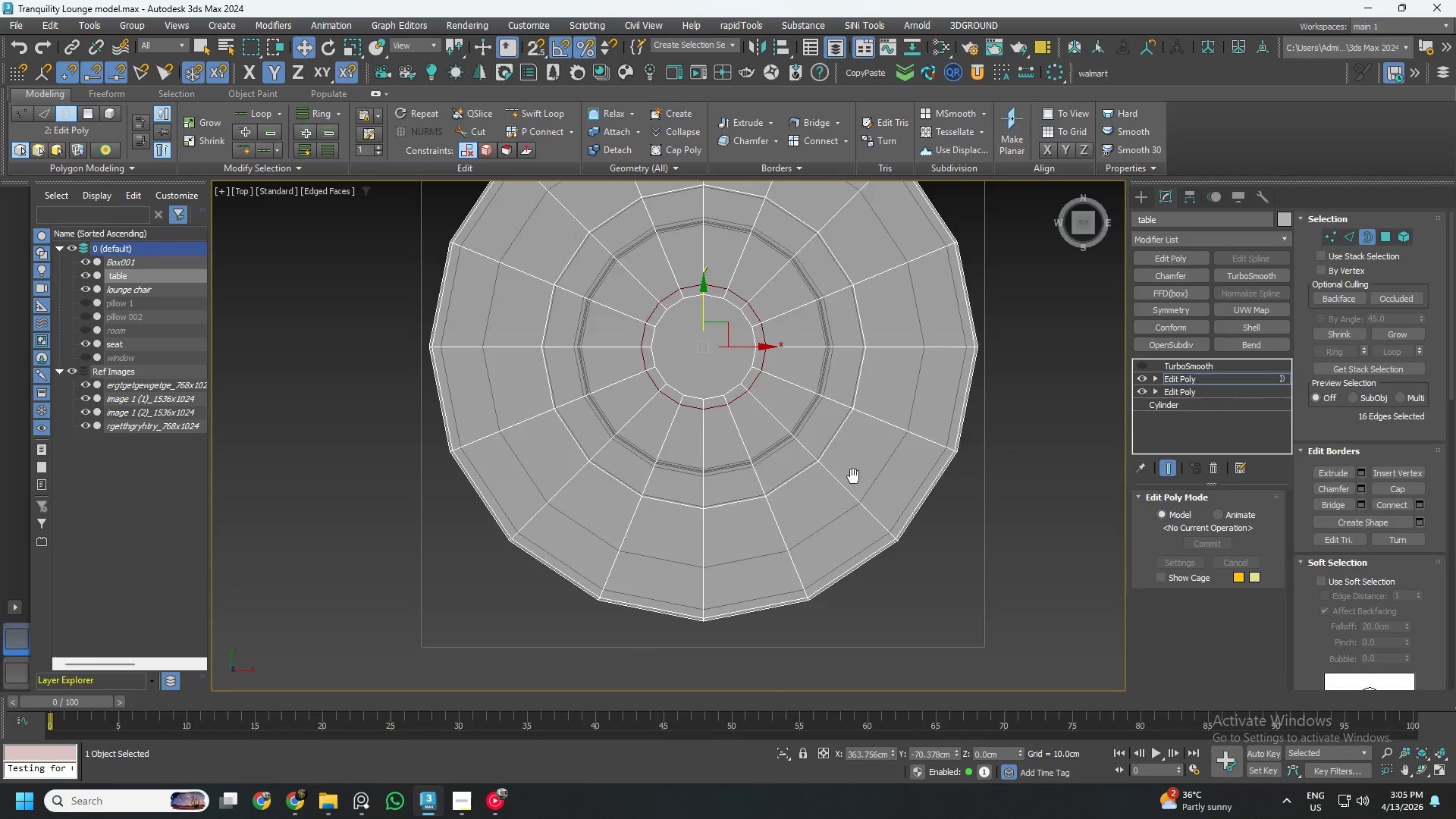 
key(1)
 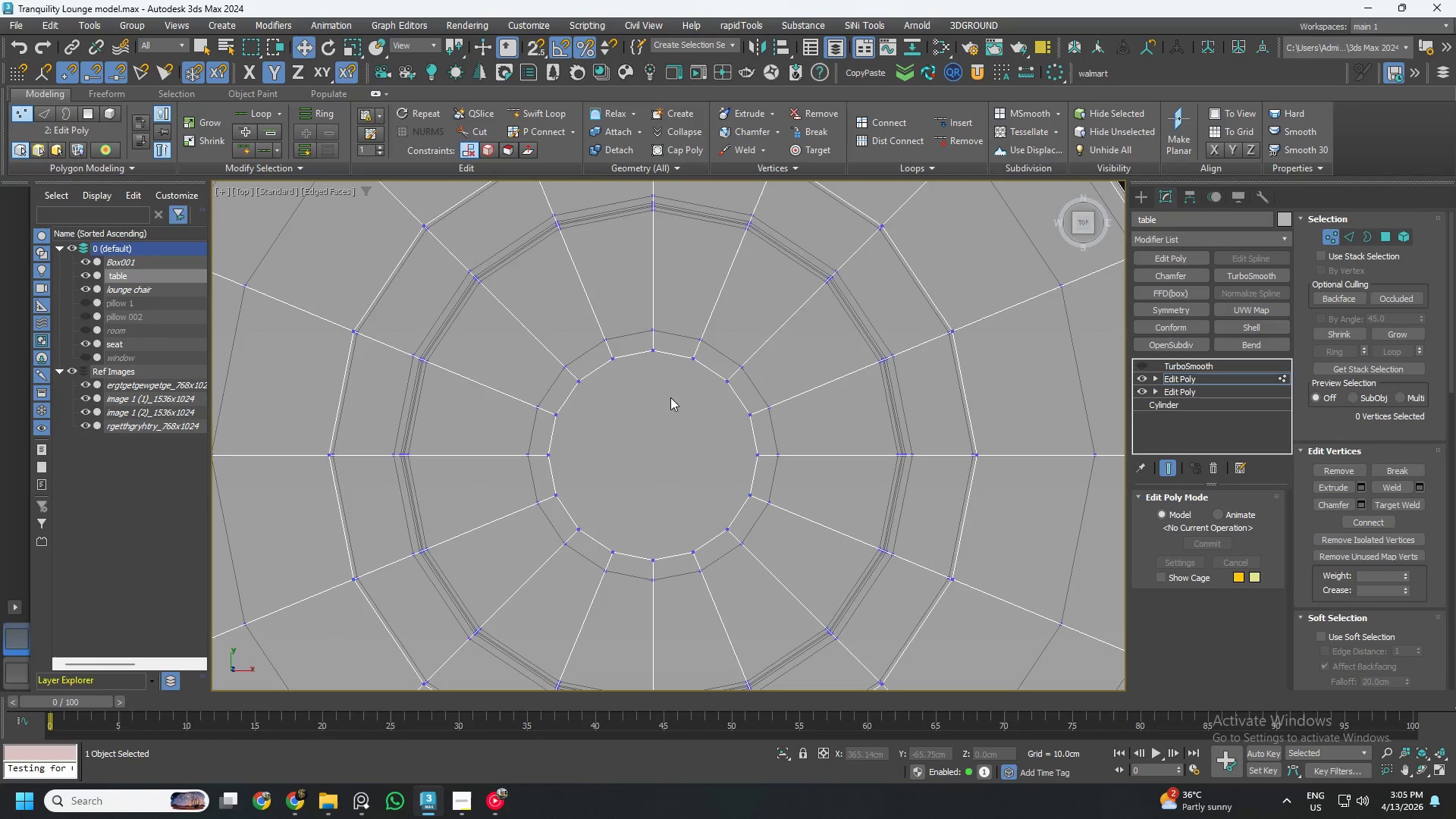 
scroll: coordinate [717, 388], scroll_direction: up, amount: 2.0
 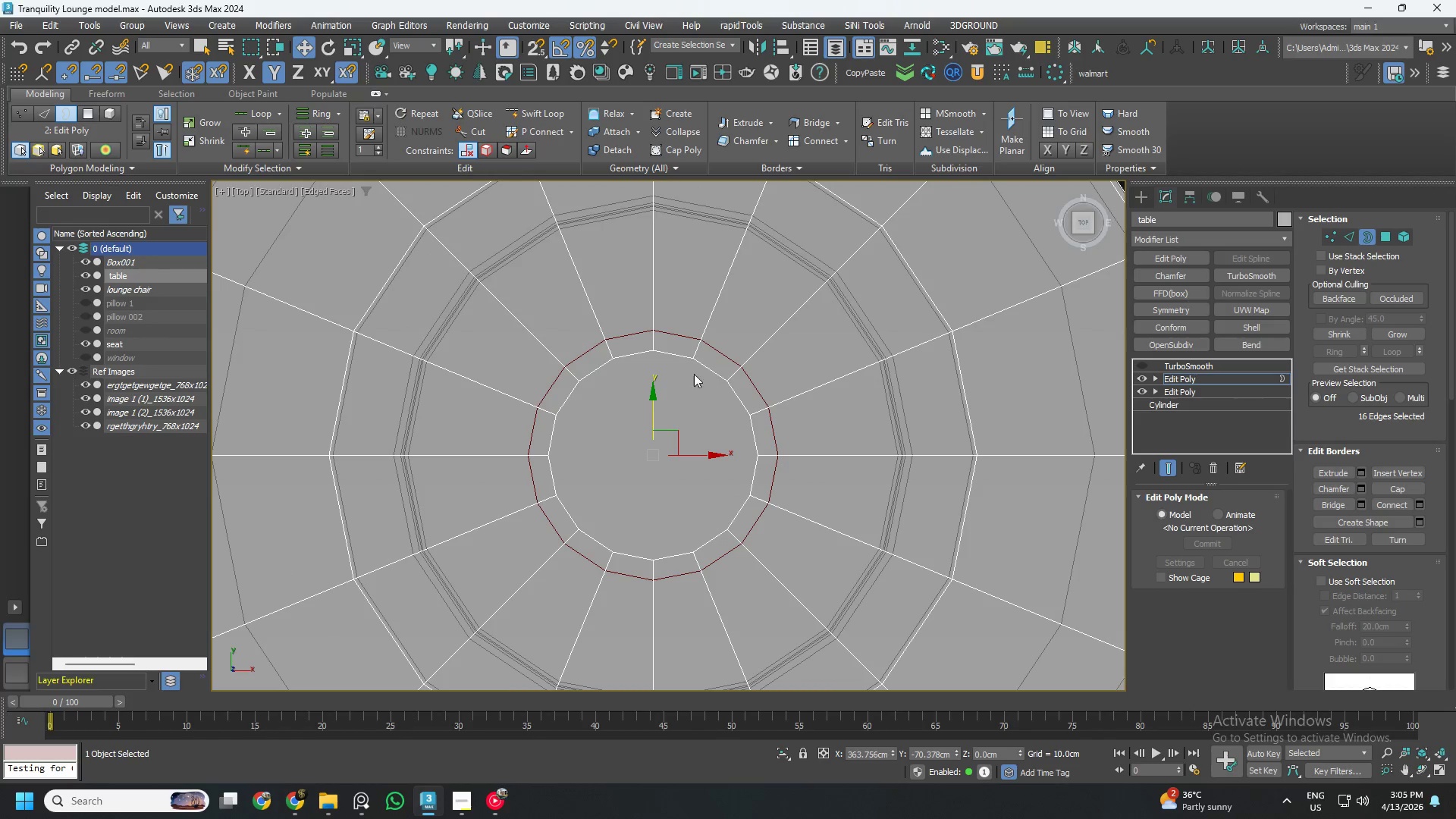 
left_click_drag(start_coordinate=[670, 397], to_coordinate=[636, 284])
 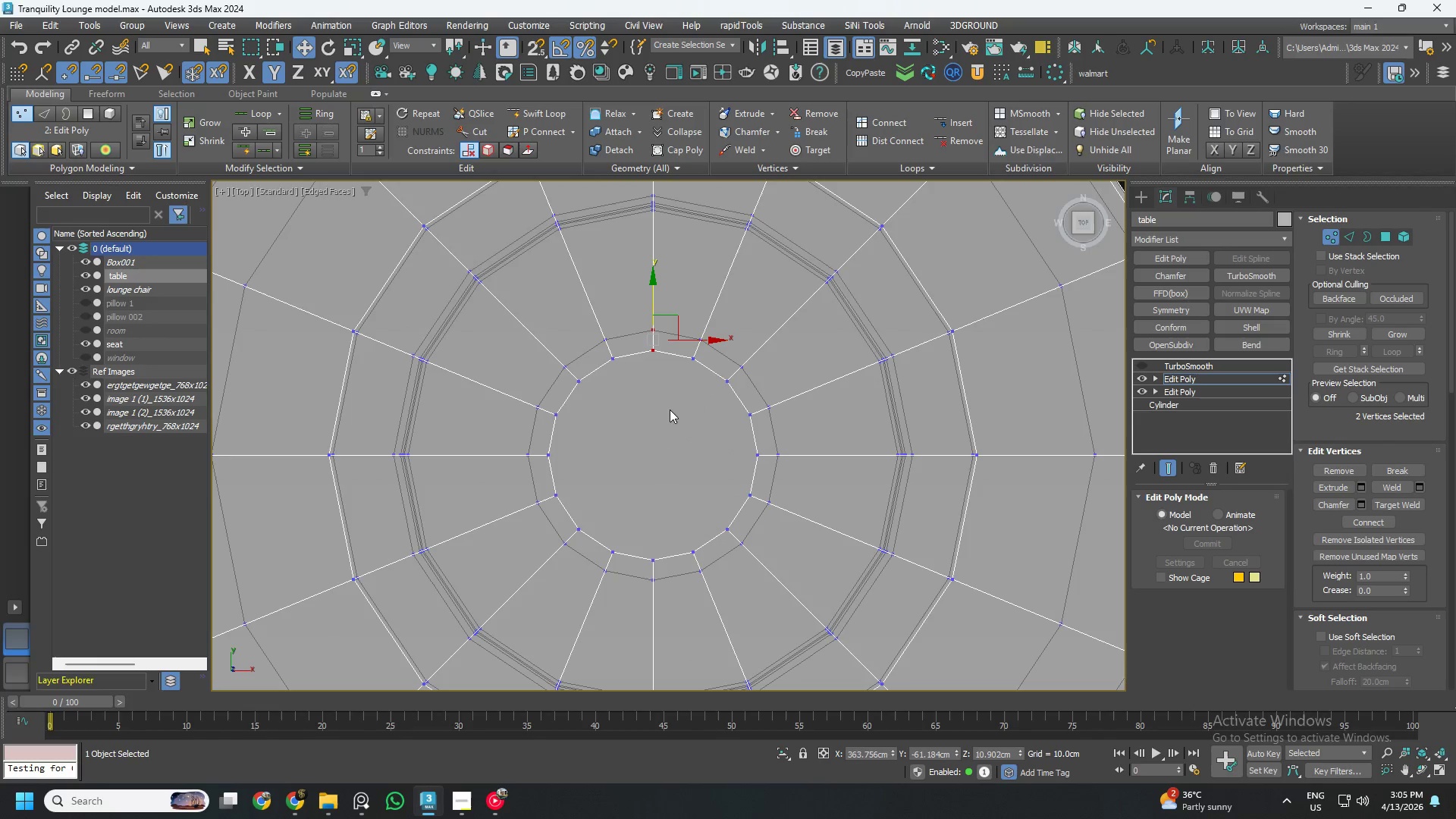 
hold_key(key=ControlLeft, duration=0.86)
left_click_drag(start_coordinate=[635, 522], to_coordinate=[669, 602])
 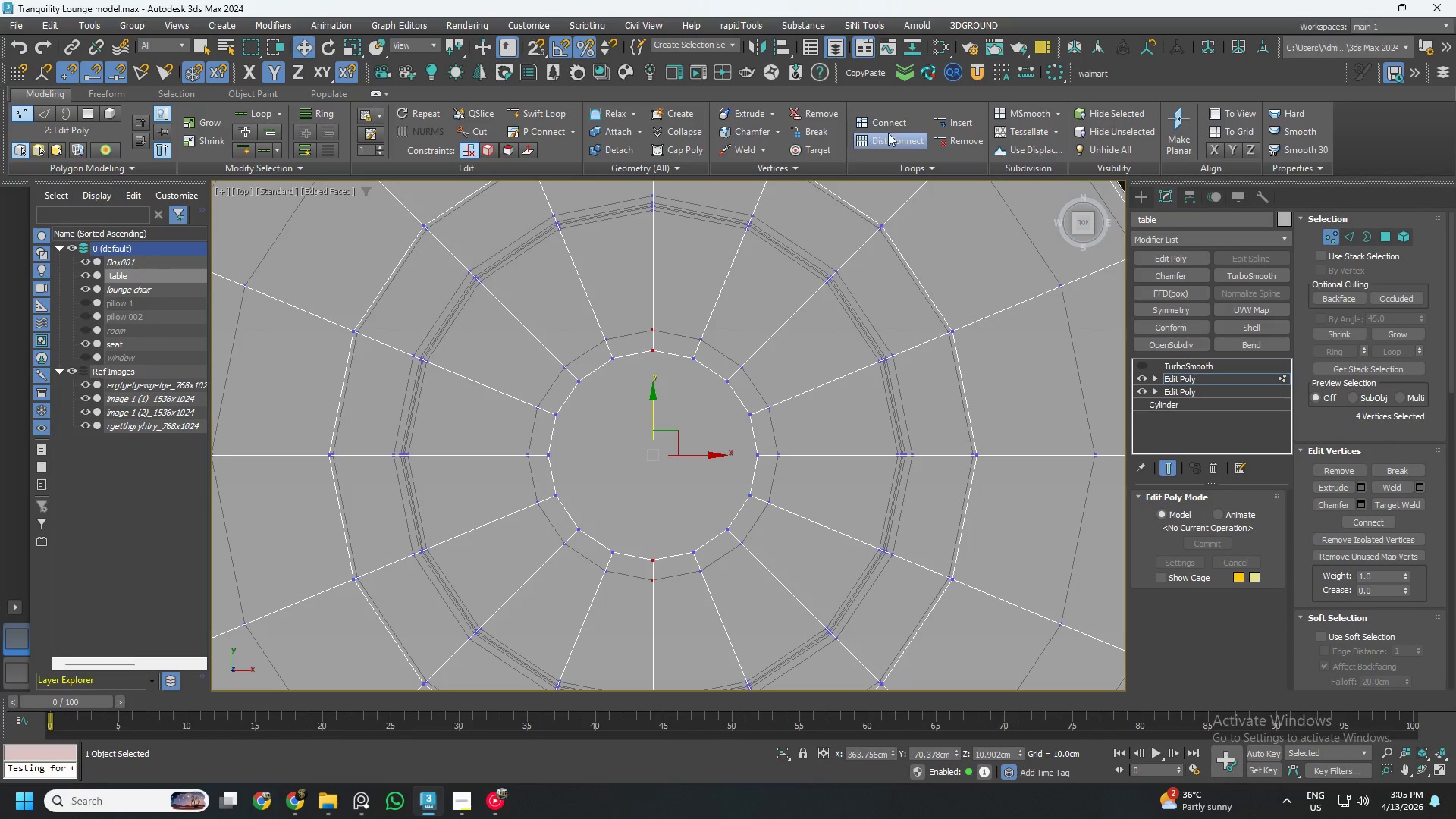 
left_click([890, 124])
 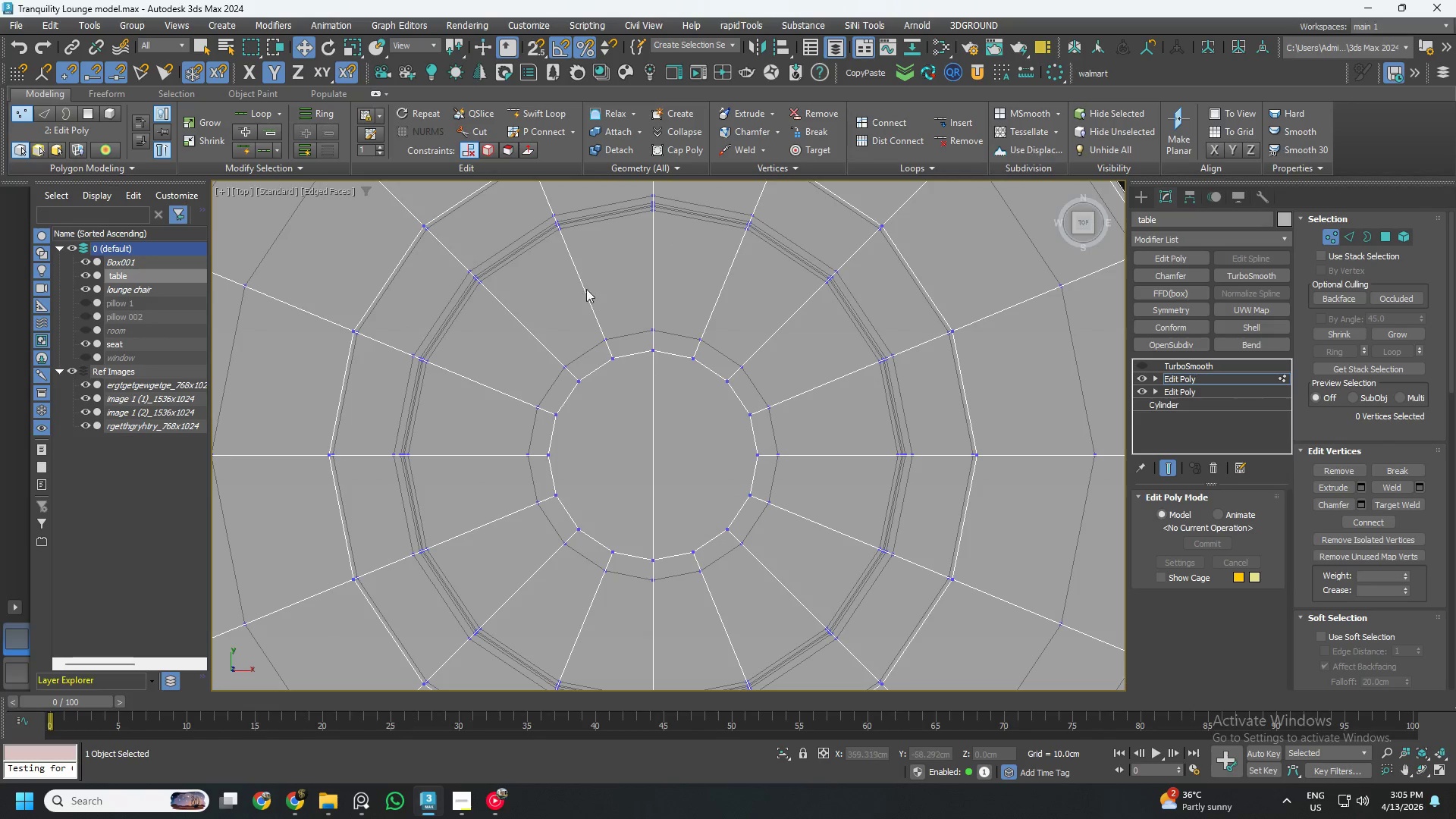 
left_click([479, 135])
 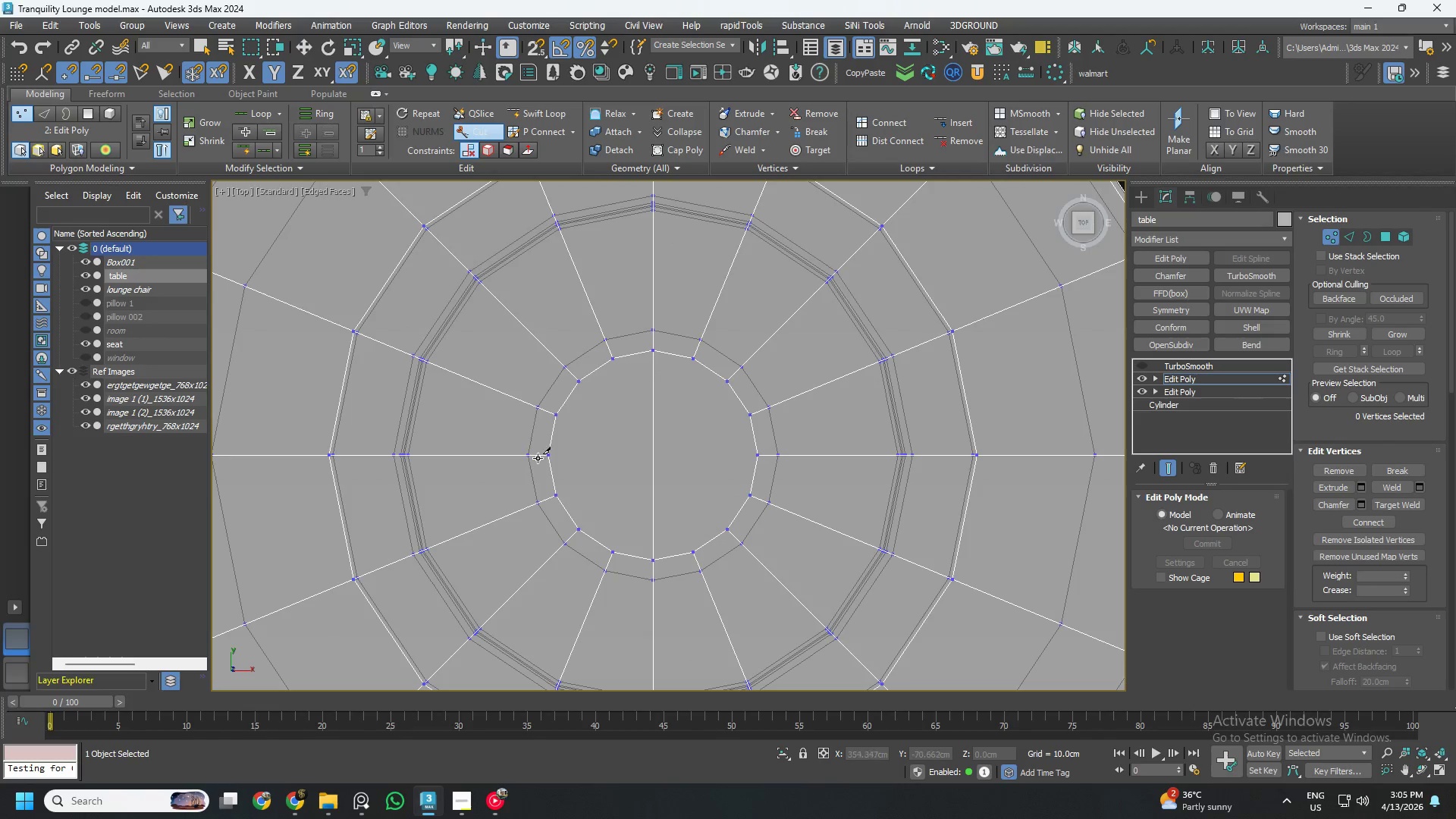 
left_click([548, 457])
 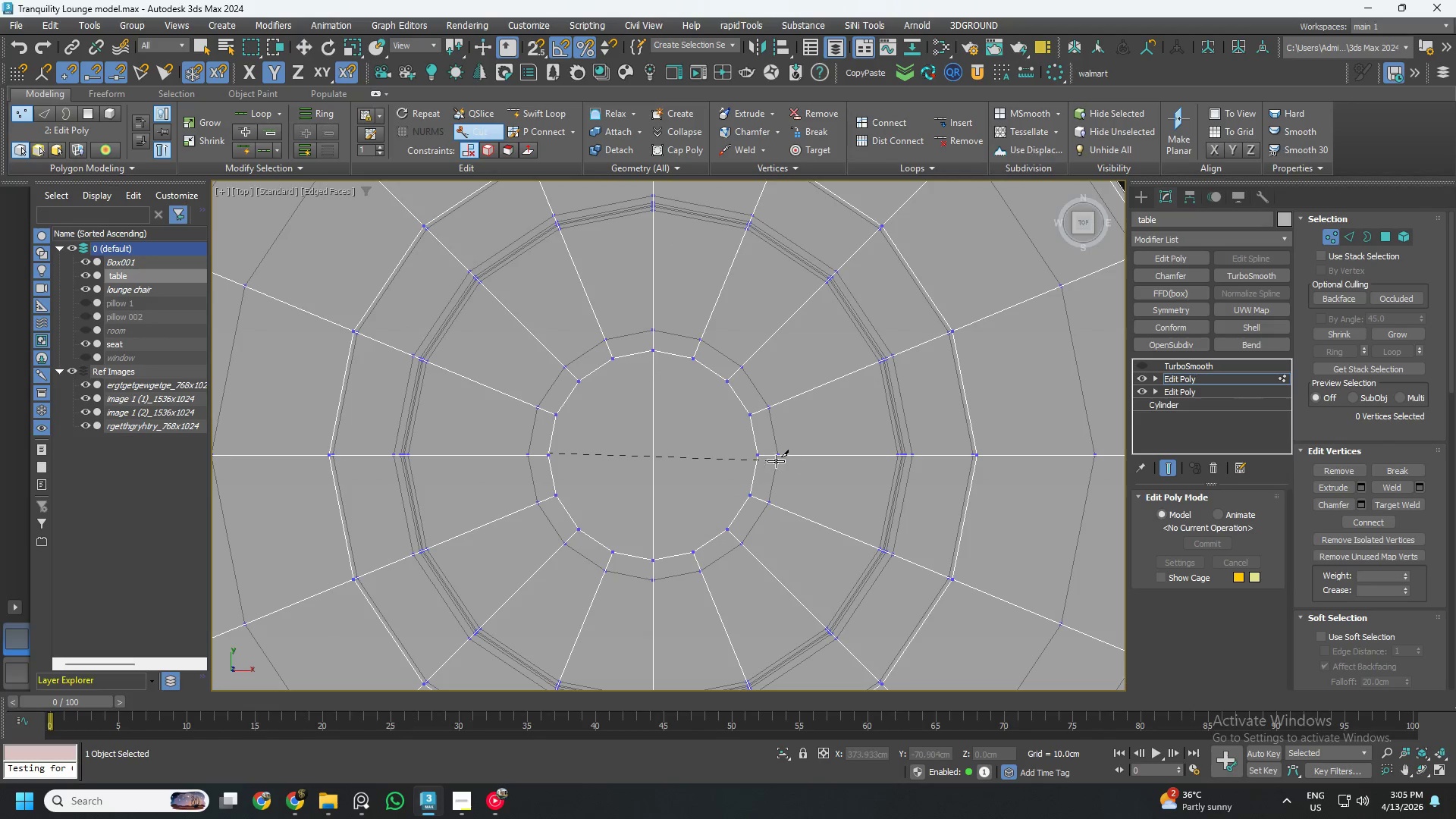 
left_click([761, 457])
 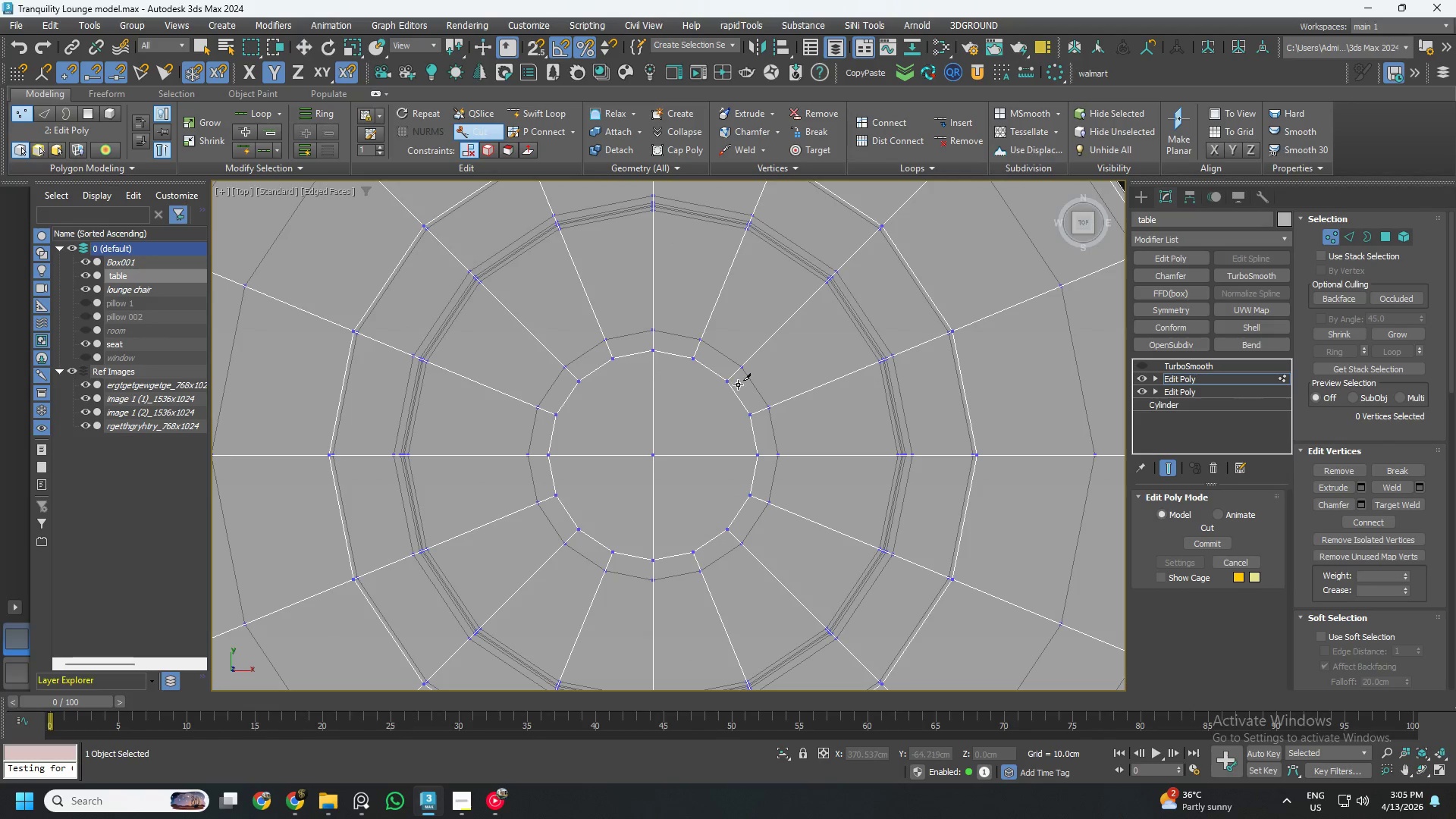 
left_click([730, 381])
 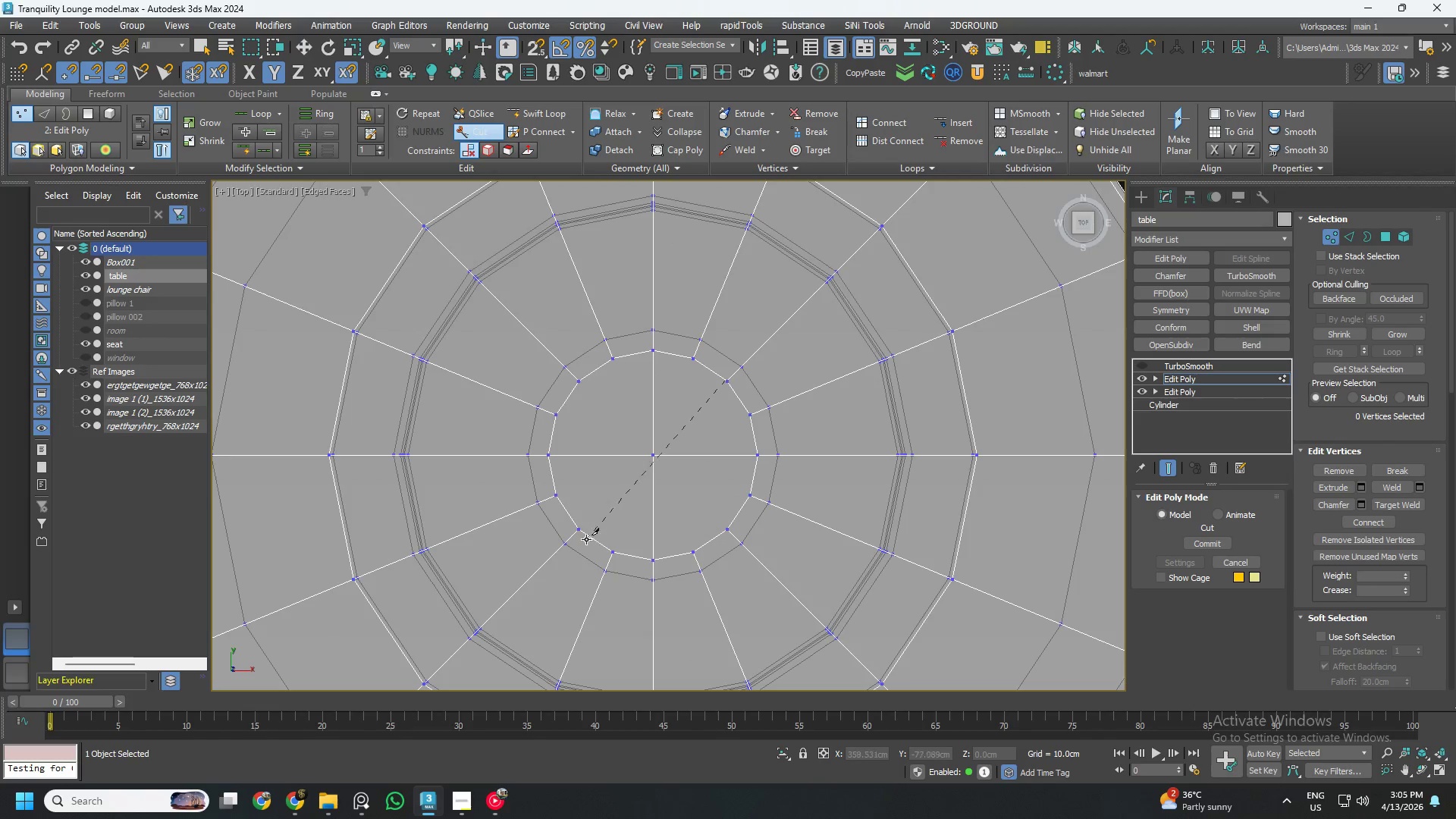 
left_click([579, 531])
 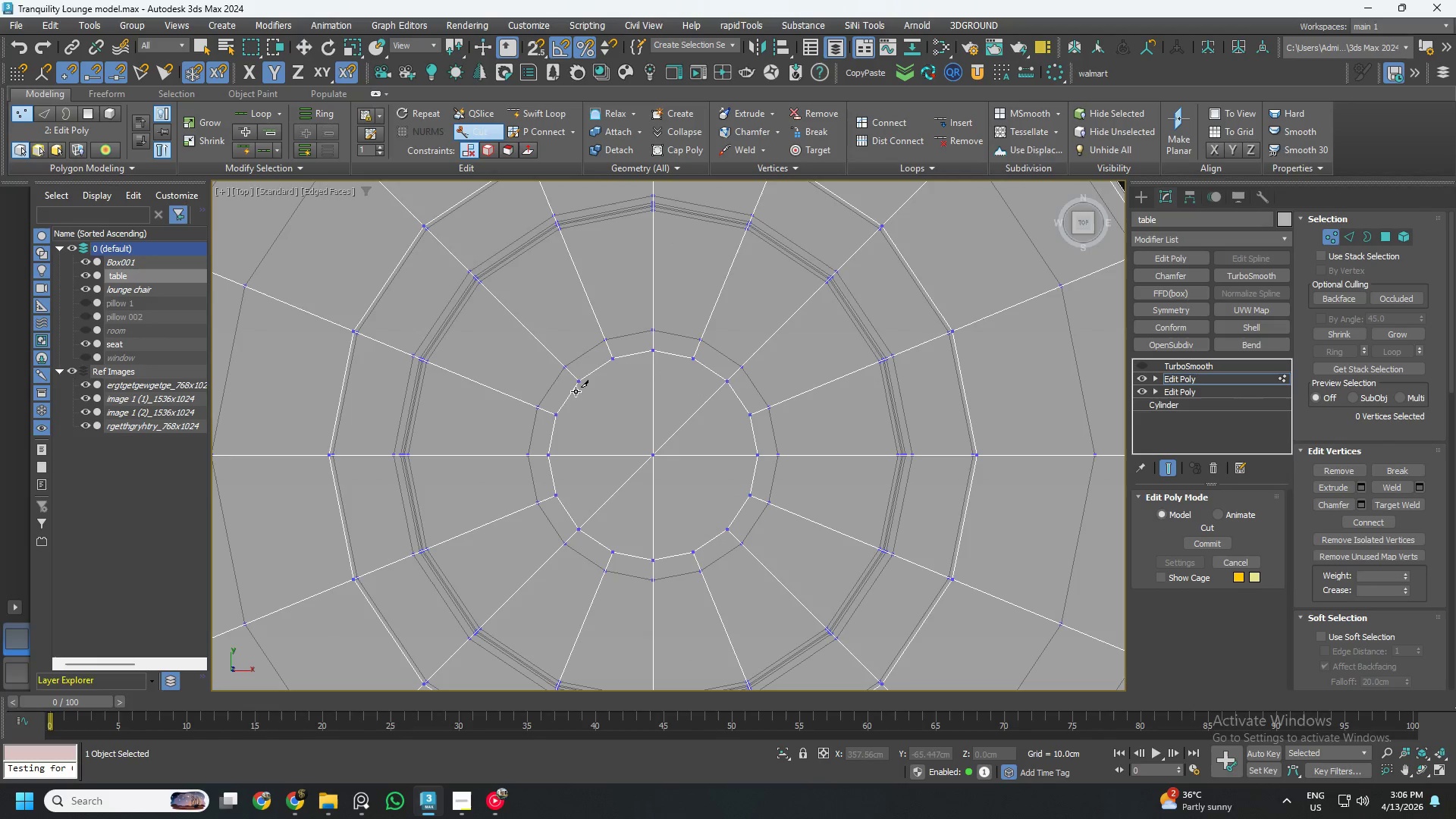 
left_click([579, 384])
 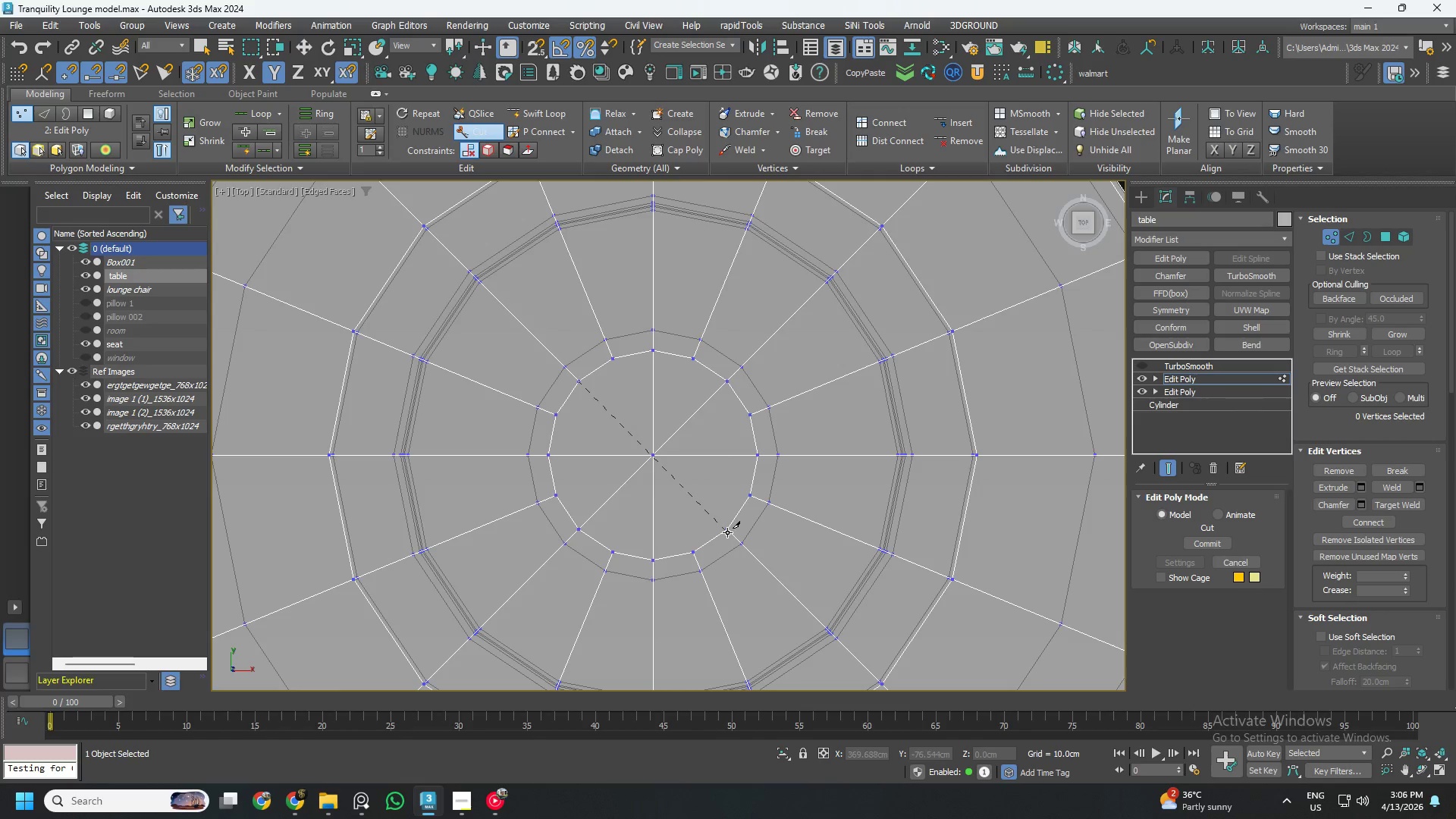 
right_click([673, 453])
 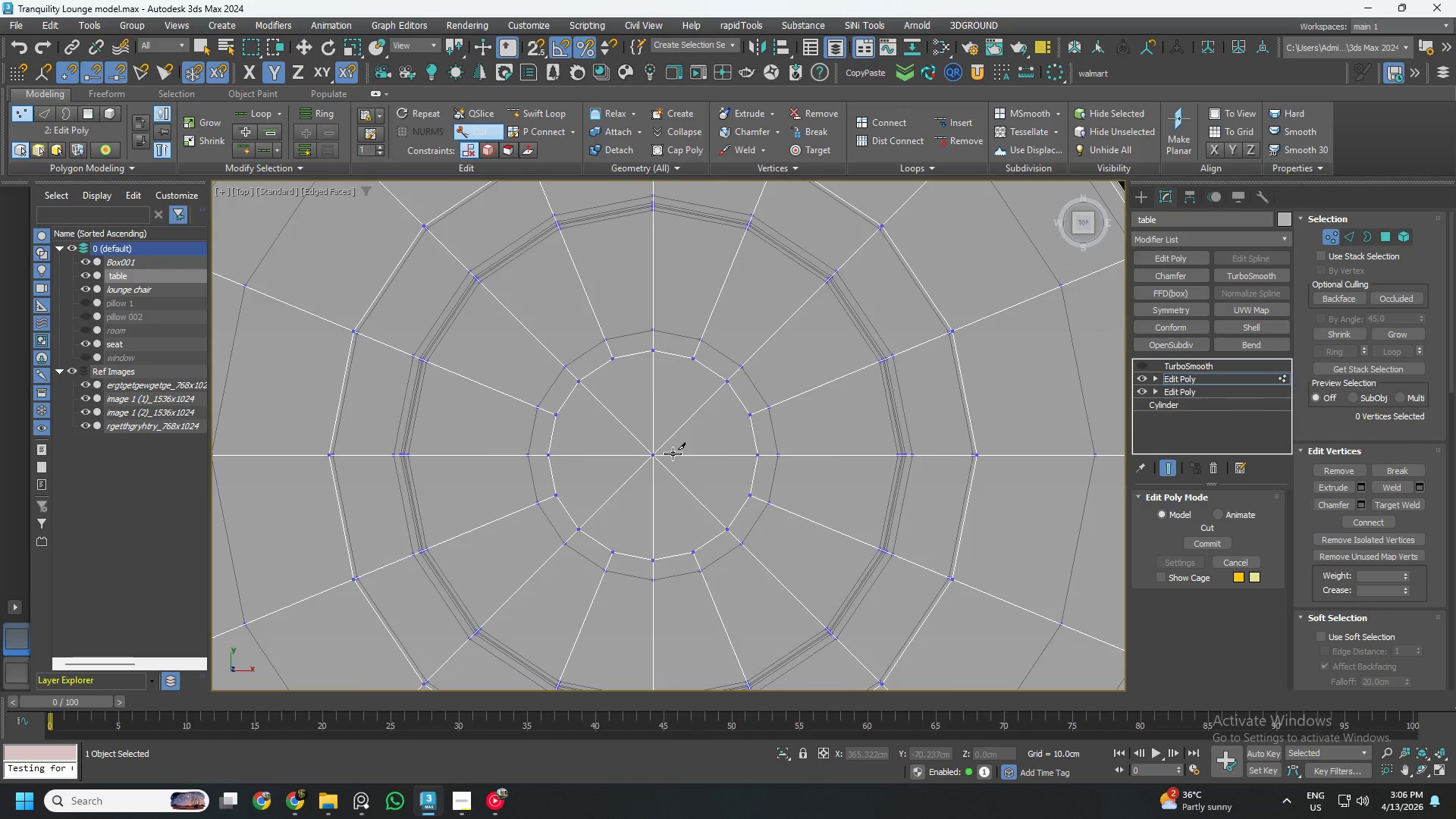 
hold_key(key=AltLeft, duration=0.52)
 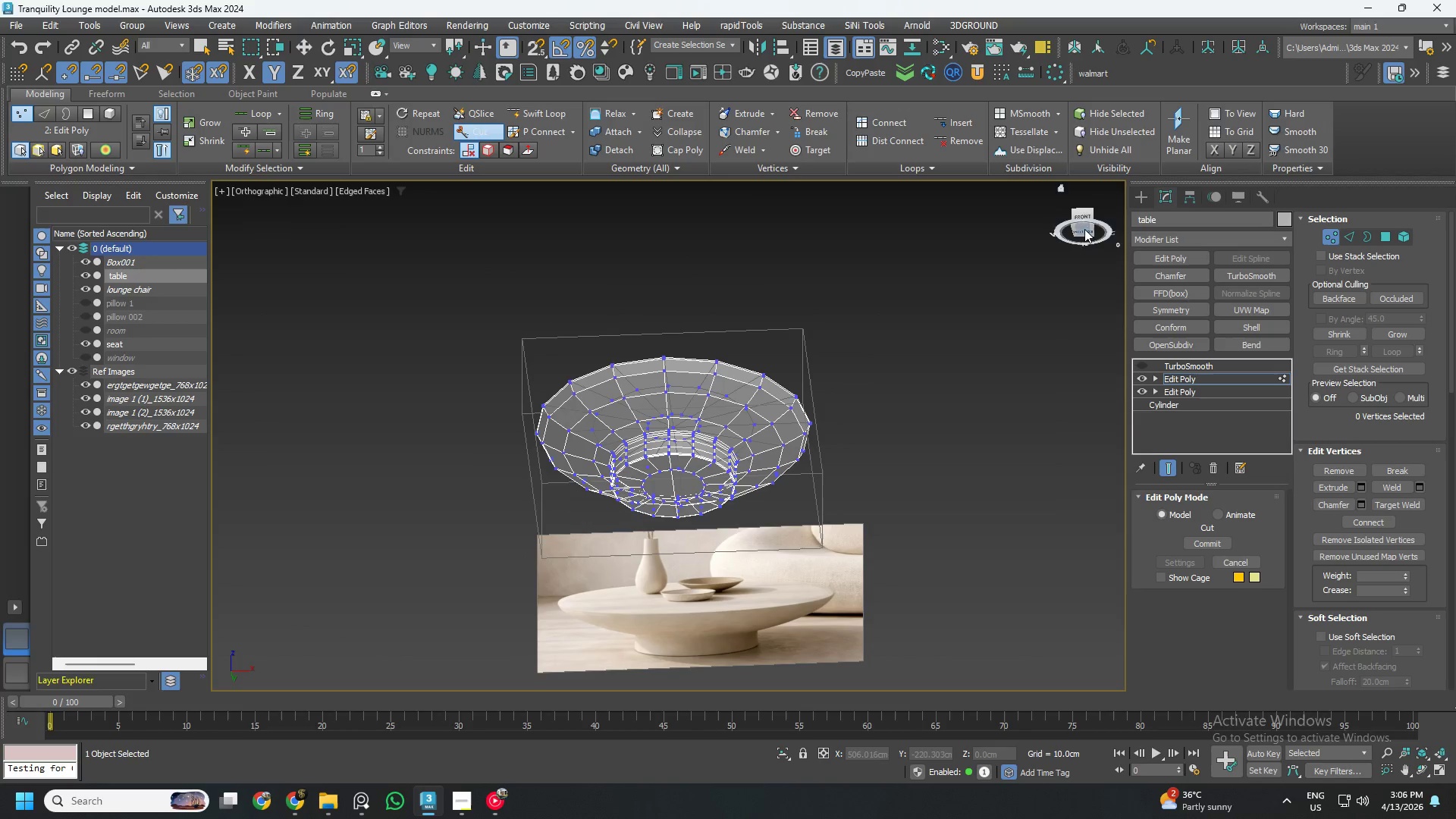 
scroll: coordinate [682, 460], scroll_direction: down, amount: 4.0
 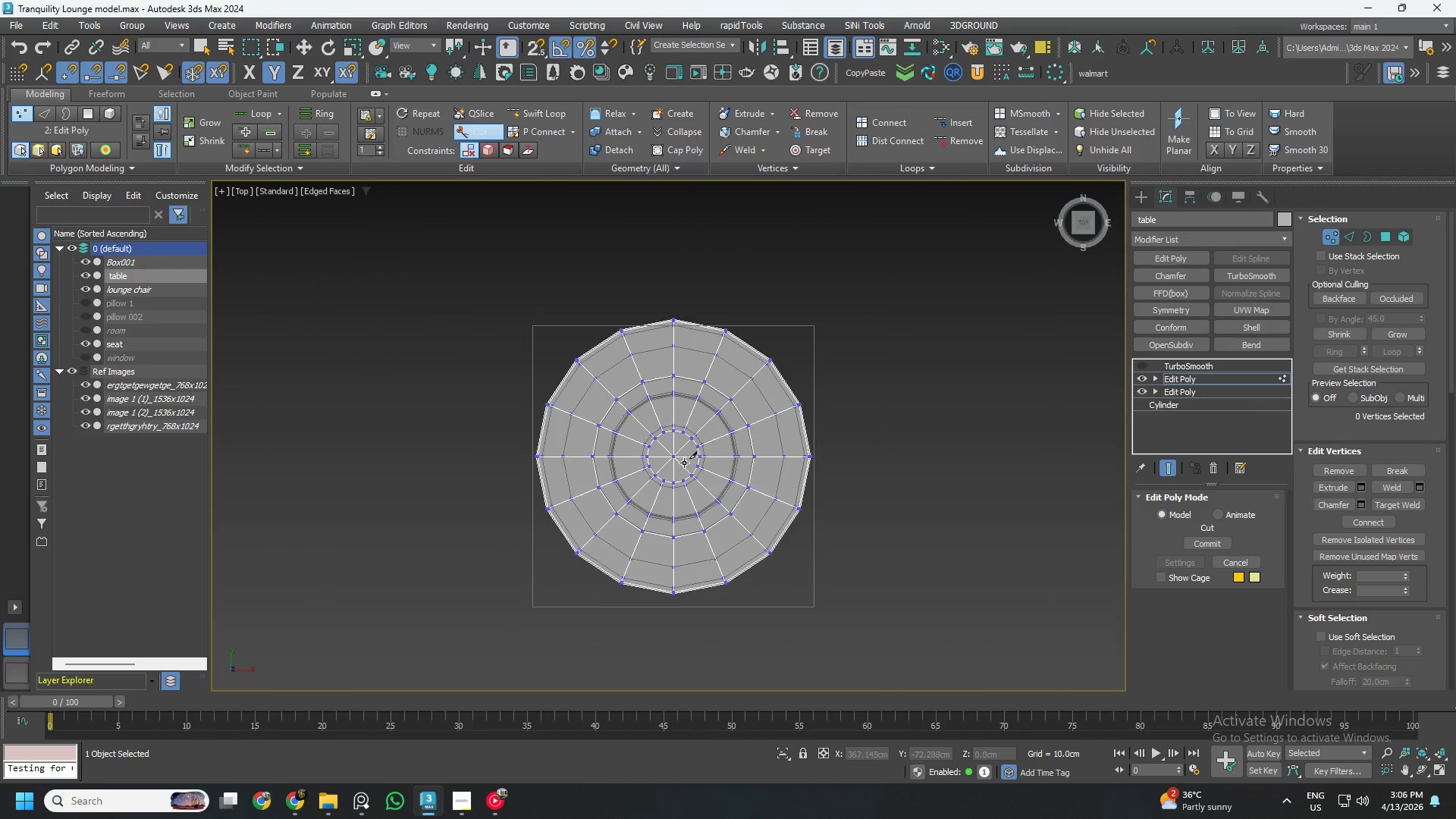 
left_click([1084, 232])
 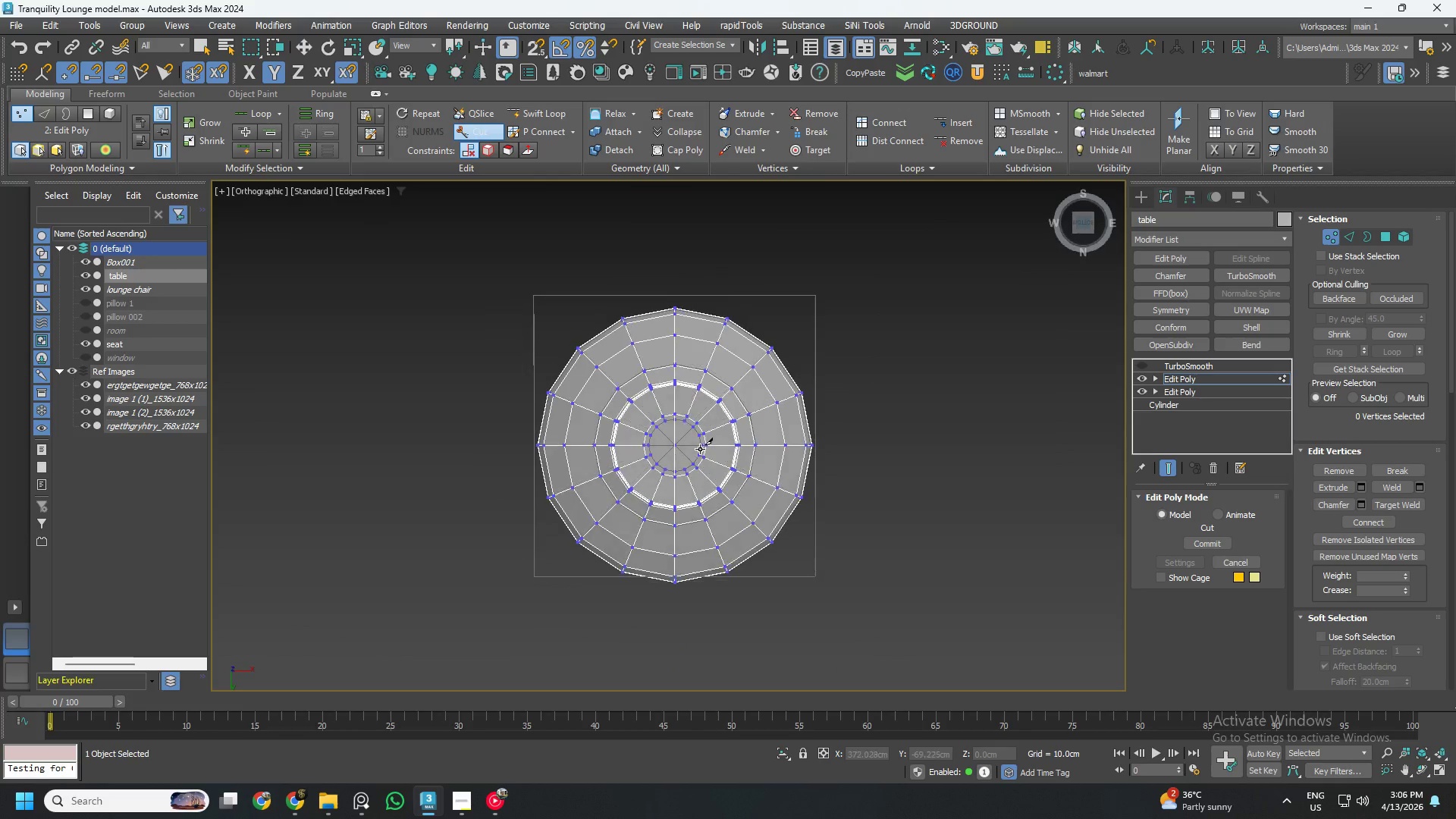 
scroll: coordinate [686, 444], scroll_direction: up, amount: 4.0
 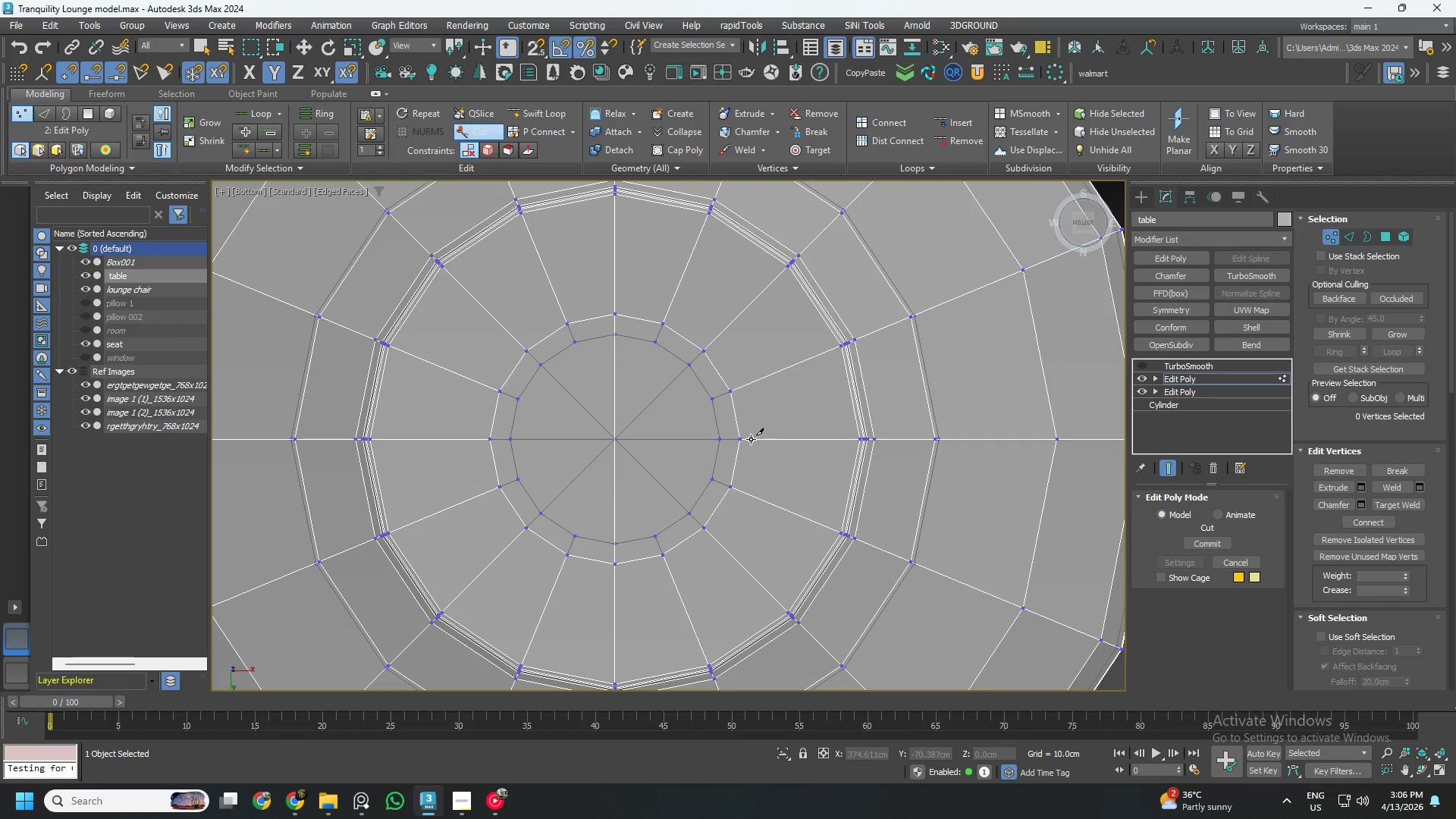 
left_click([749, 439])
 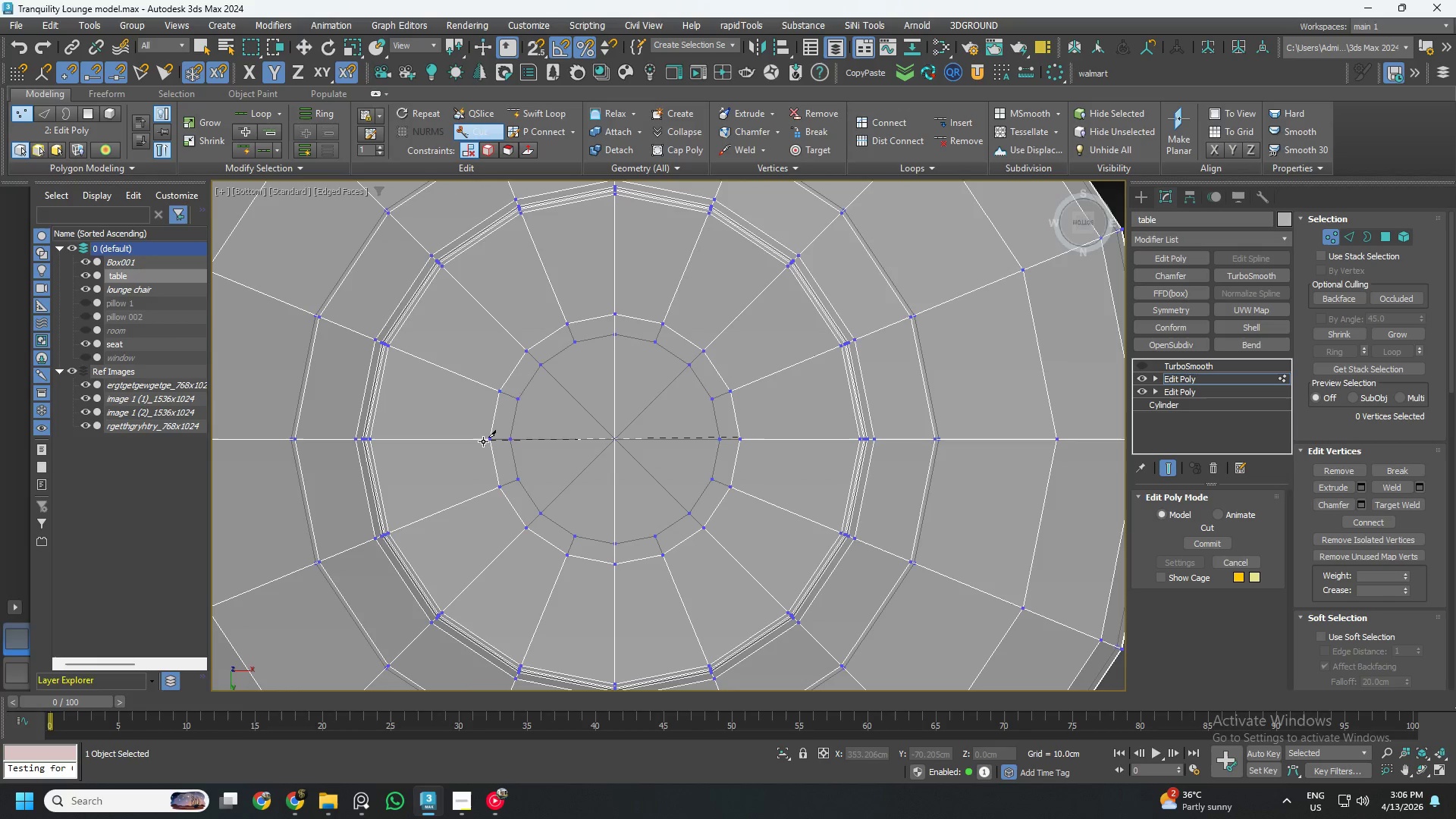 
left_click([483, 441])
 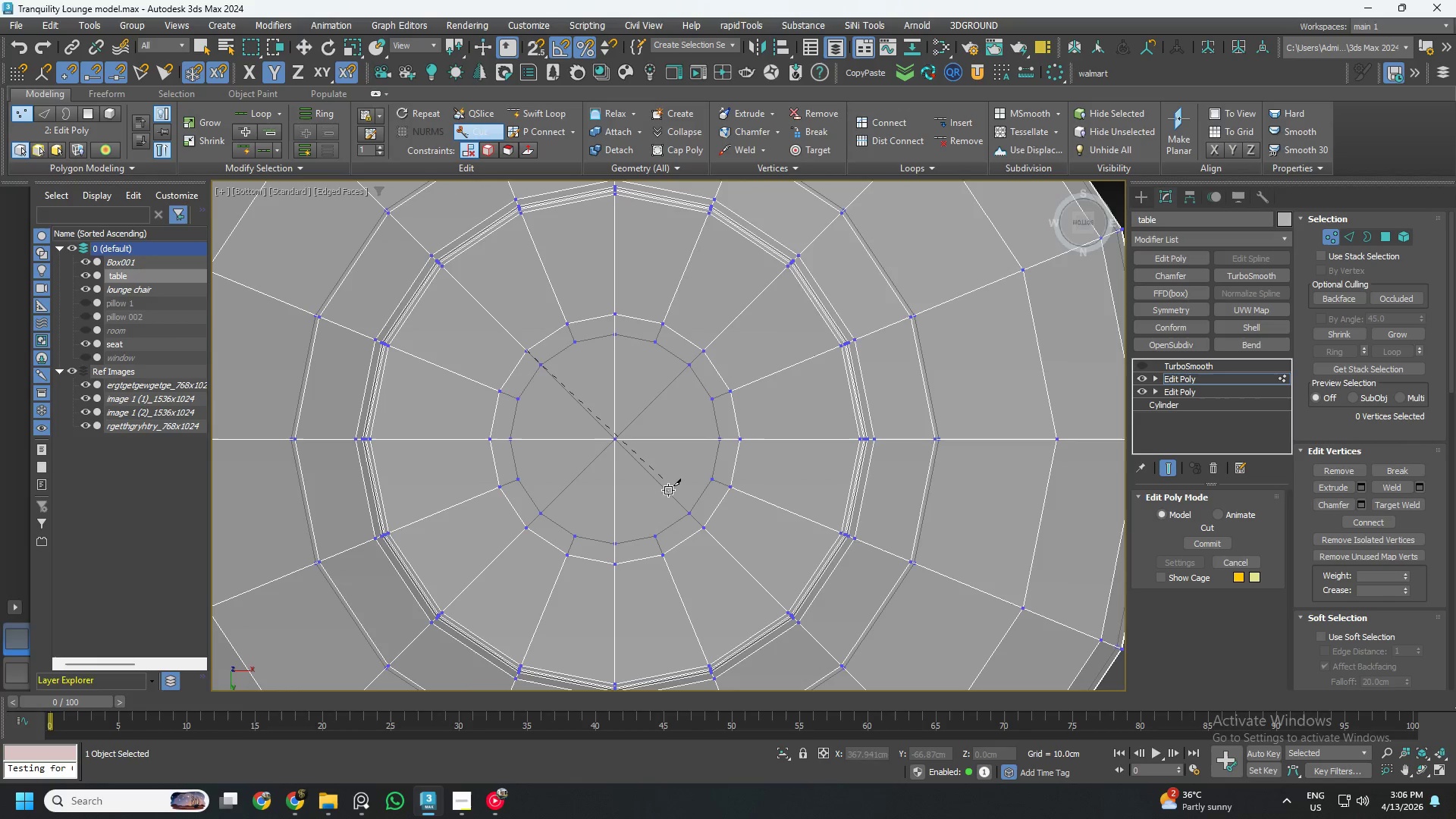 
left_click([701, 531])
 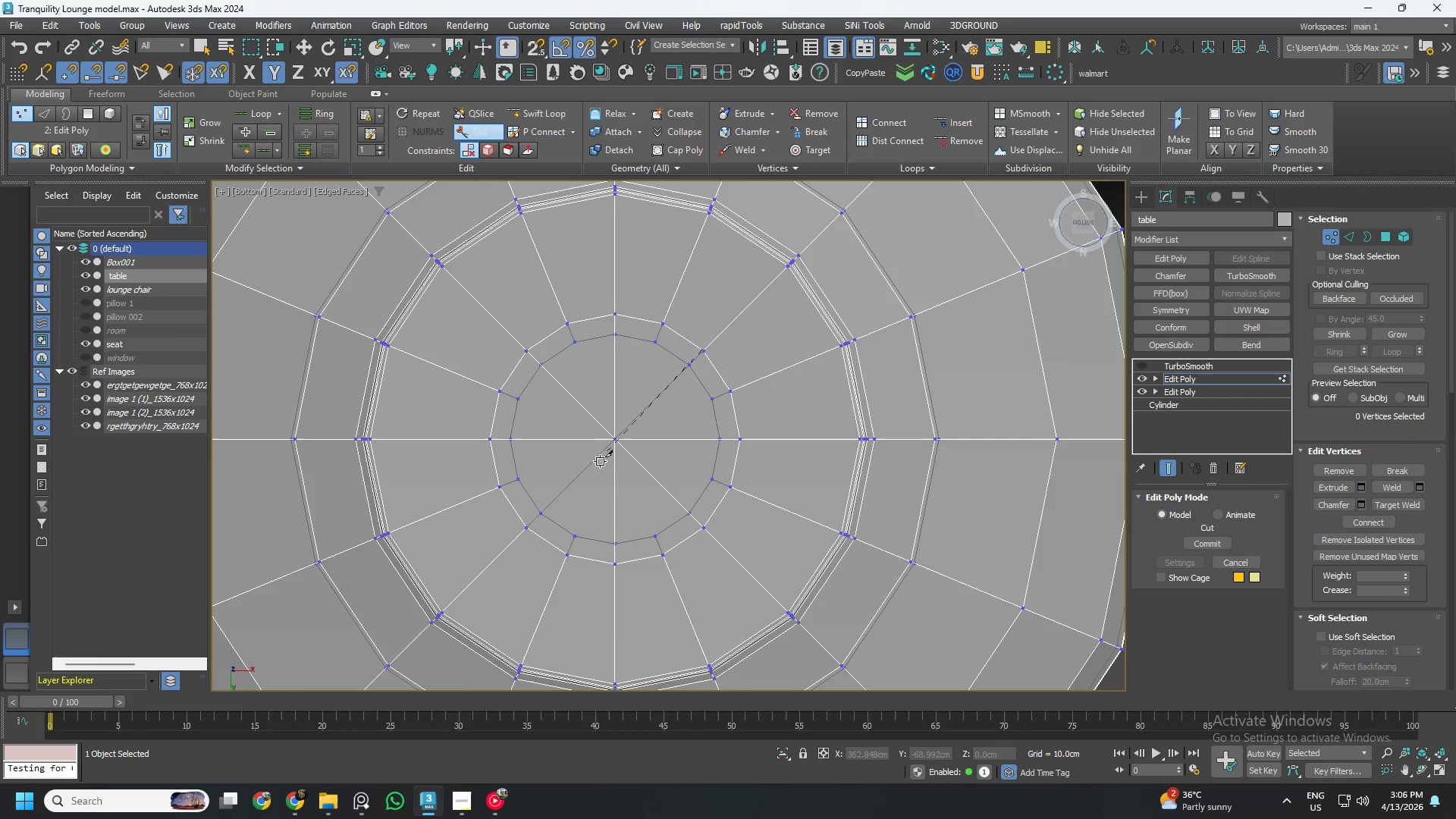 
left_click([523, 529])
 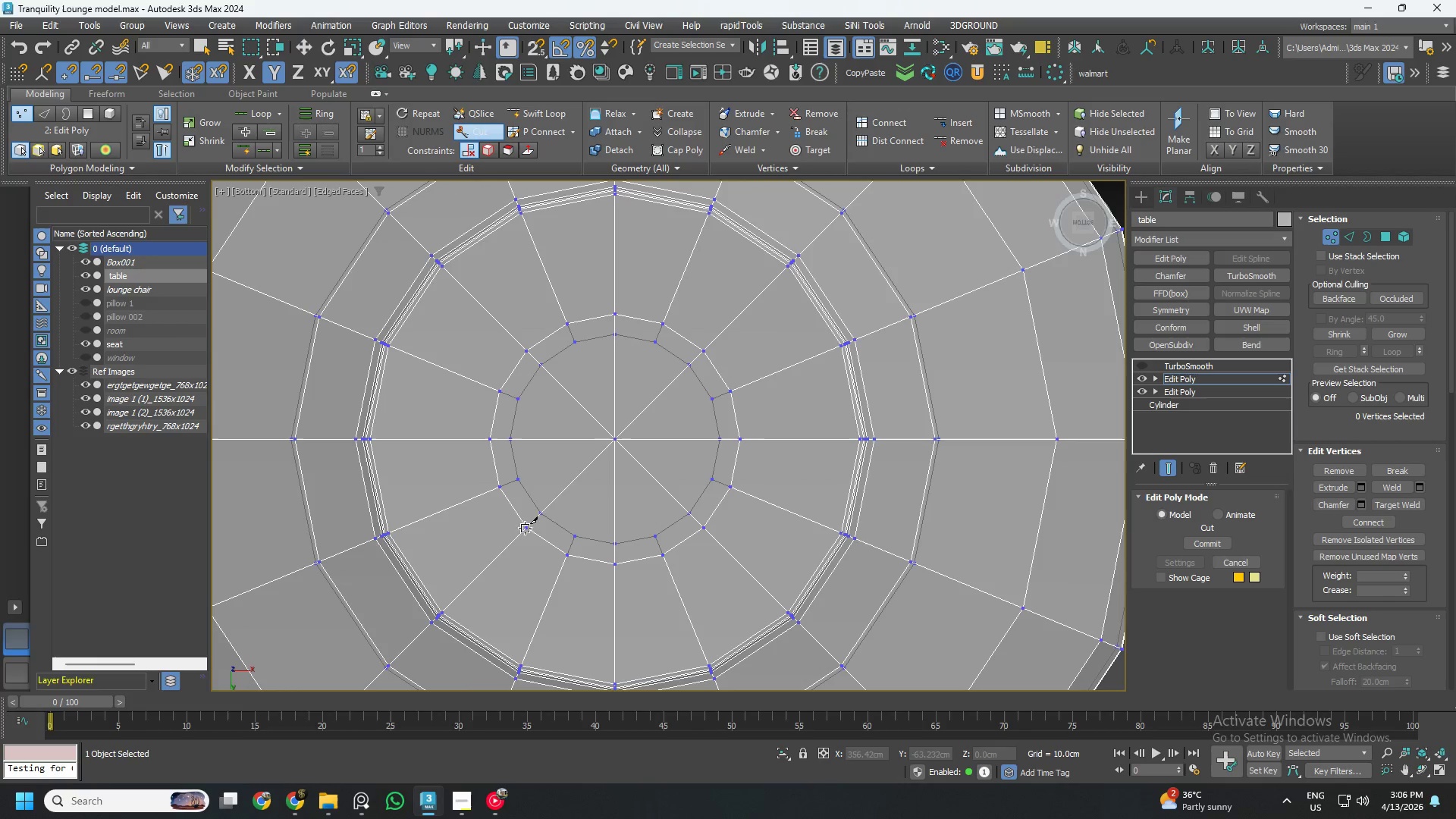 
right_click([579, 466])
 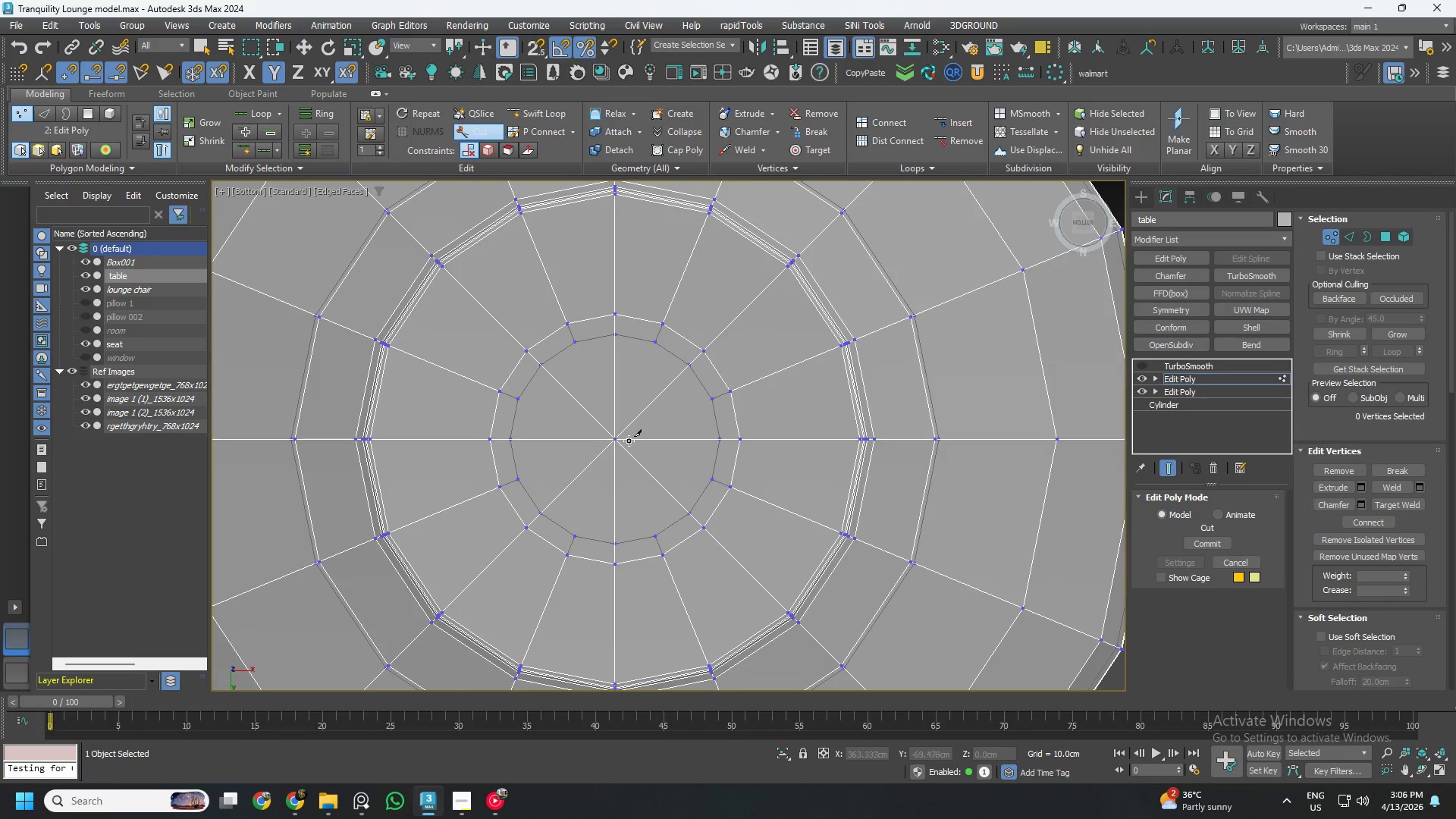 
hold_key(key=AltLeft, duration=0.52)
 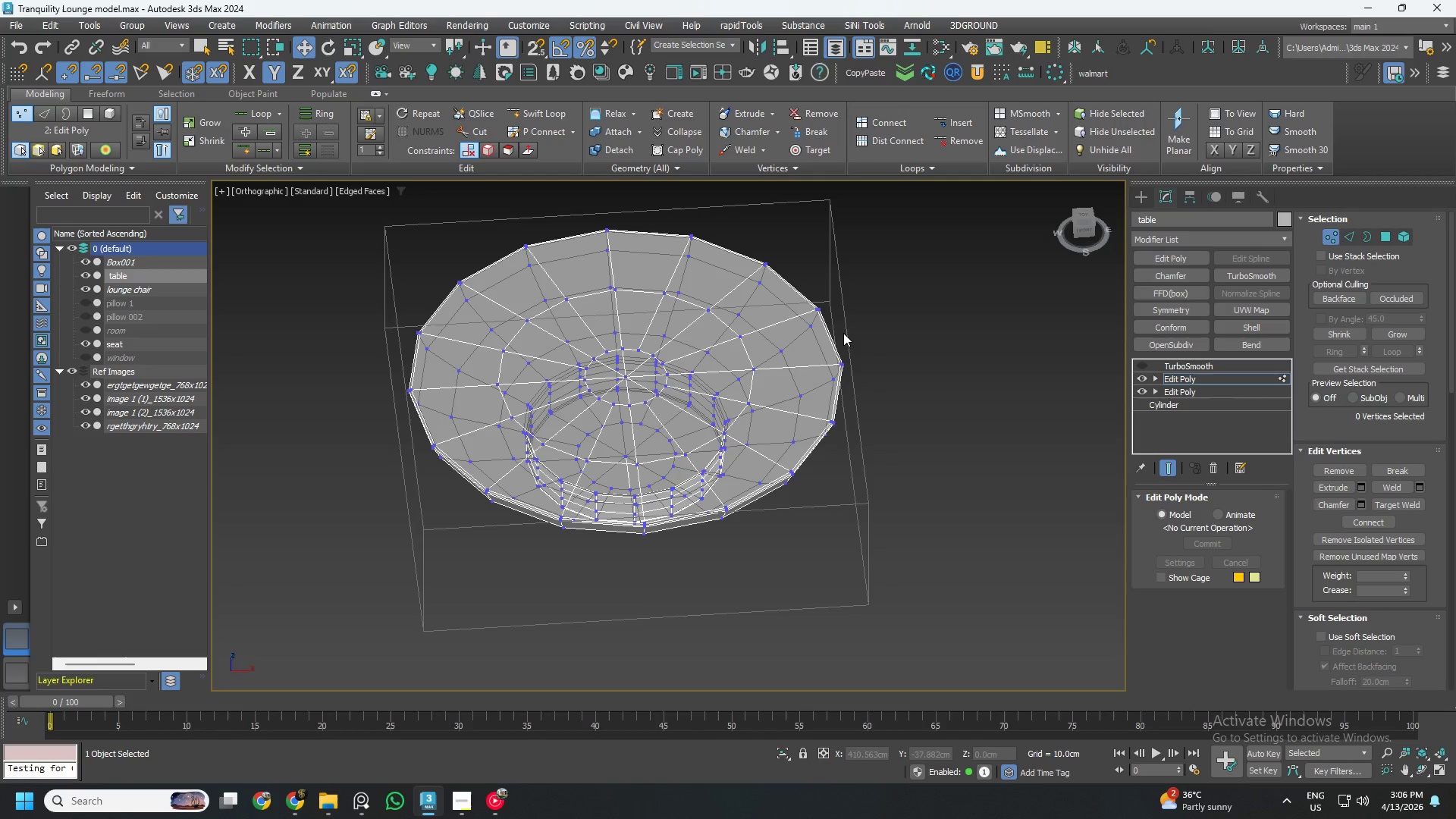 
scroll: coordinate [636, 436], scroll_direction: down, amount: 3.0
 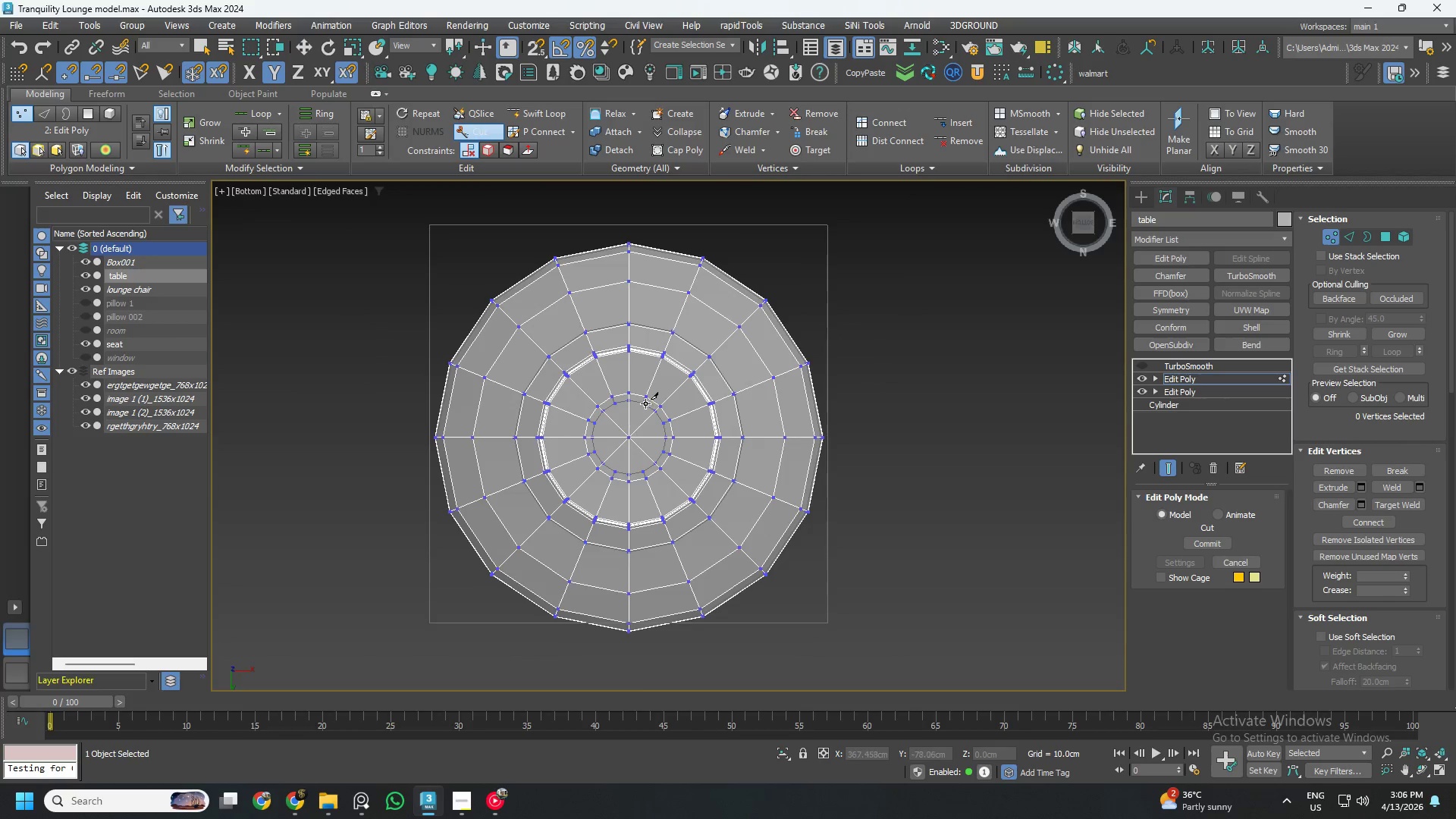 
scroll: coordinate [654, 606], scroll_direction: up, amount: 1.0
 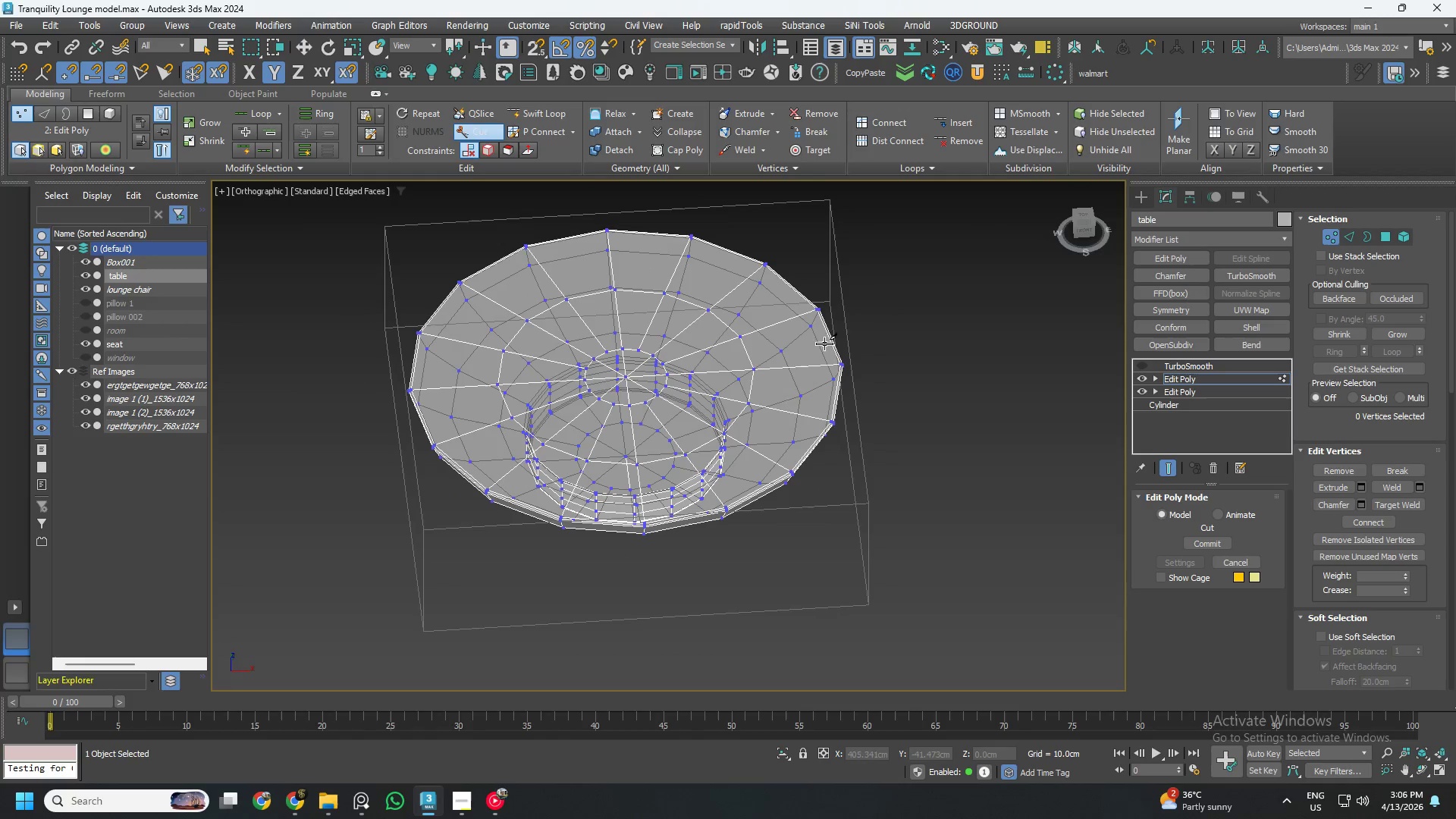 
right_click([843, 333])
 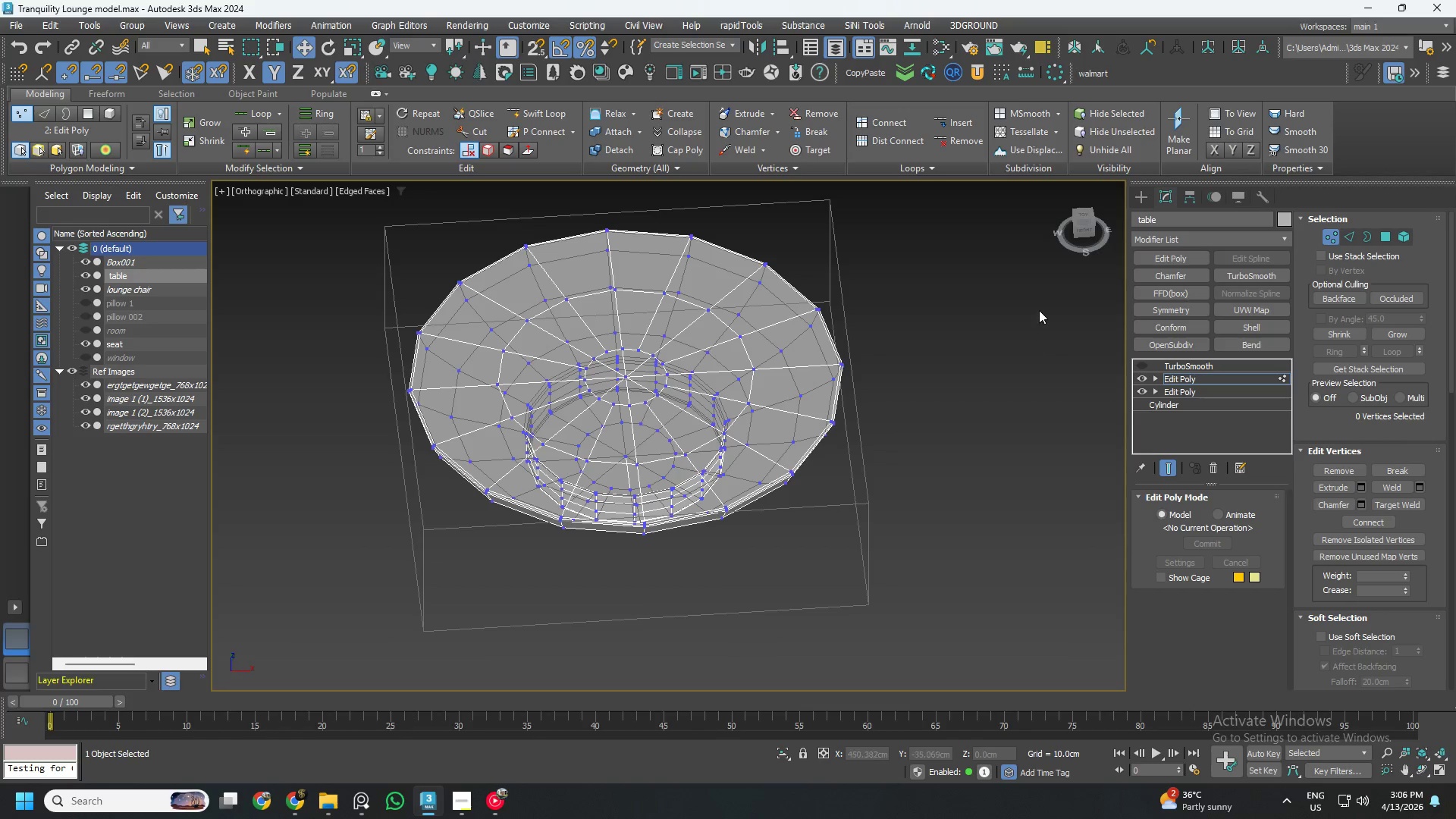 
left_click([1084, 230])
 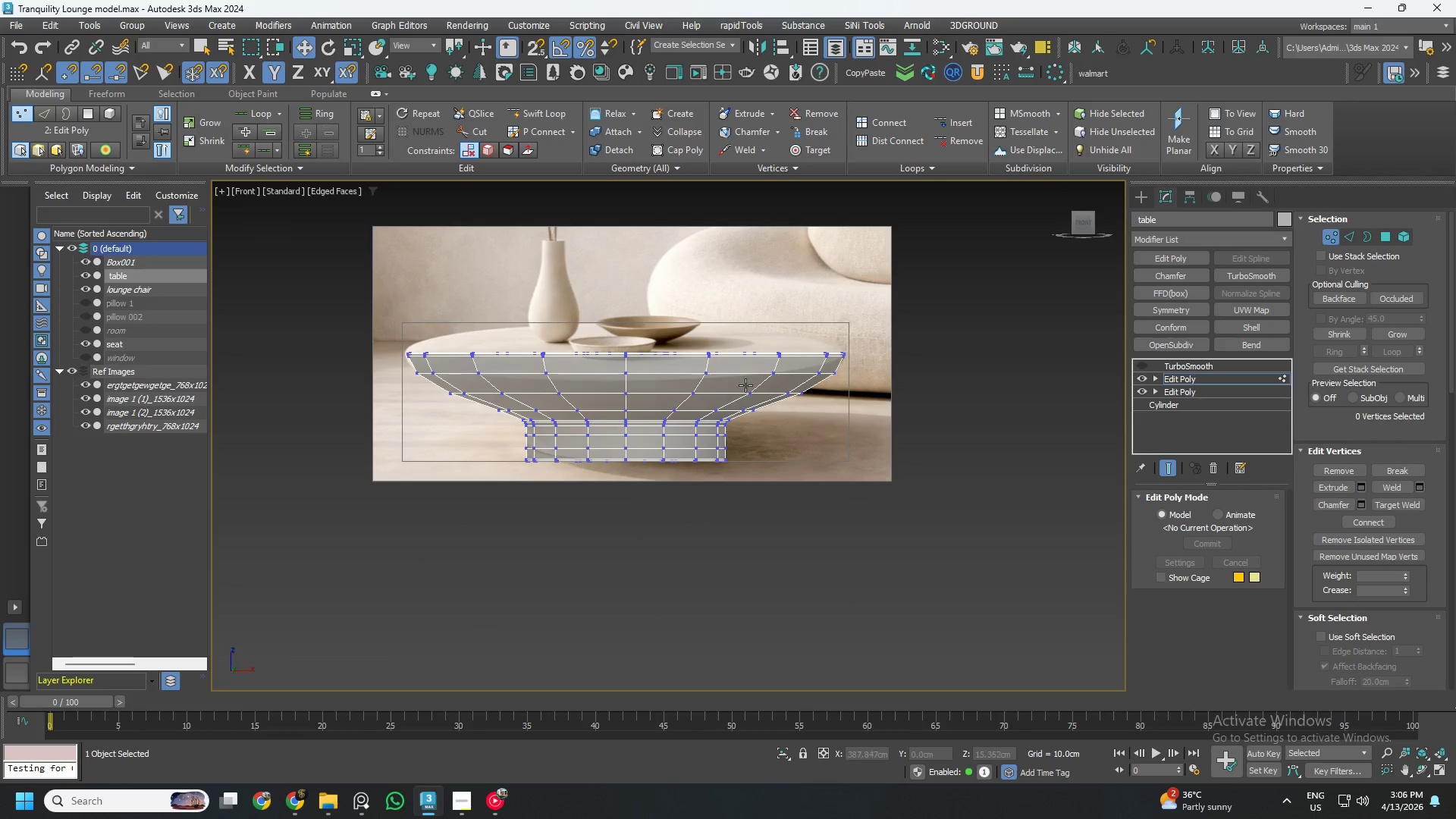 
hold_key(key=AltLeft, duration=0.66)
 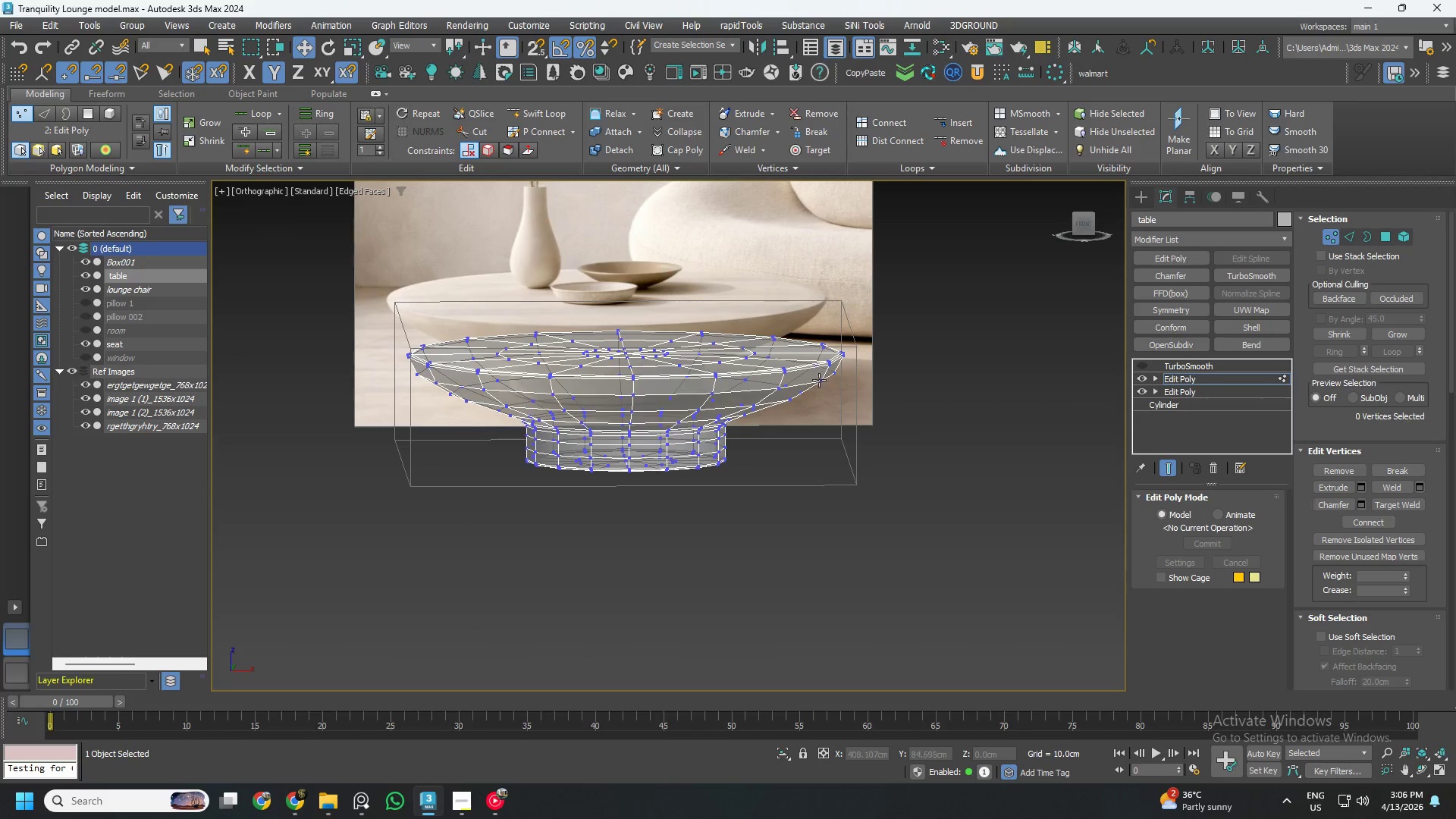 
hold_key(key=AltLeft, duration=0.53)
 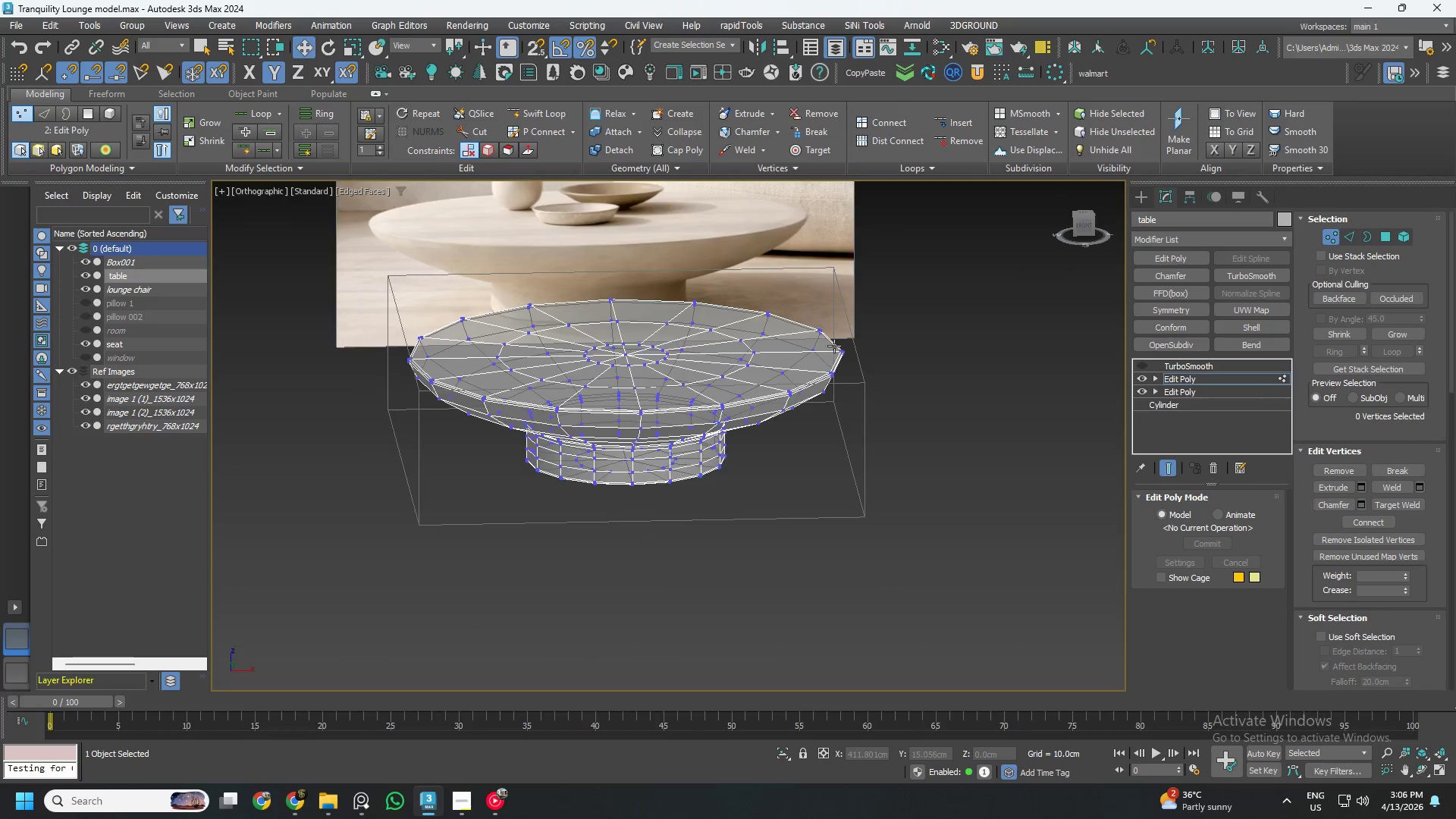 
key(Alt+AltLeft)
 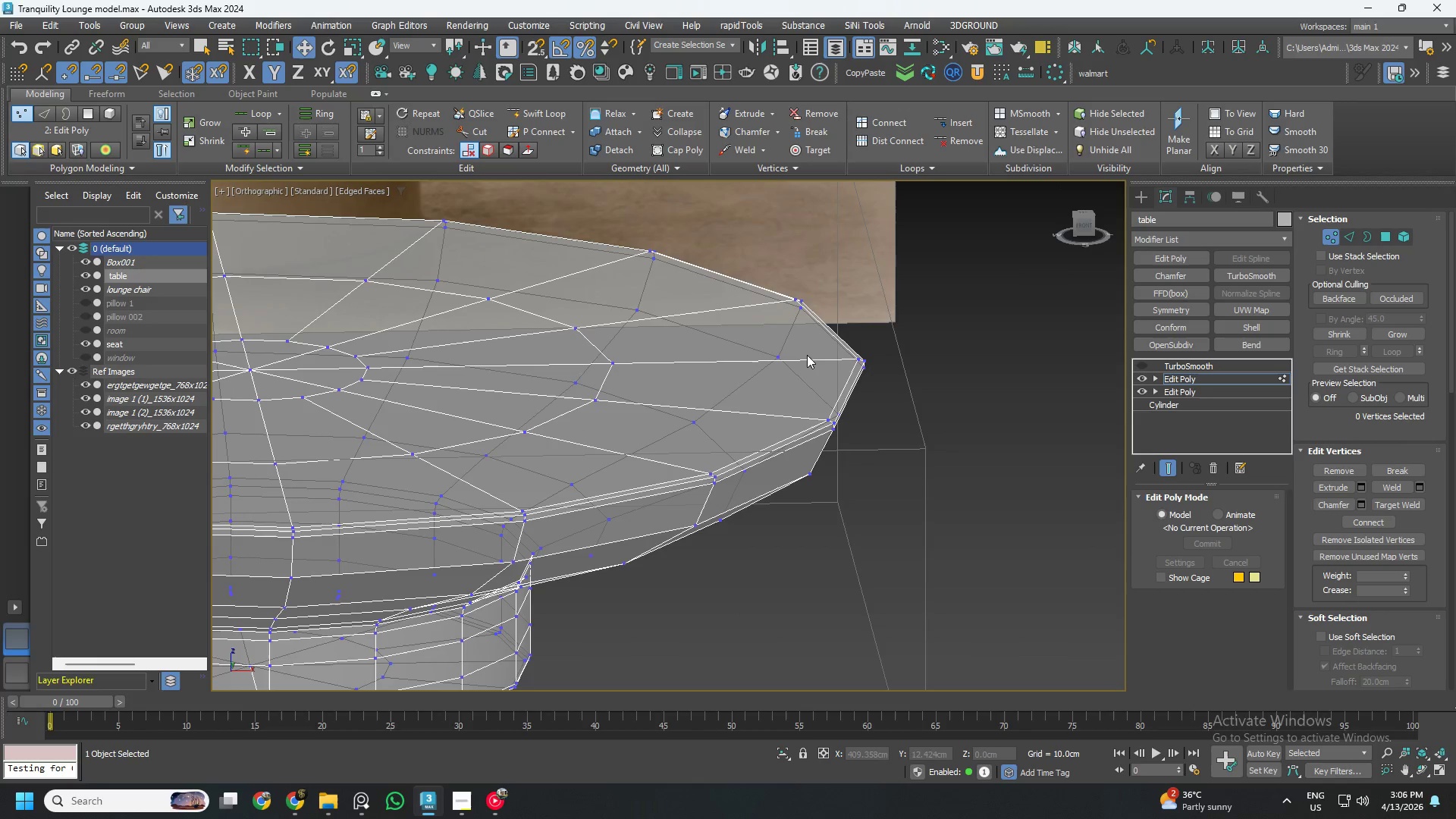 
scroll: coordinate [821, 350], scroll_direction: up, amount: 3.0
 